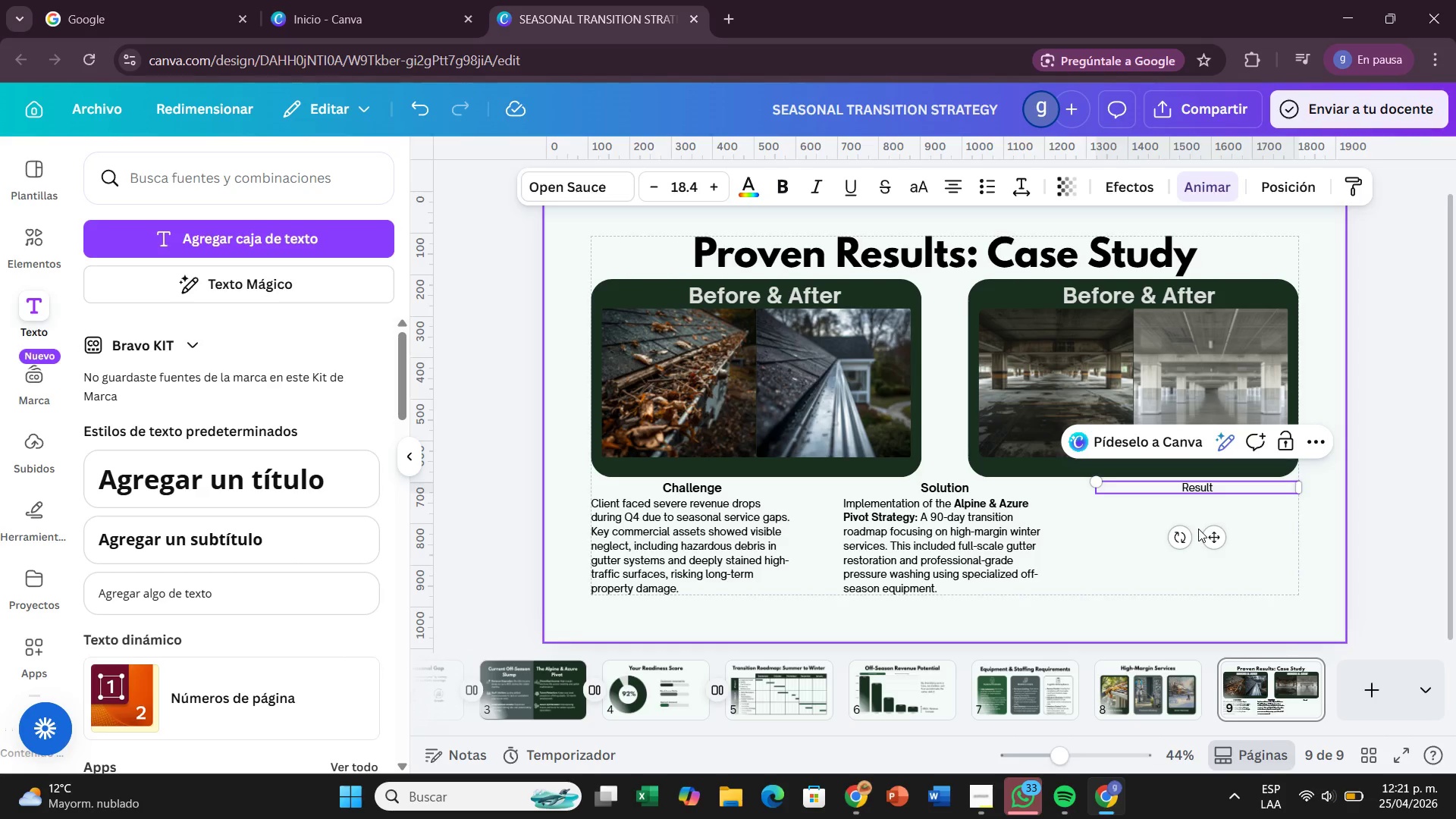 
key(Enter)
 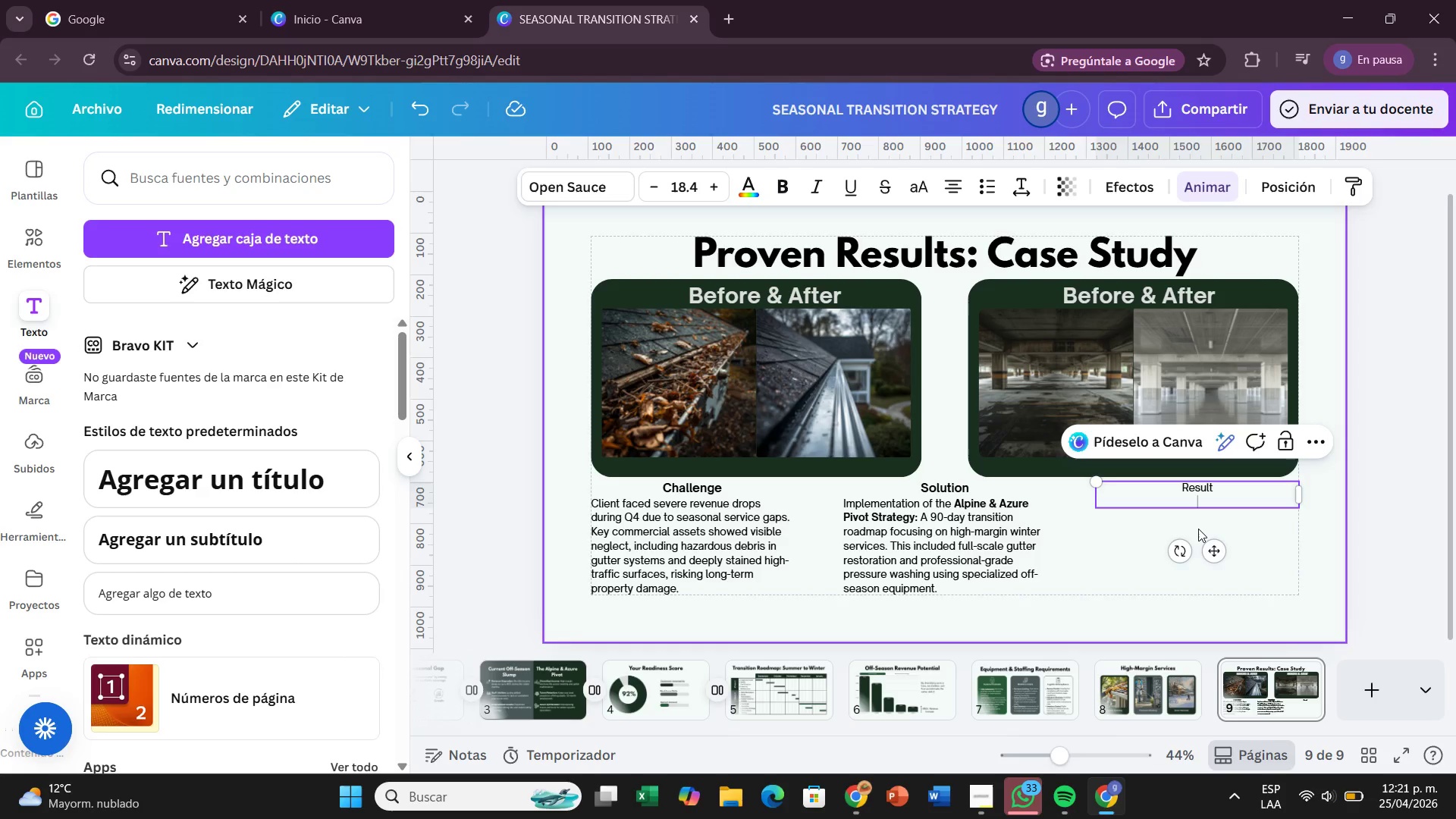 
wait(10.59)
 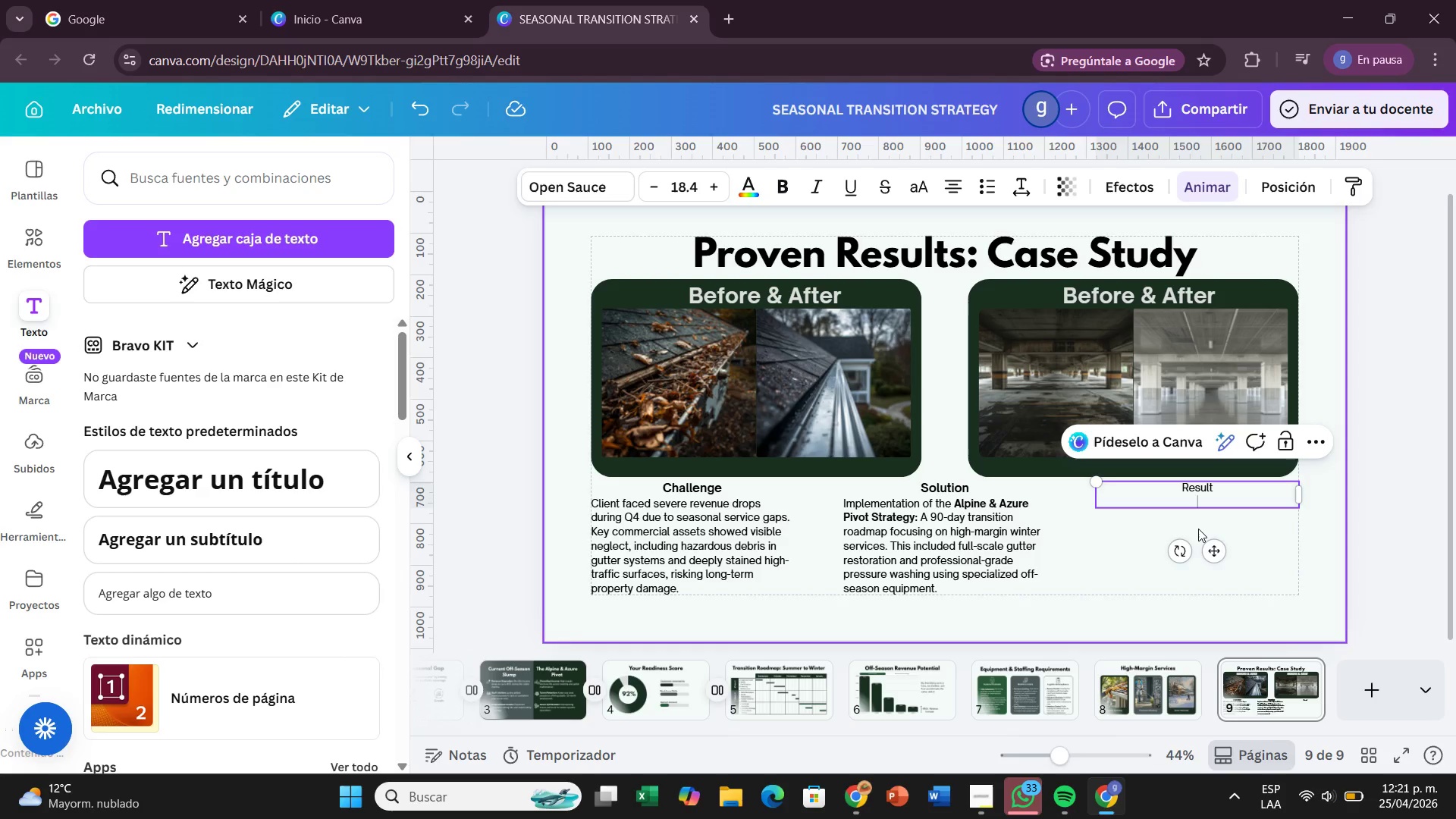 
type(Achieved a 100%)
 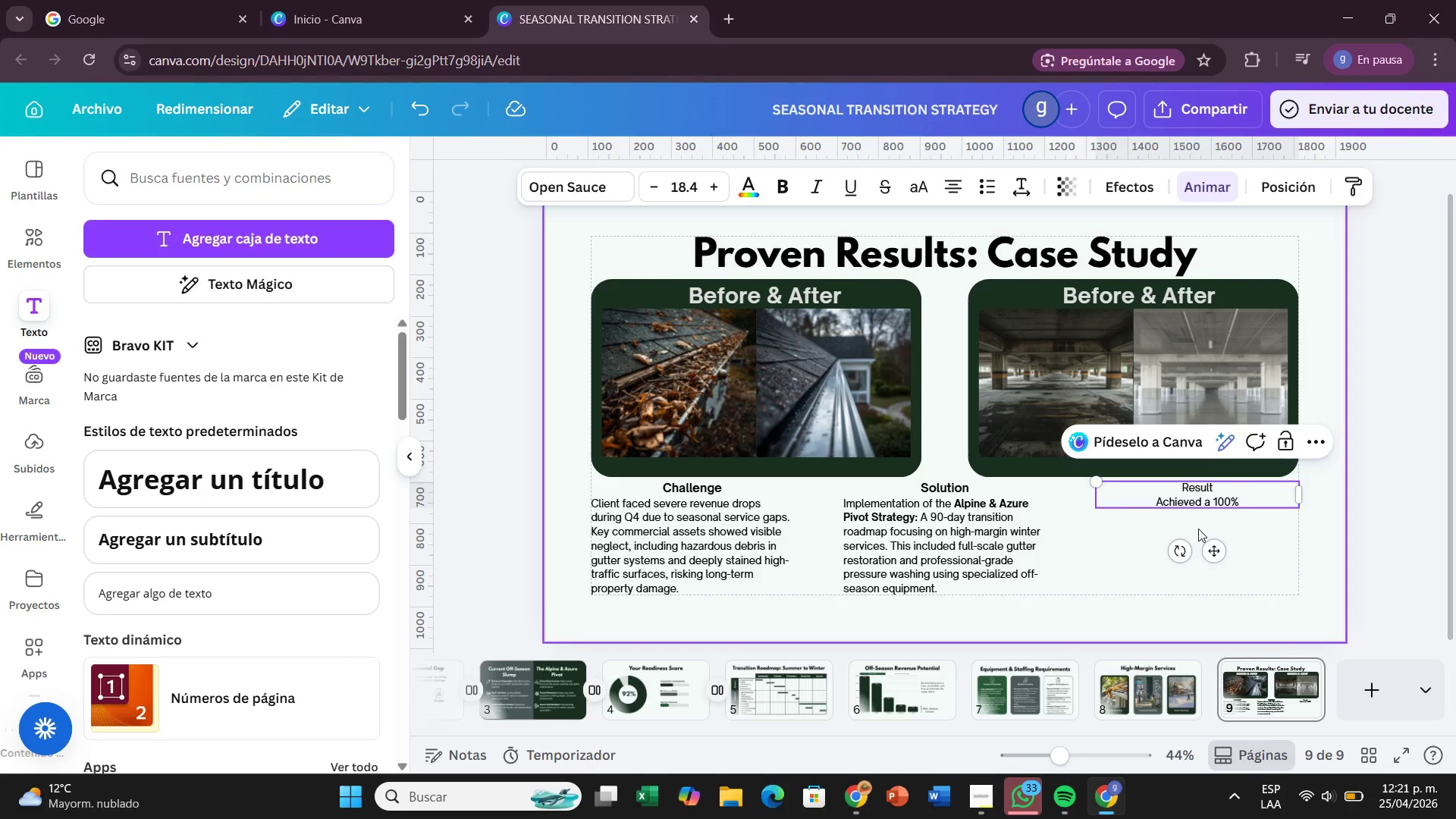 
type(stabilization of winter cash flow and a 25% increase in asset value perception. The intervention prevented structural water damage and restored commercial curb appeal, securing long-term maintenance contracts.)
 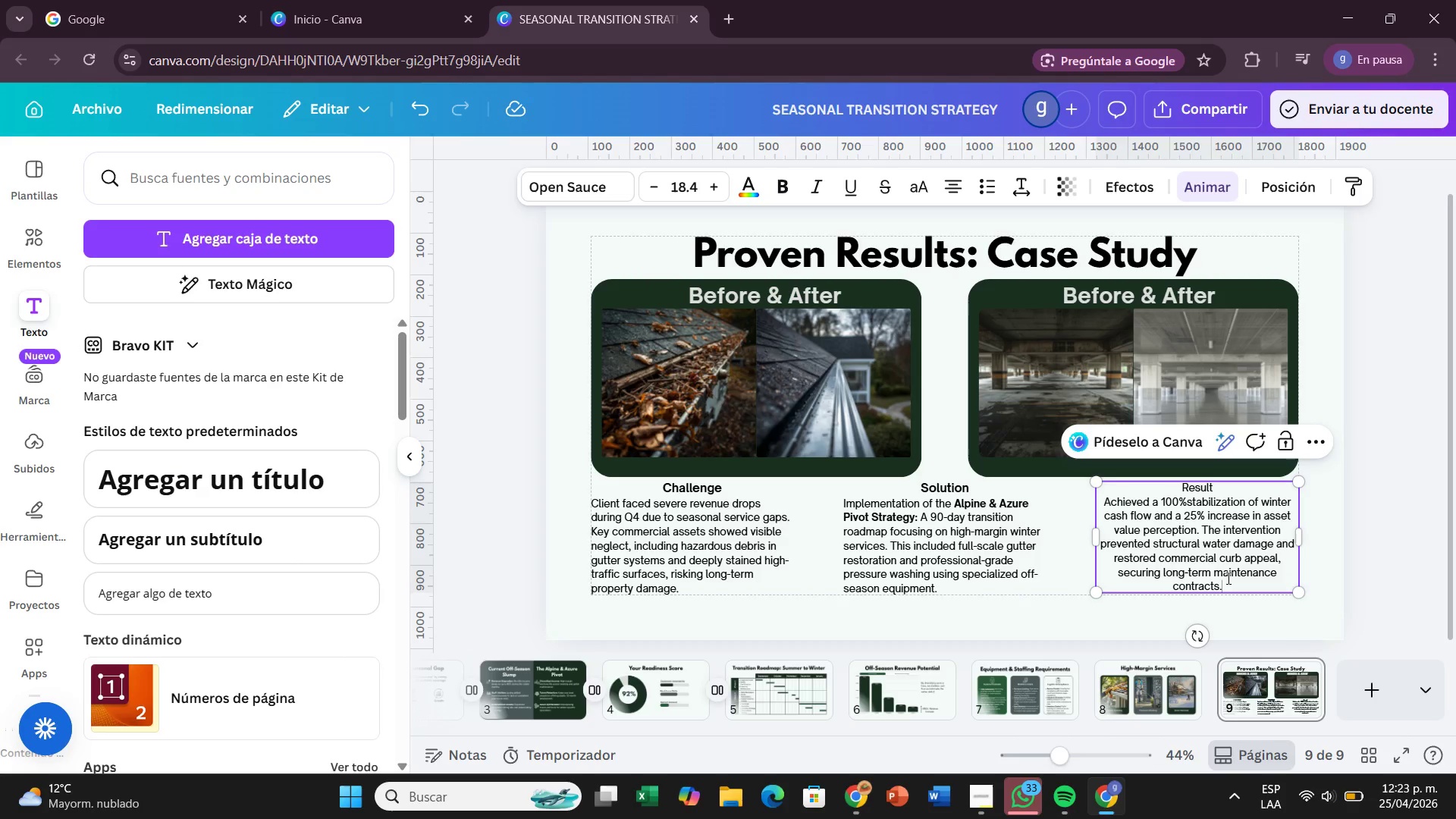 
left_click_drag(start_coordinate=[1227, 581], to_coordinate=[1092, 500])
 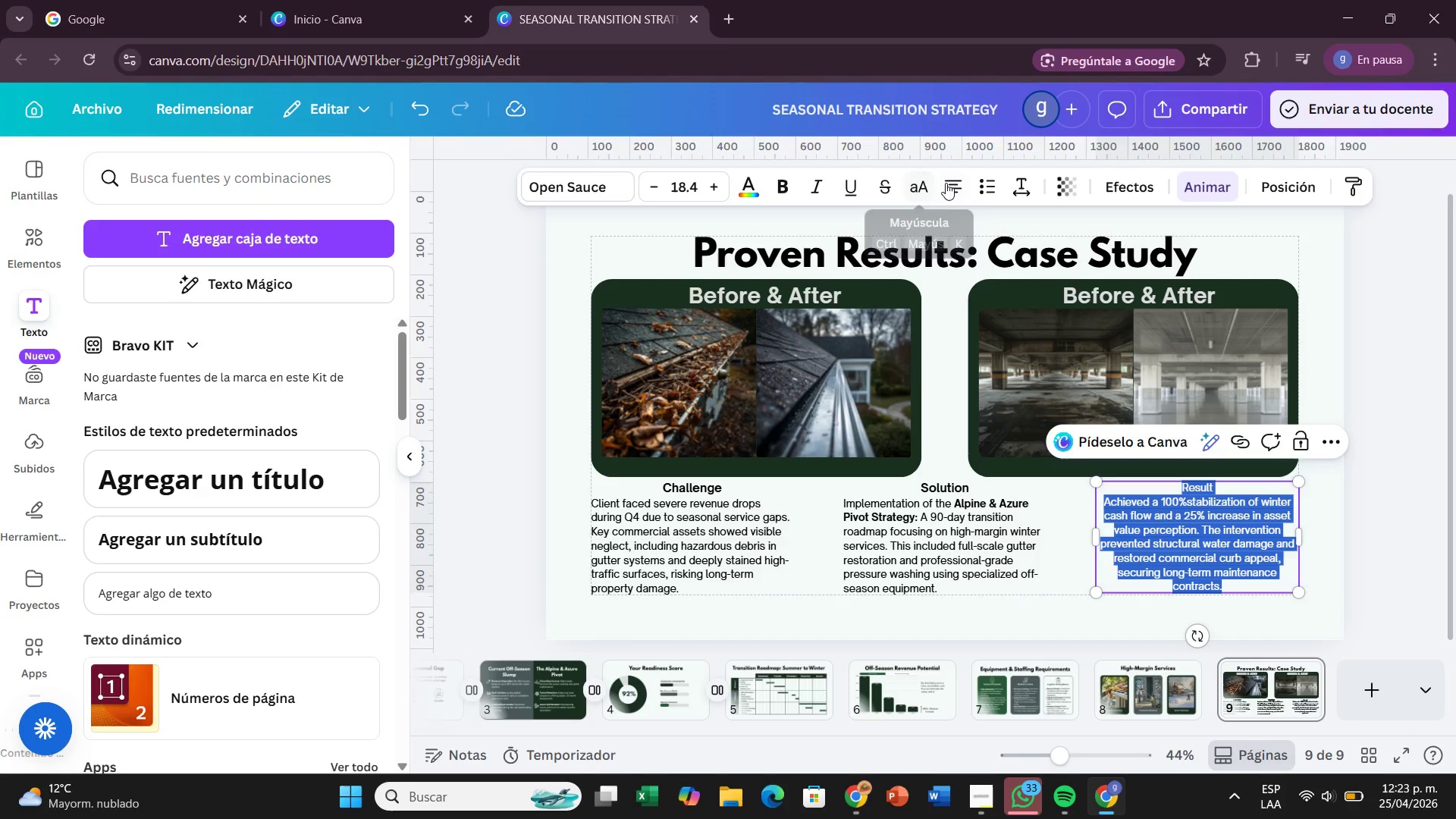 
left_click([946, 182])
 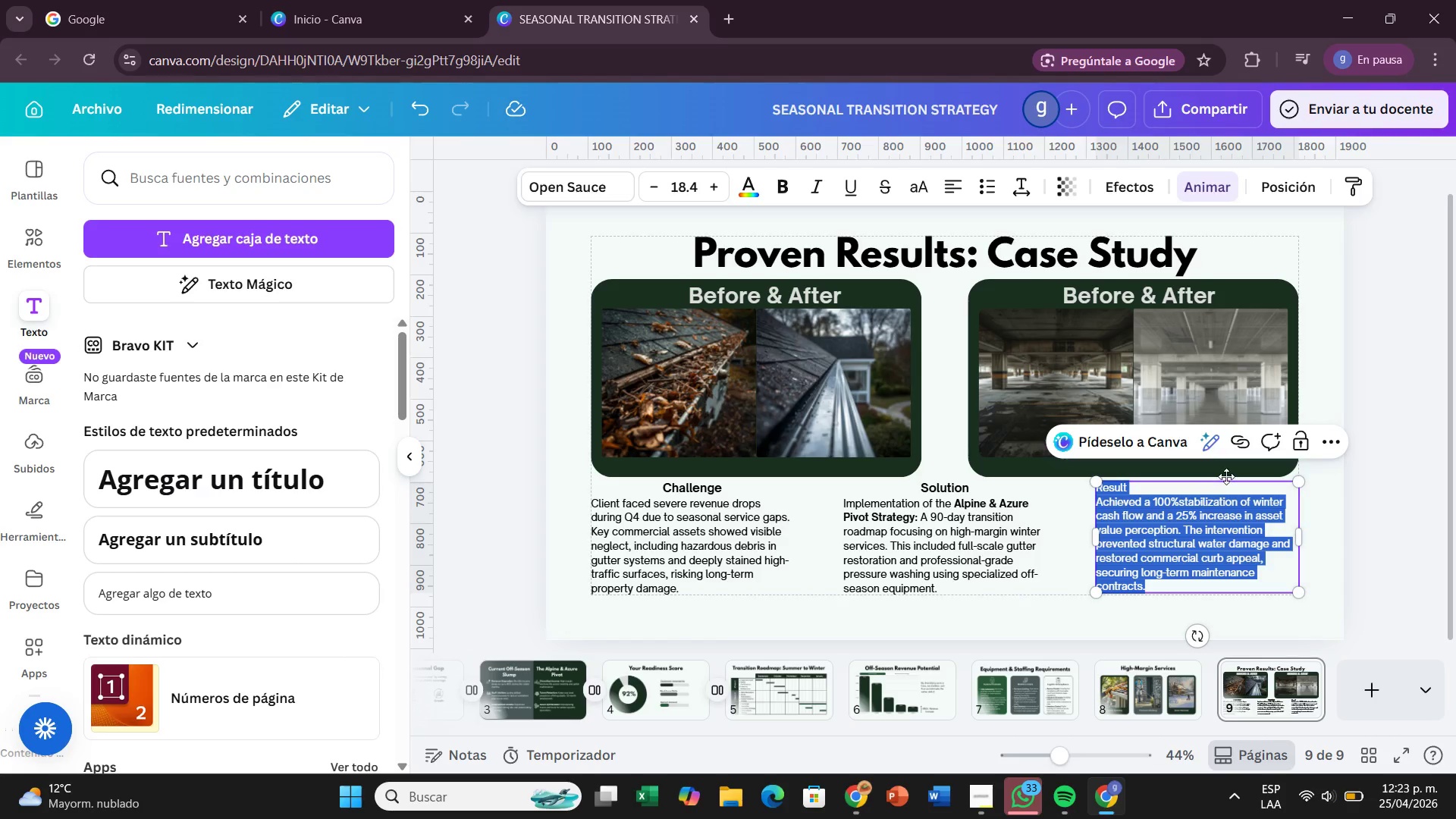 
wait(6.12)
 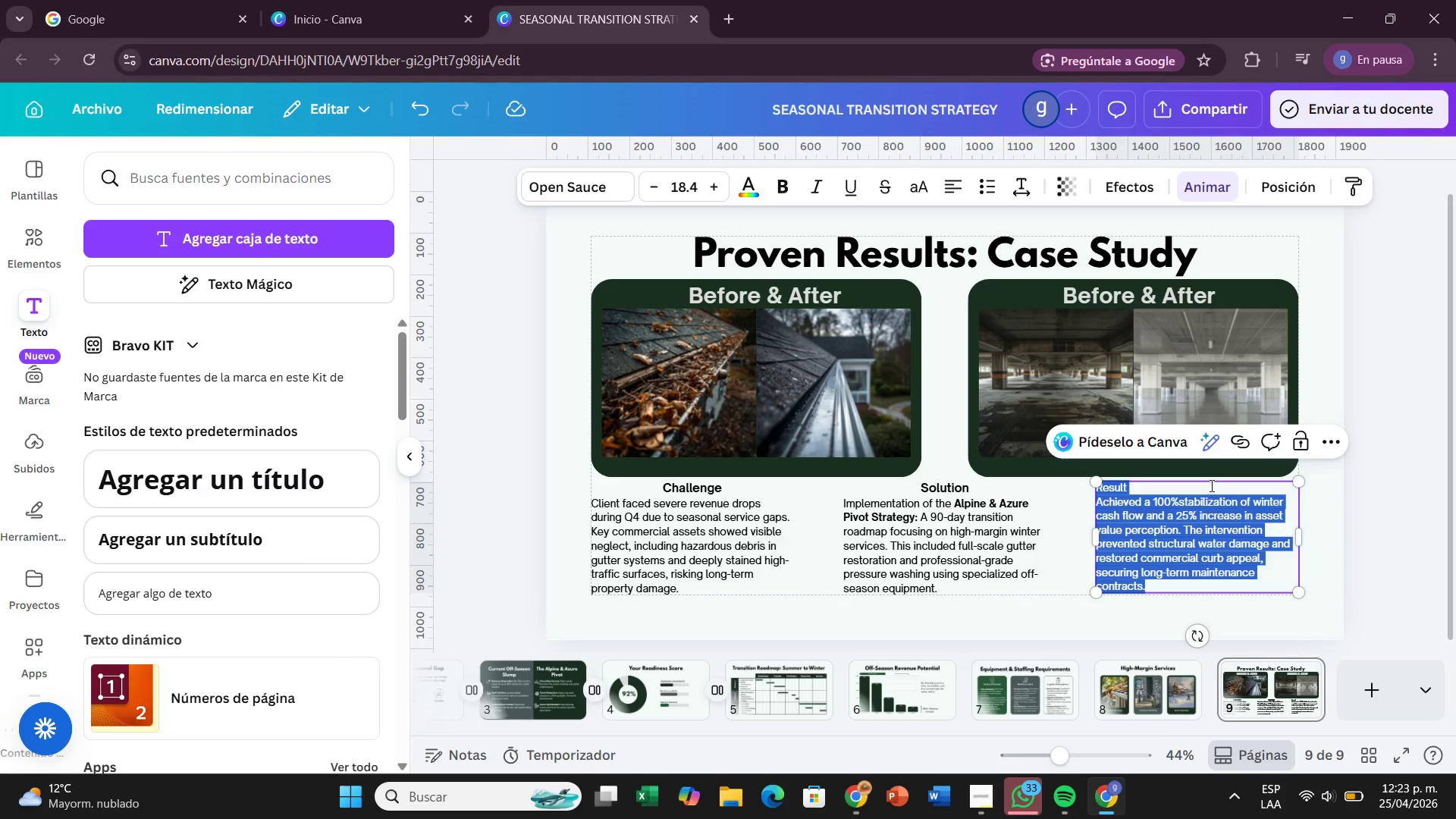 
left_click([1153, 483])
 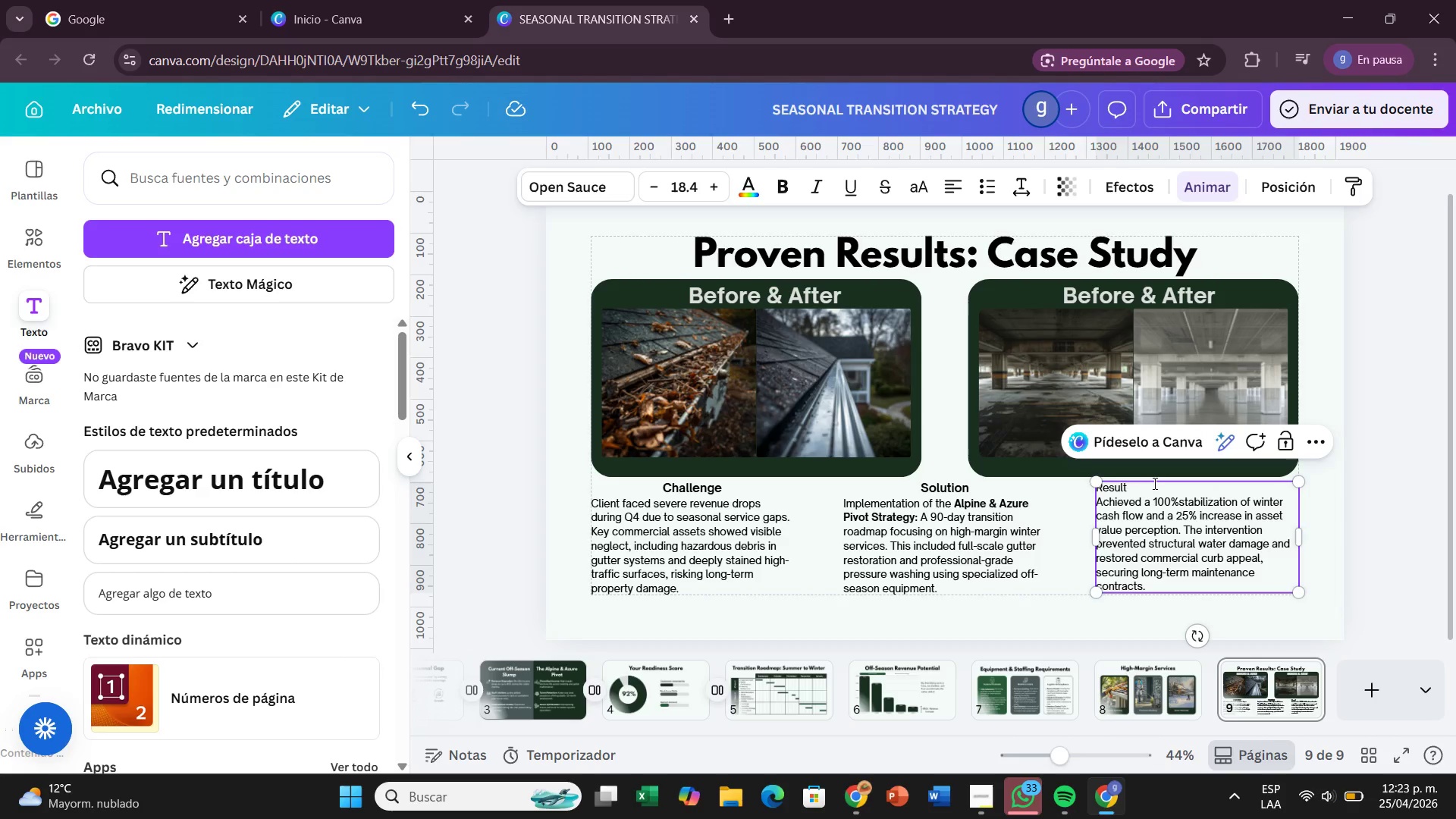 
left_click_drag(start_coordinate=[1153, 483], to_coordinate=[1089, 495])
 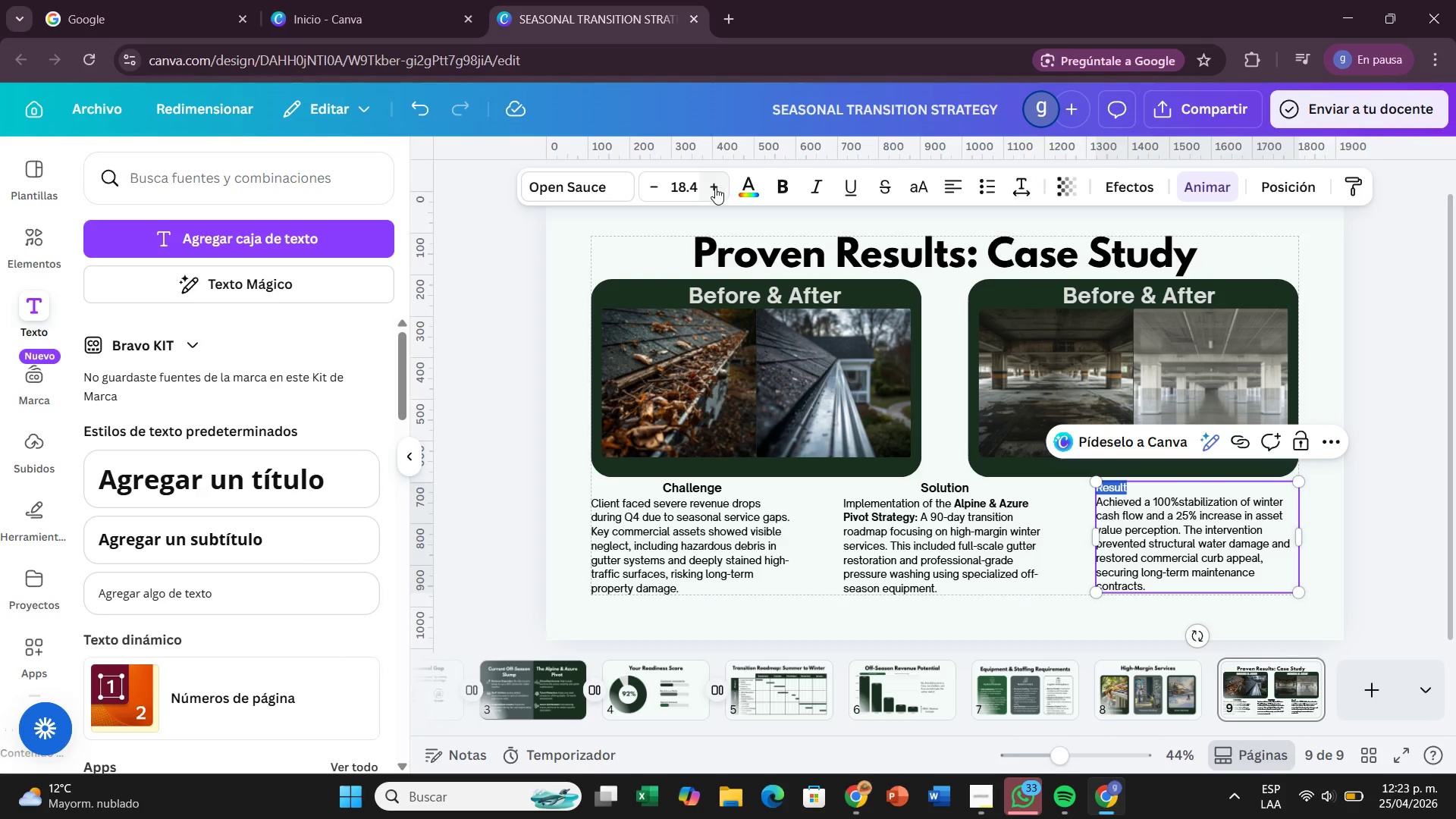 
left_click([692, 186])
 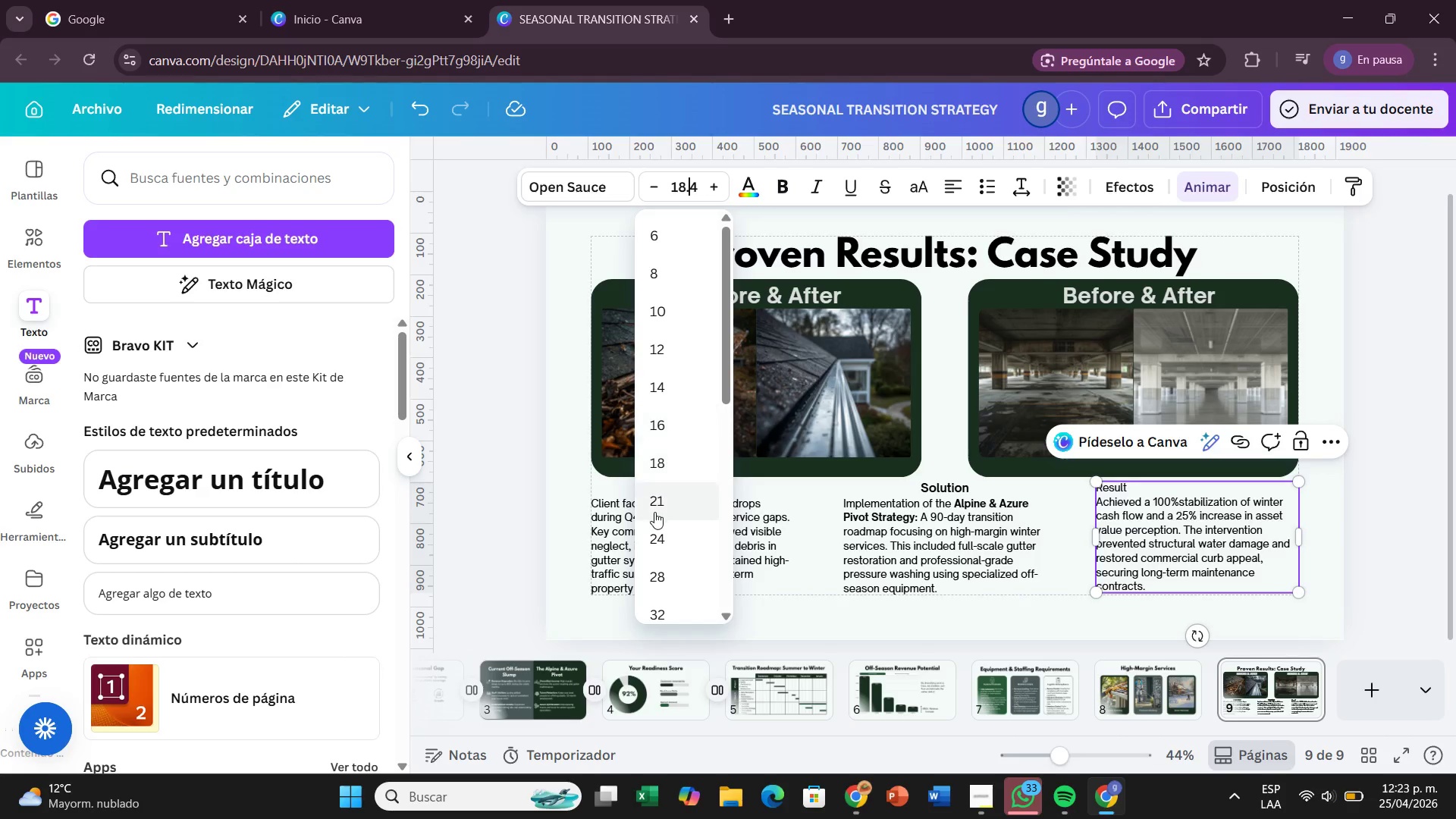 
left_click([654, 506])
 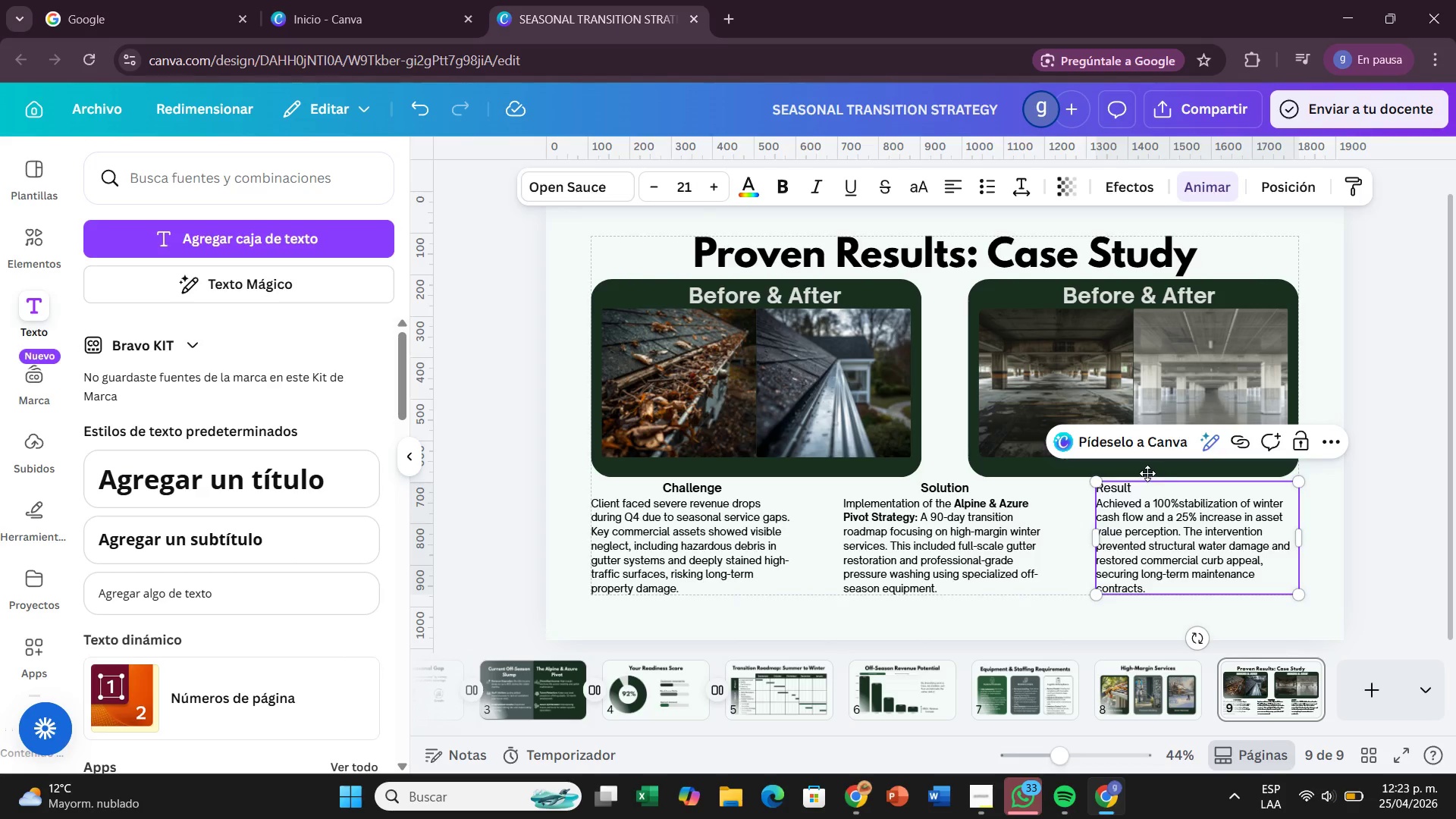 
left_click_drag(start_coordinate=[1137, 489], to_coordinate=[1119, 483])
 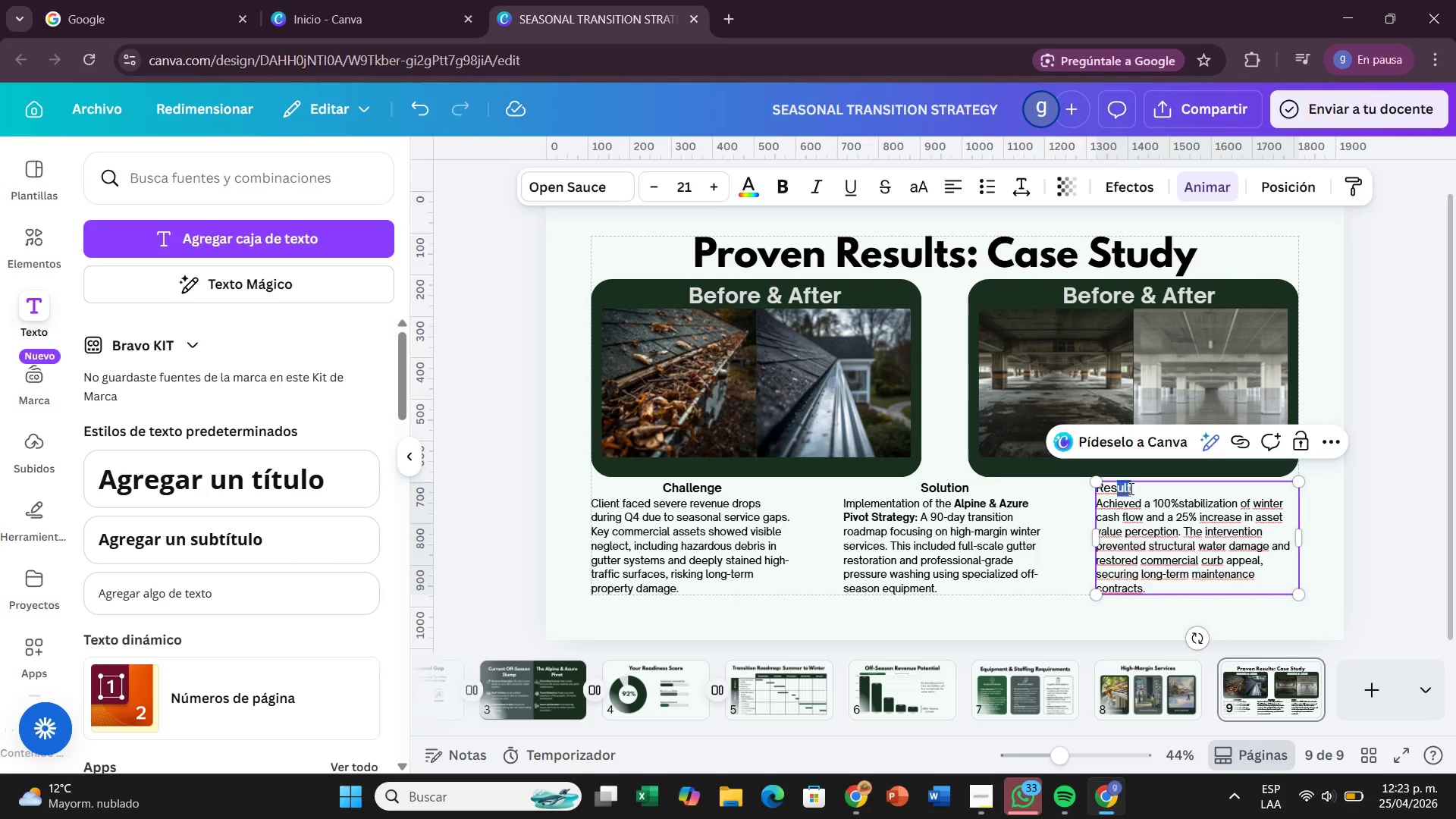 
left_click([1130, 488])
 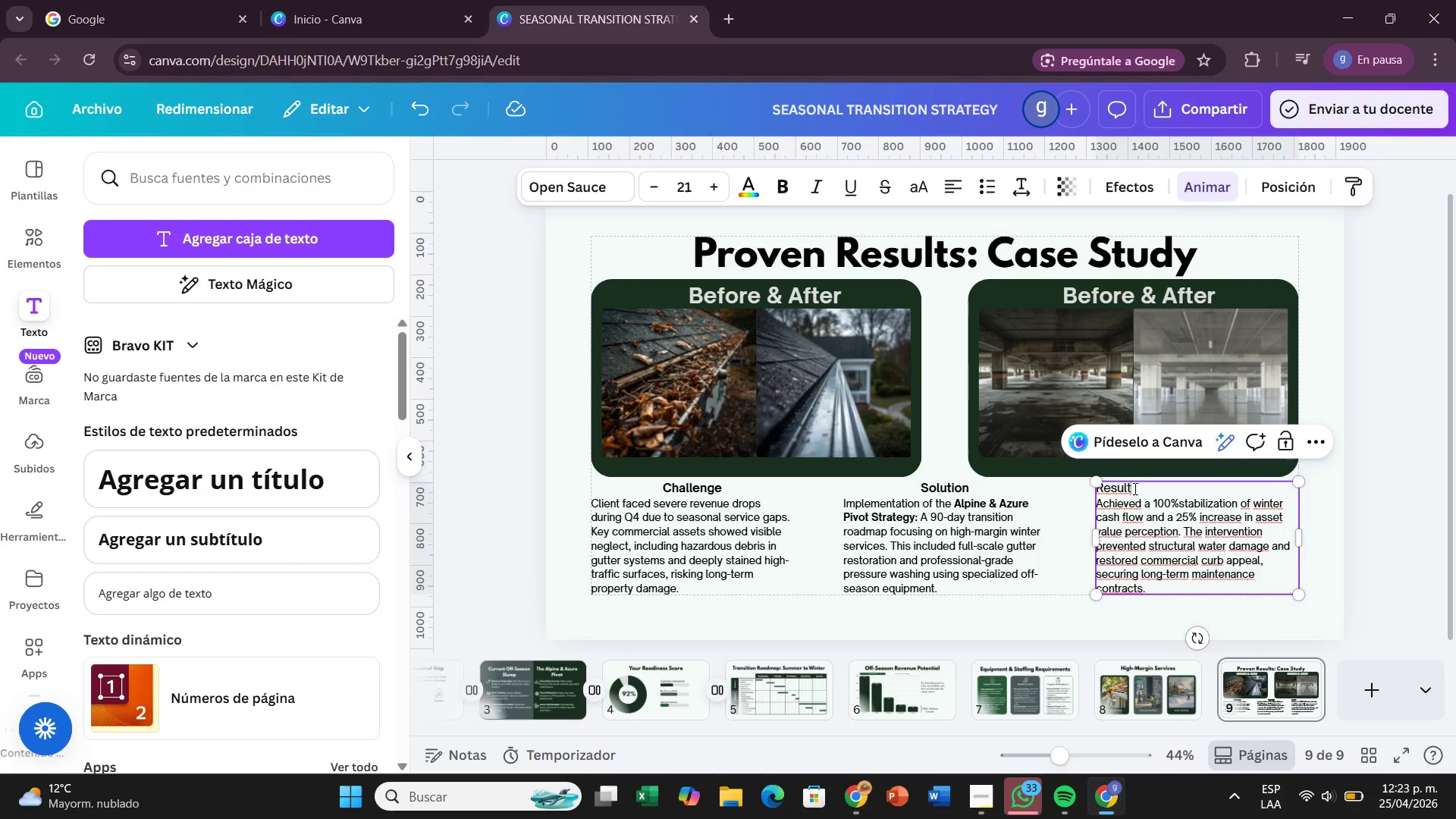 
left_click_drag(start_coordinate=[1134, 488], to_coordinate=[1093, 492])
 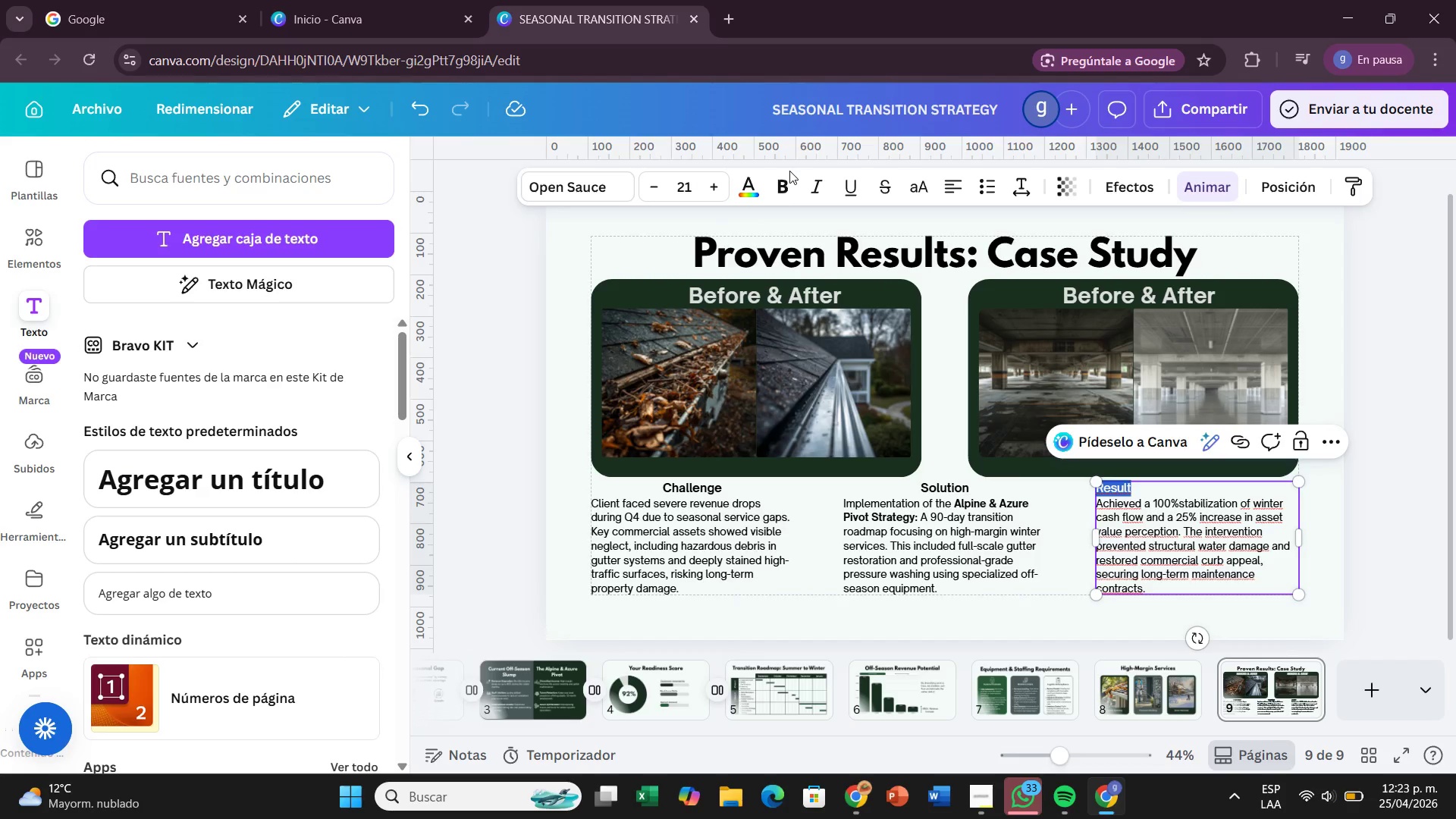 
left_click([786, 180])
 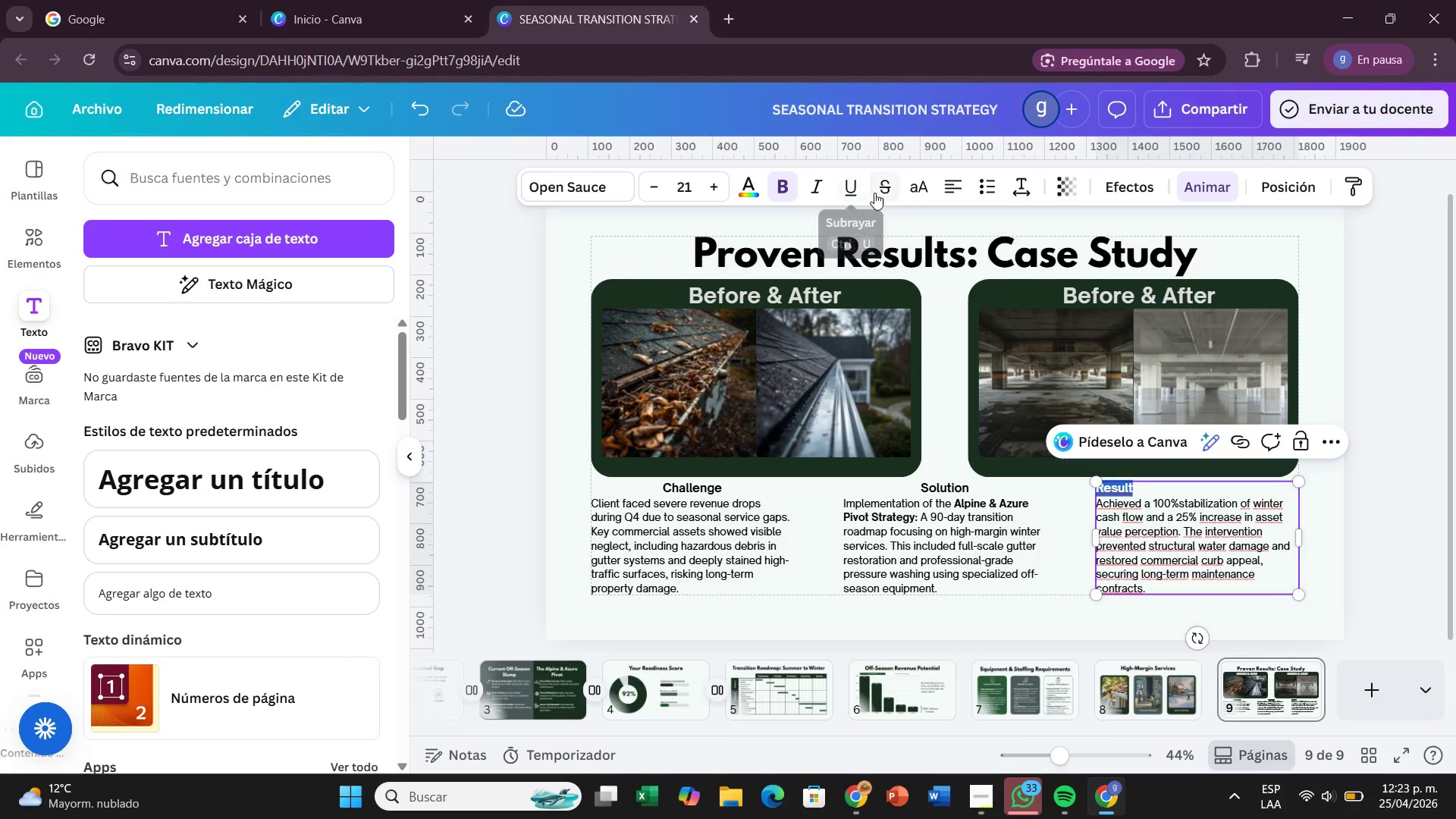 
left_click([956, 193])
 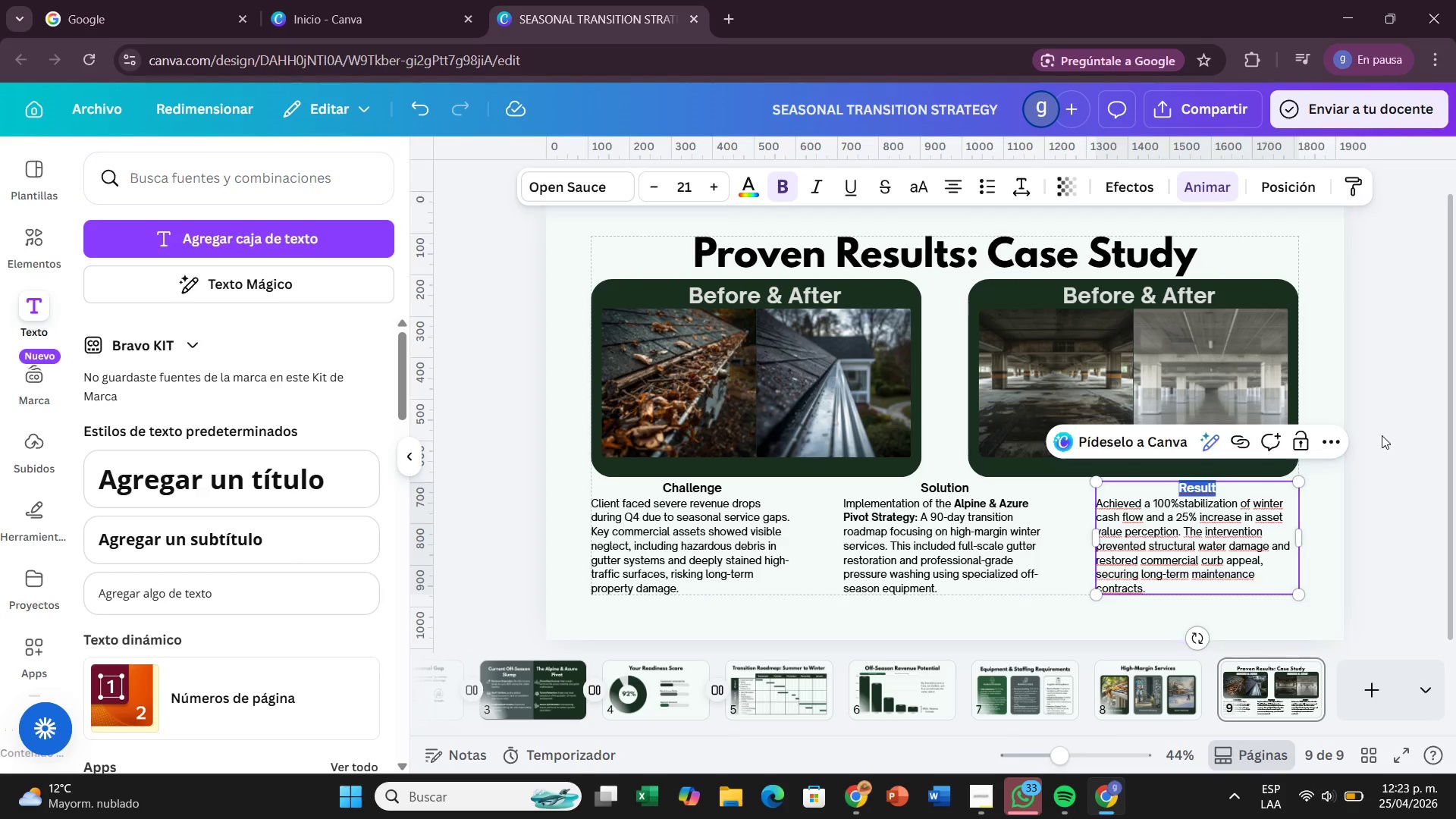 
left_click([1429, 442])
 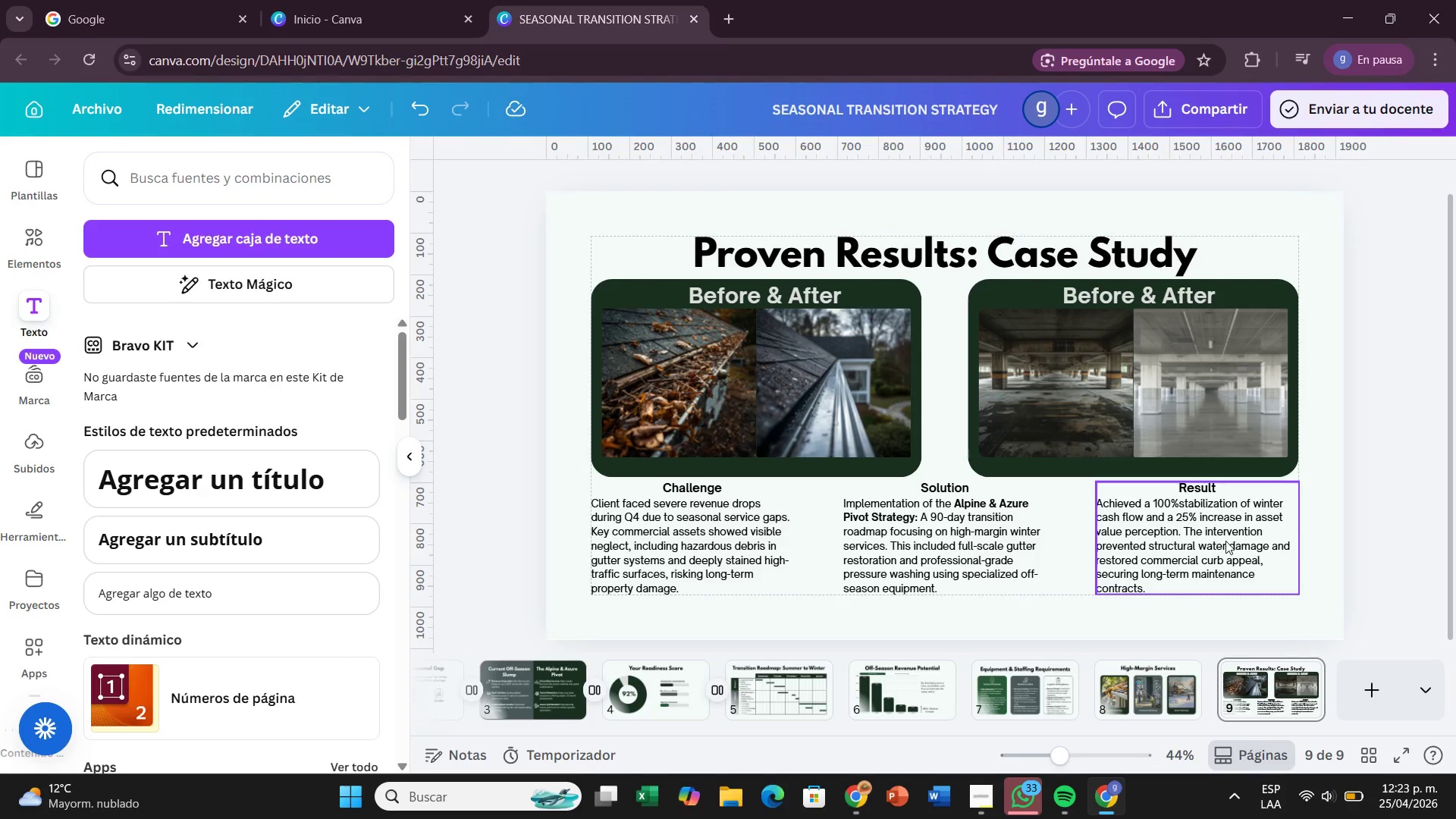 
left_click([1225, 541])
 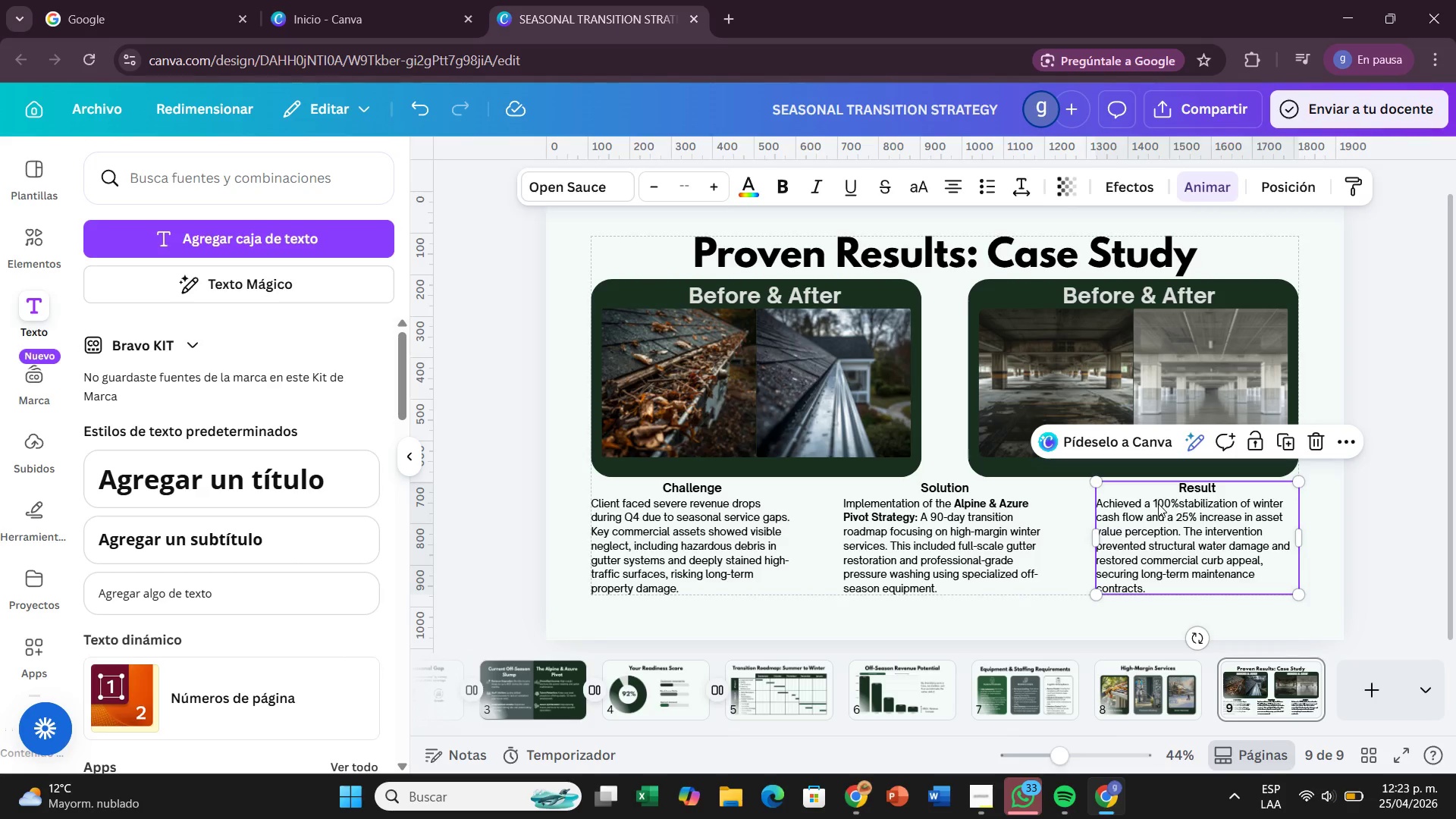 
double_click([1176, 500])
 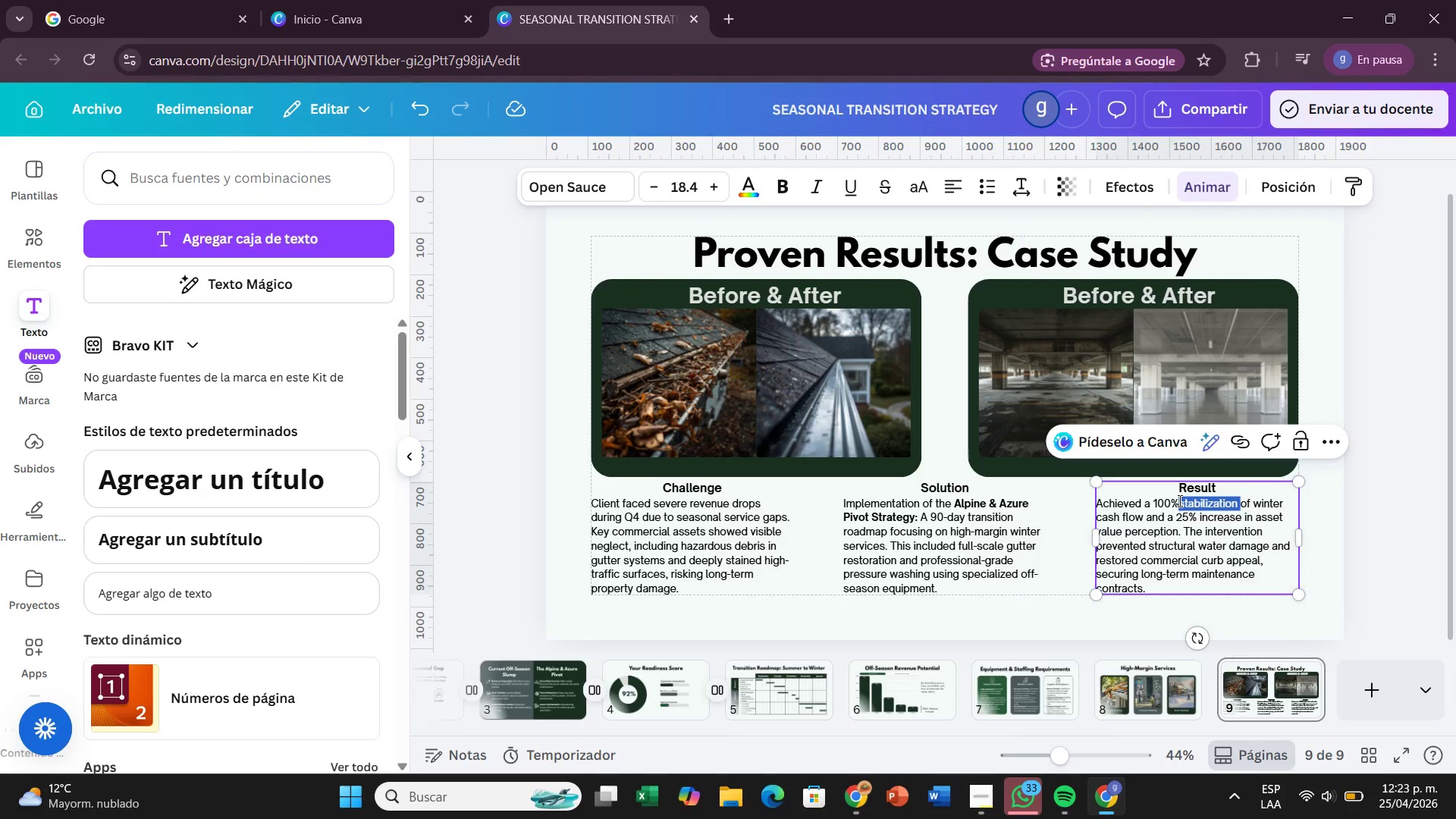 
triple_click([1178, 500])
 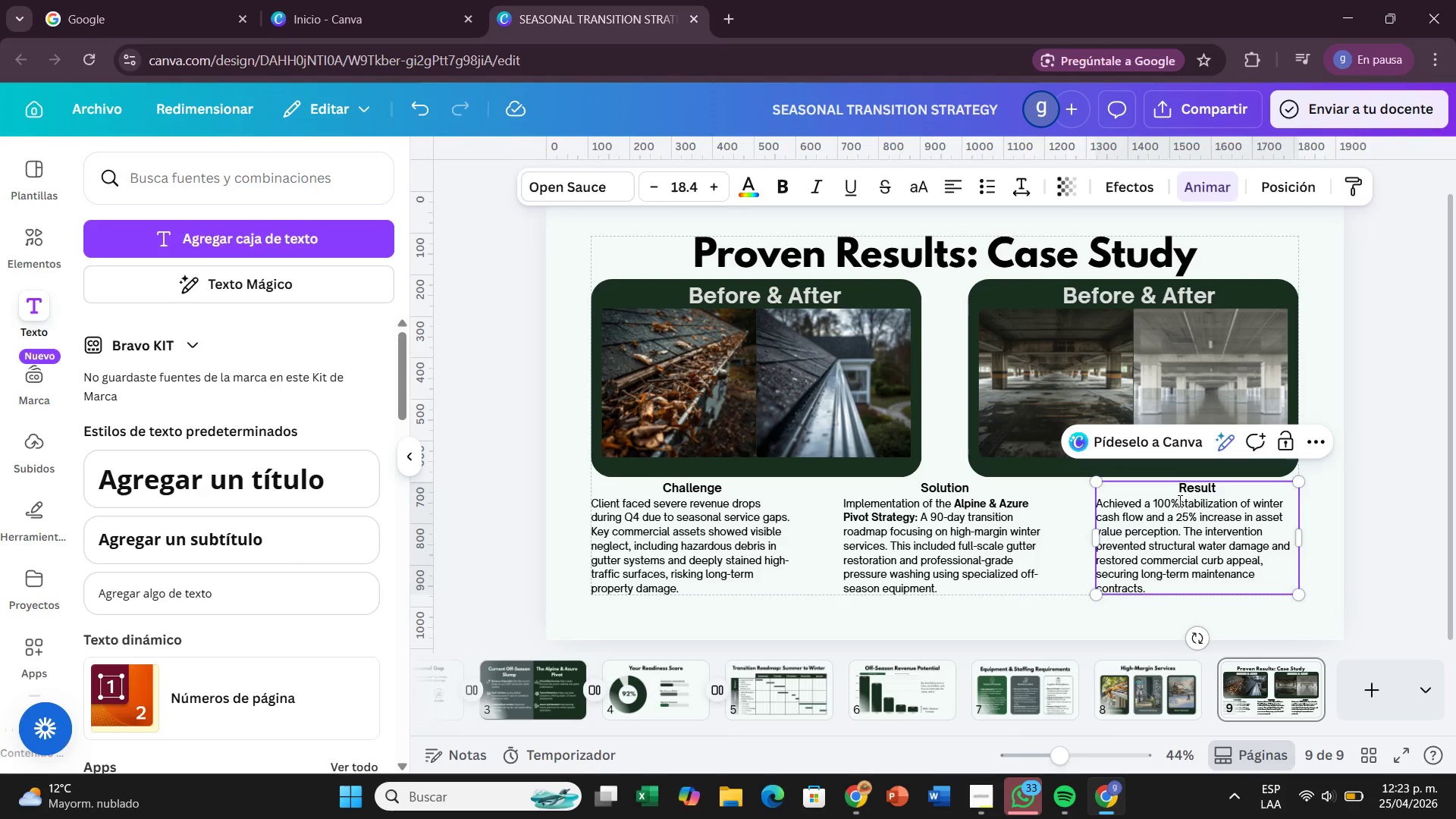 
key(Space)
 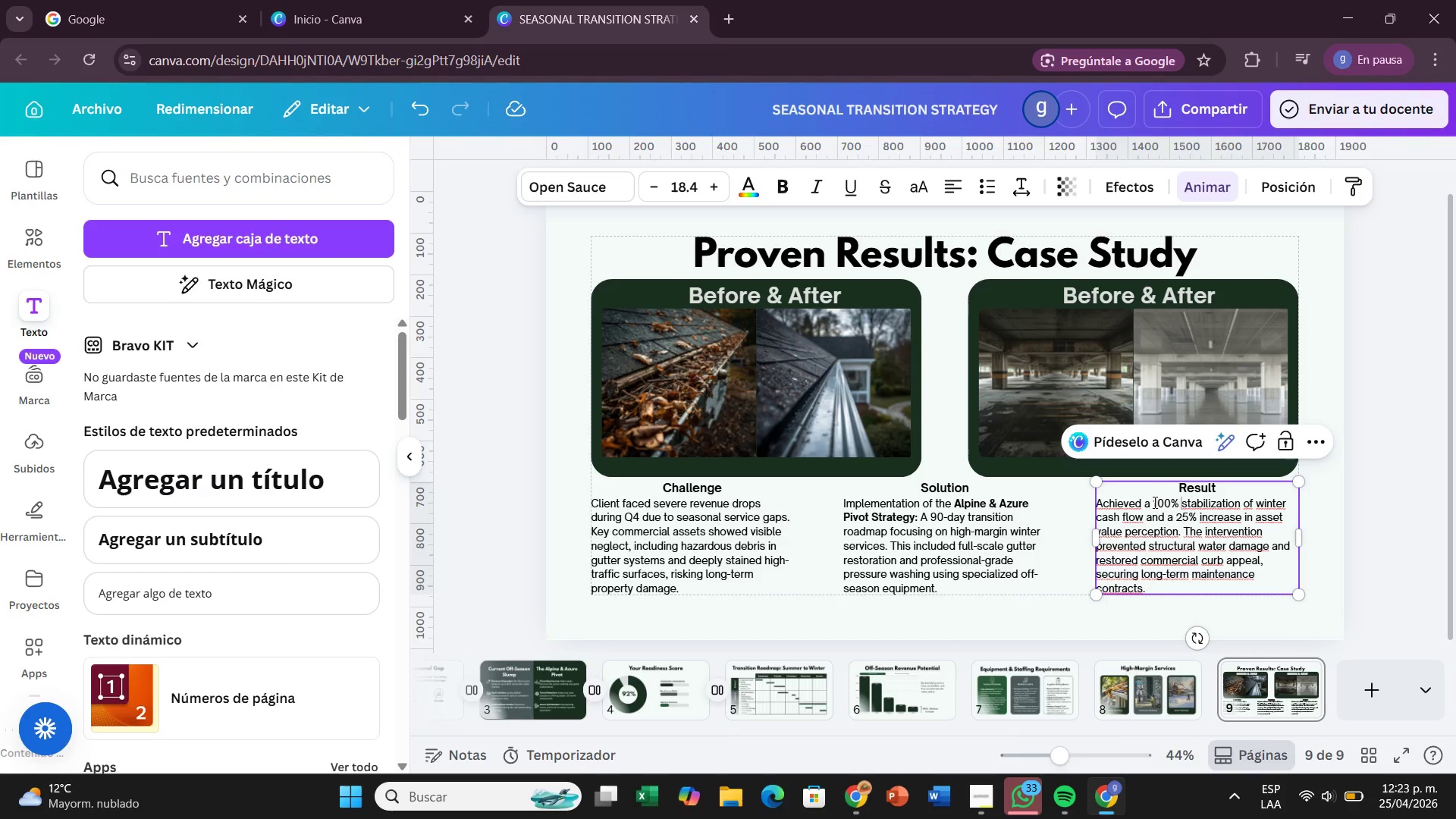 
left_click_drag(start_coordinate=[1153, 502], to_coordinate=[1144, 519])
 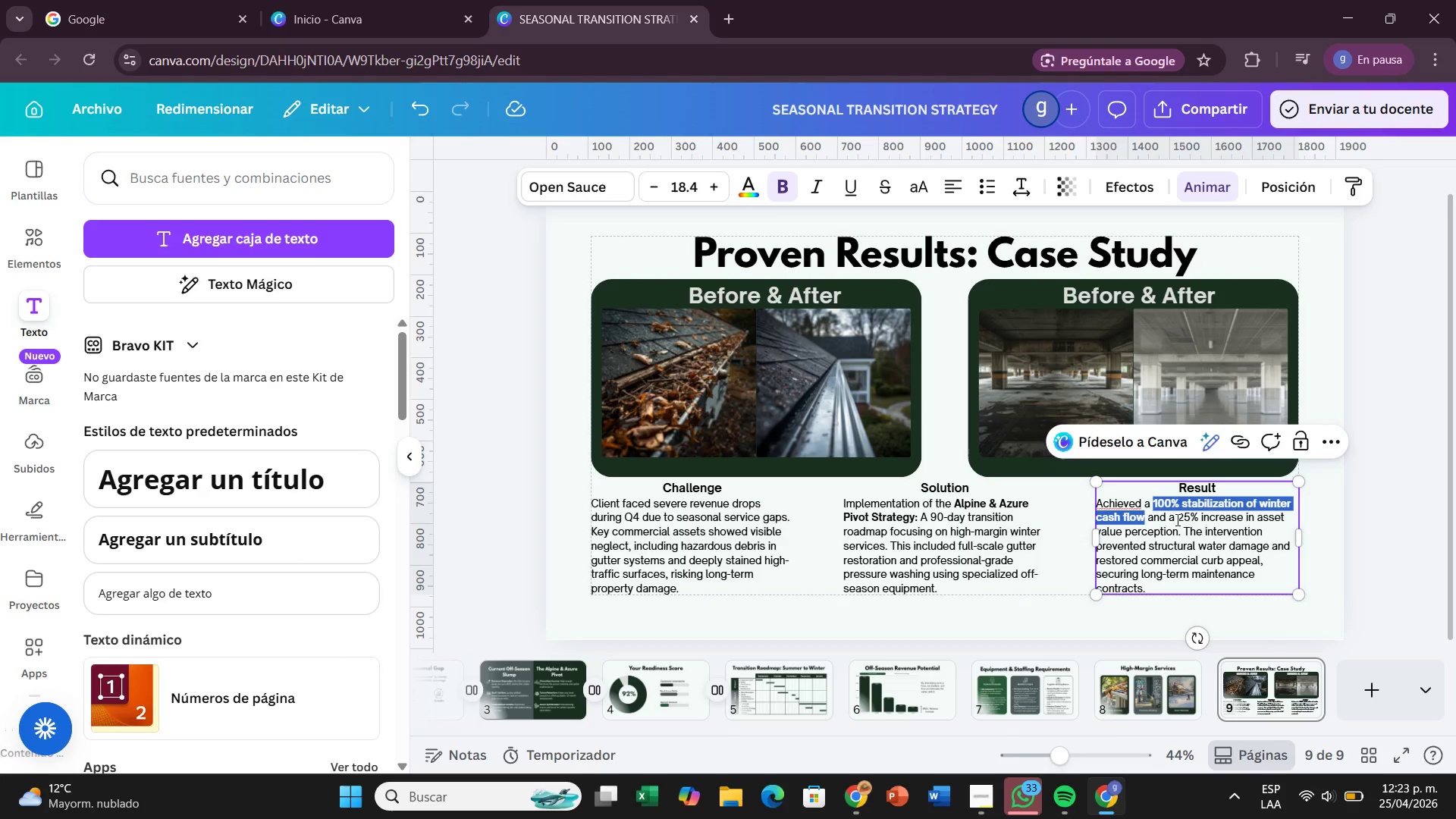 
left_click_drag(start_coordinate=[1178, 519], to_coordinate=[1123, 535])
 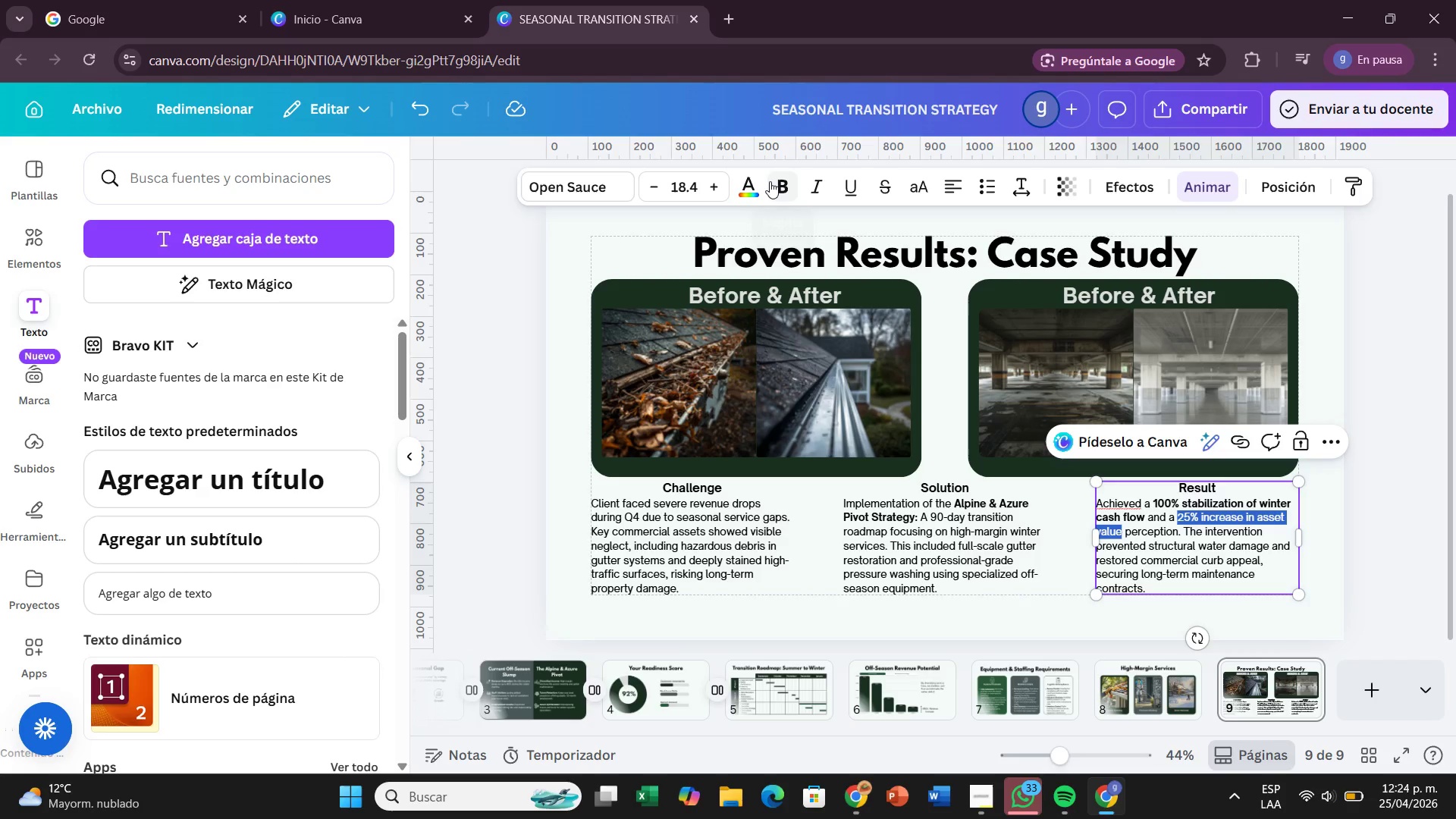 
left_click([770, 181])
 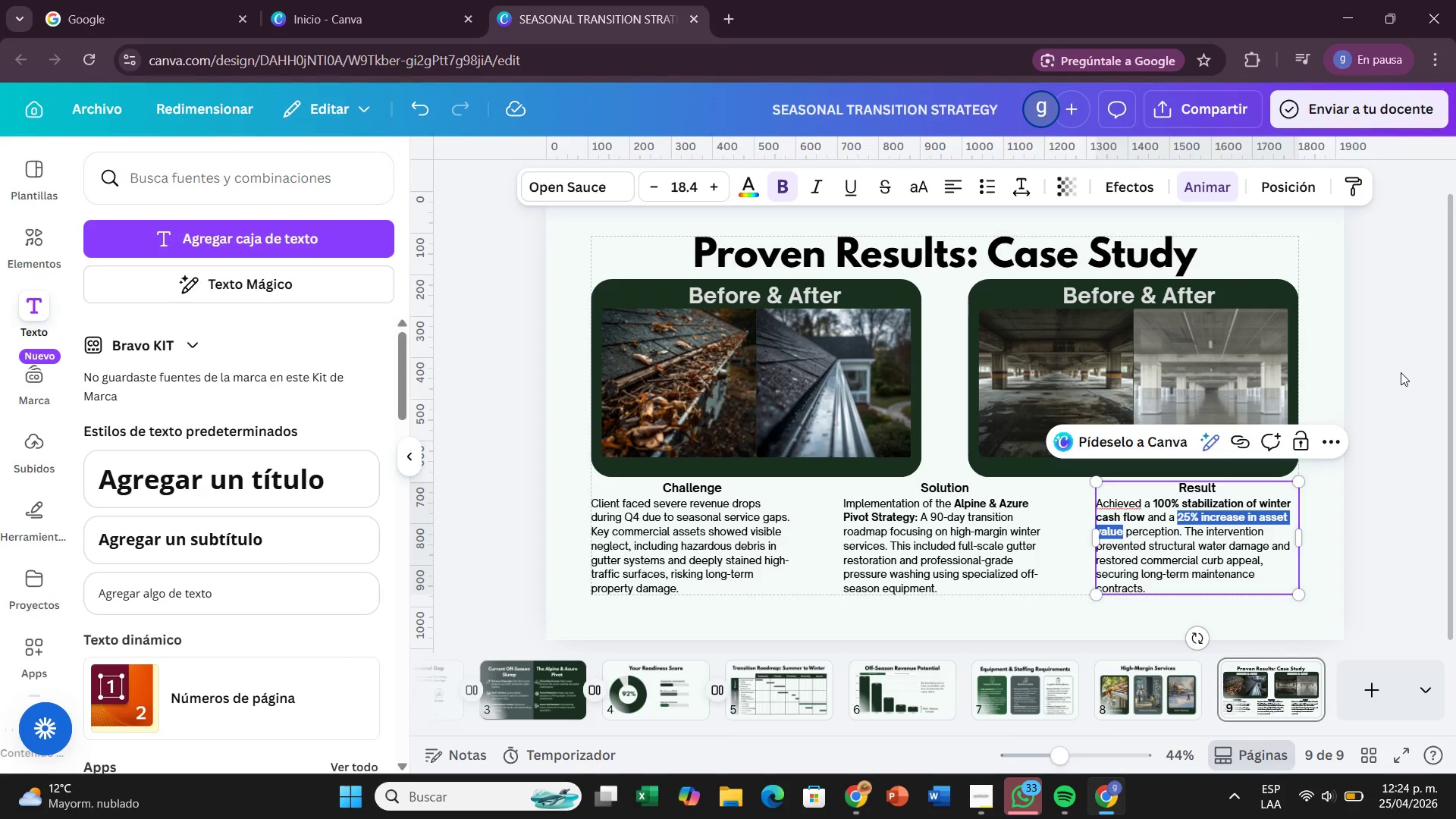 
left_click([1401, 372])
 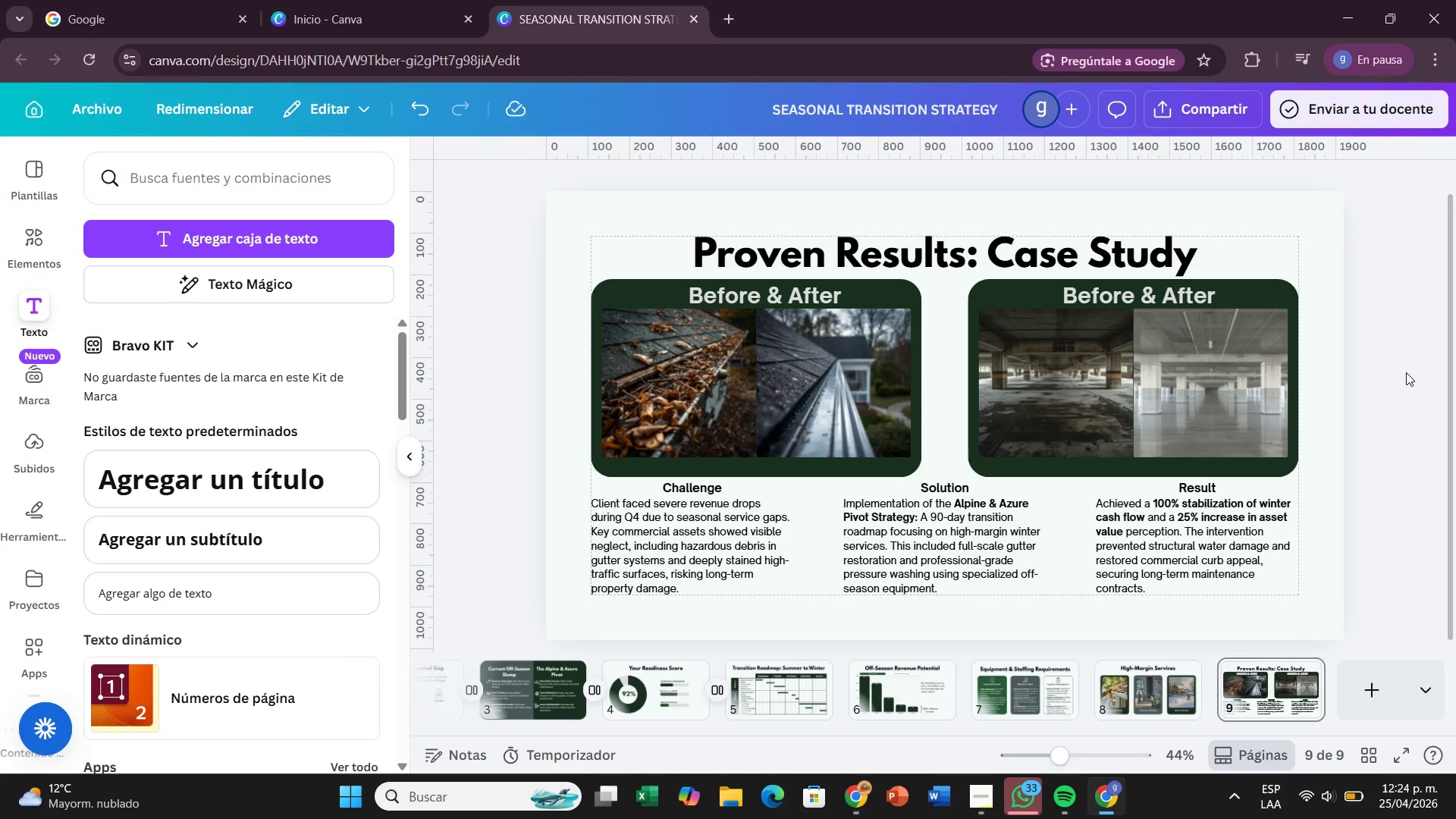 
wait(7.98)
 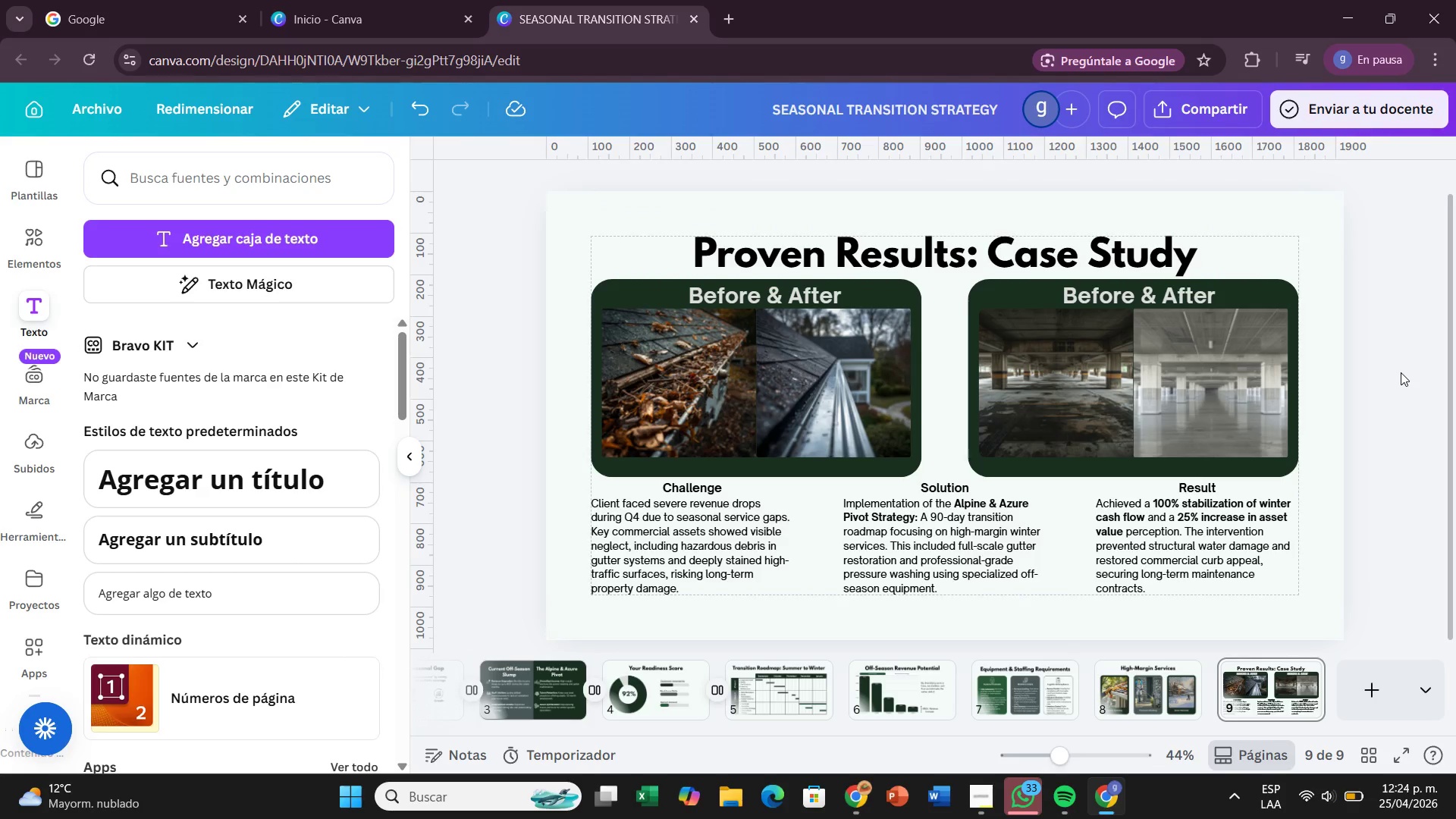 
left_click([1373, 696])
 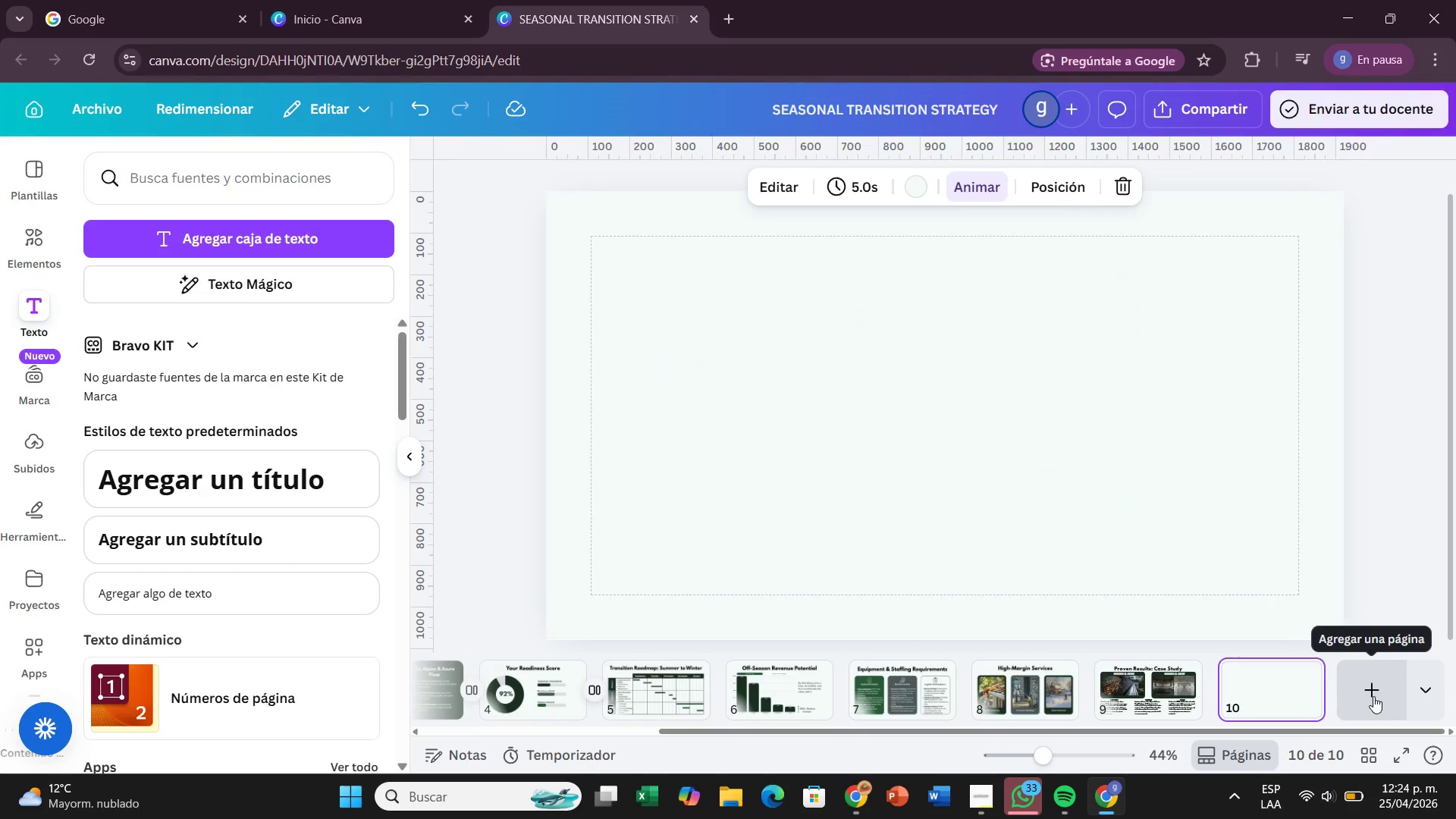 
wait(8.39)
 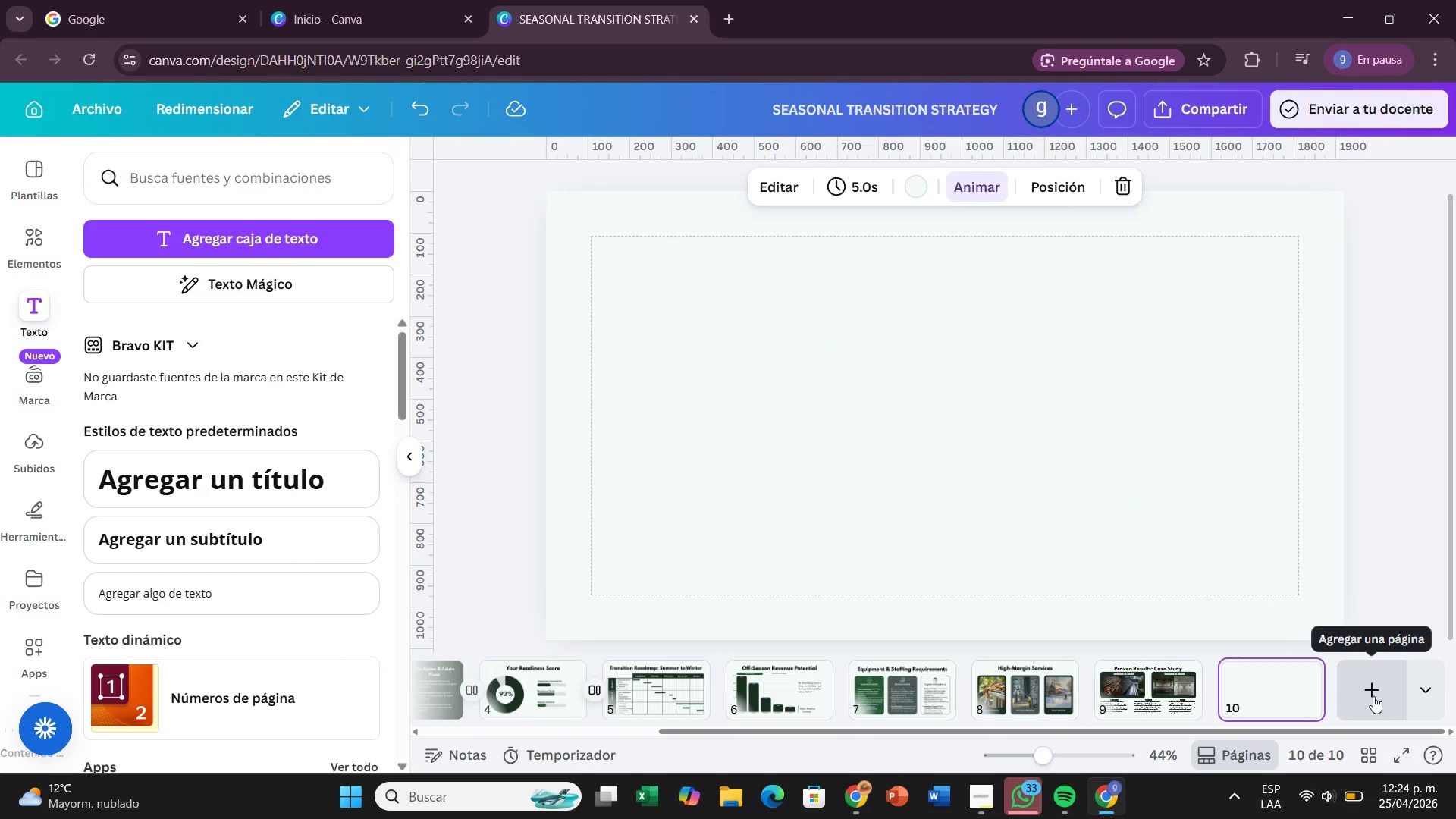 
left_click([1159, 696])
 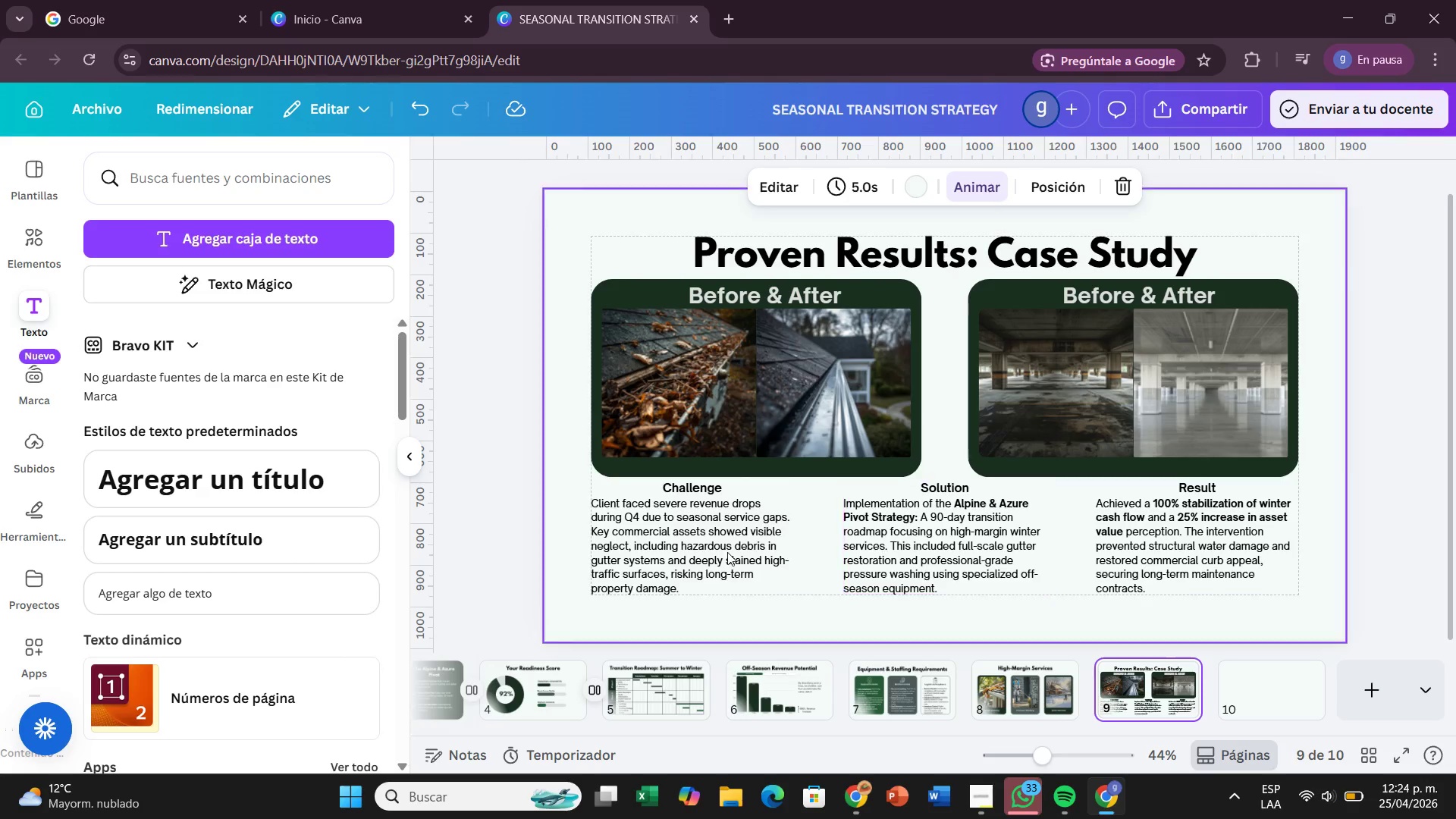 
left_click([653, 552])
 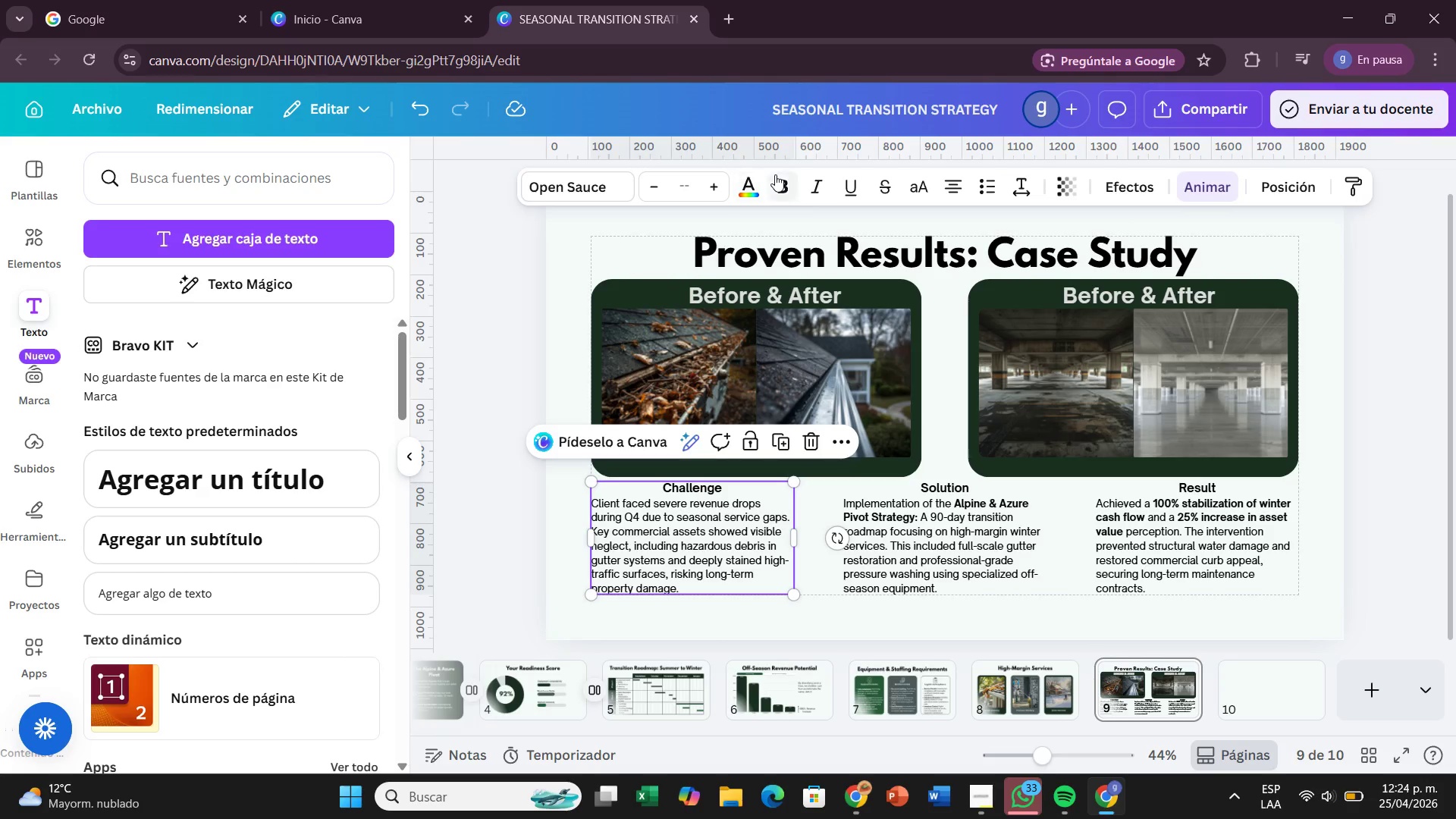 
left_click([756, 187])
 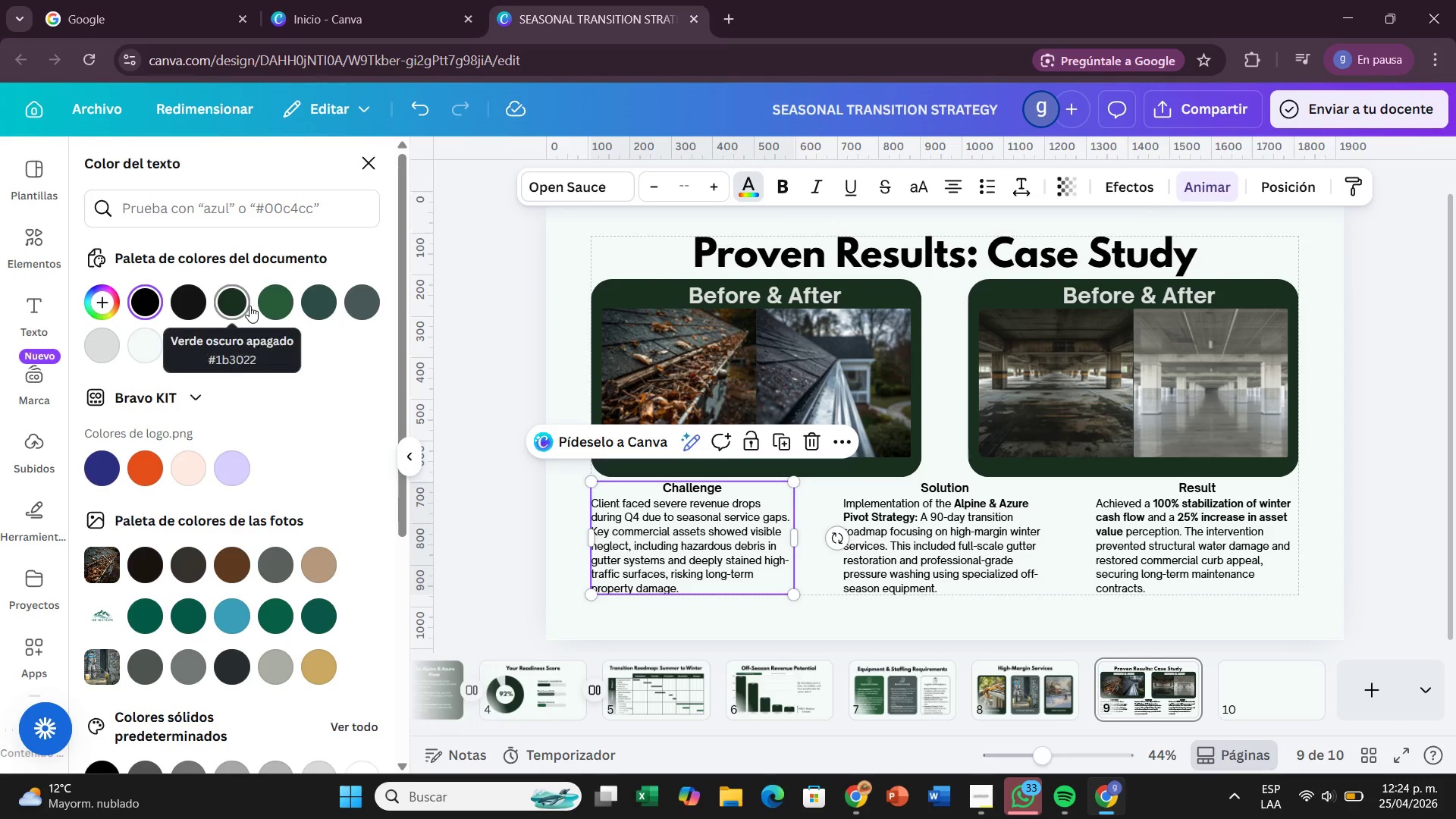 
left_click([242, 305])
 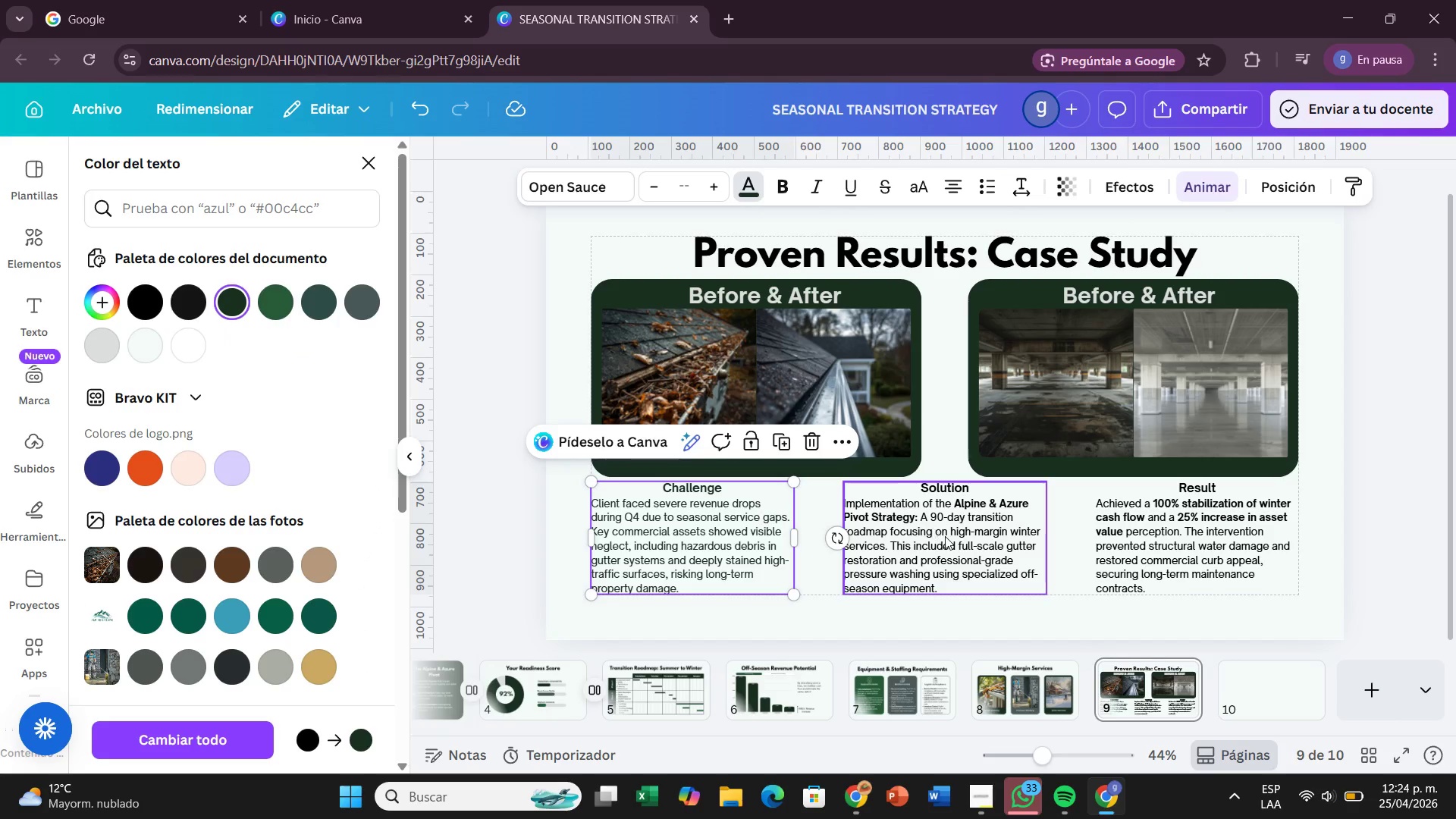 
left_click([945, 536])
 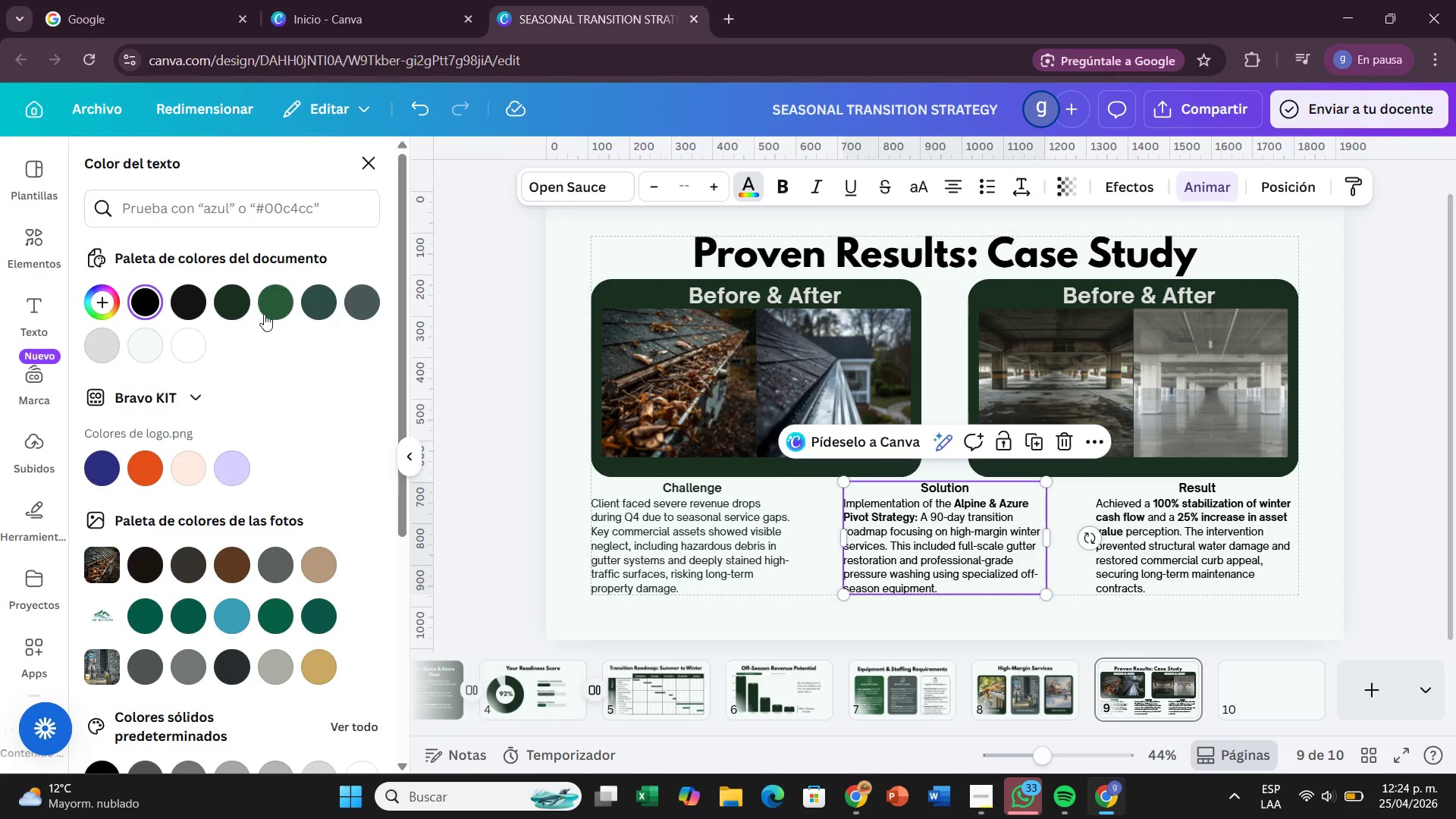 
left_click([264, 312])
 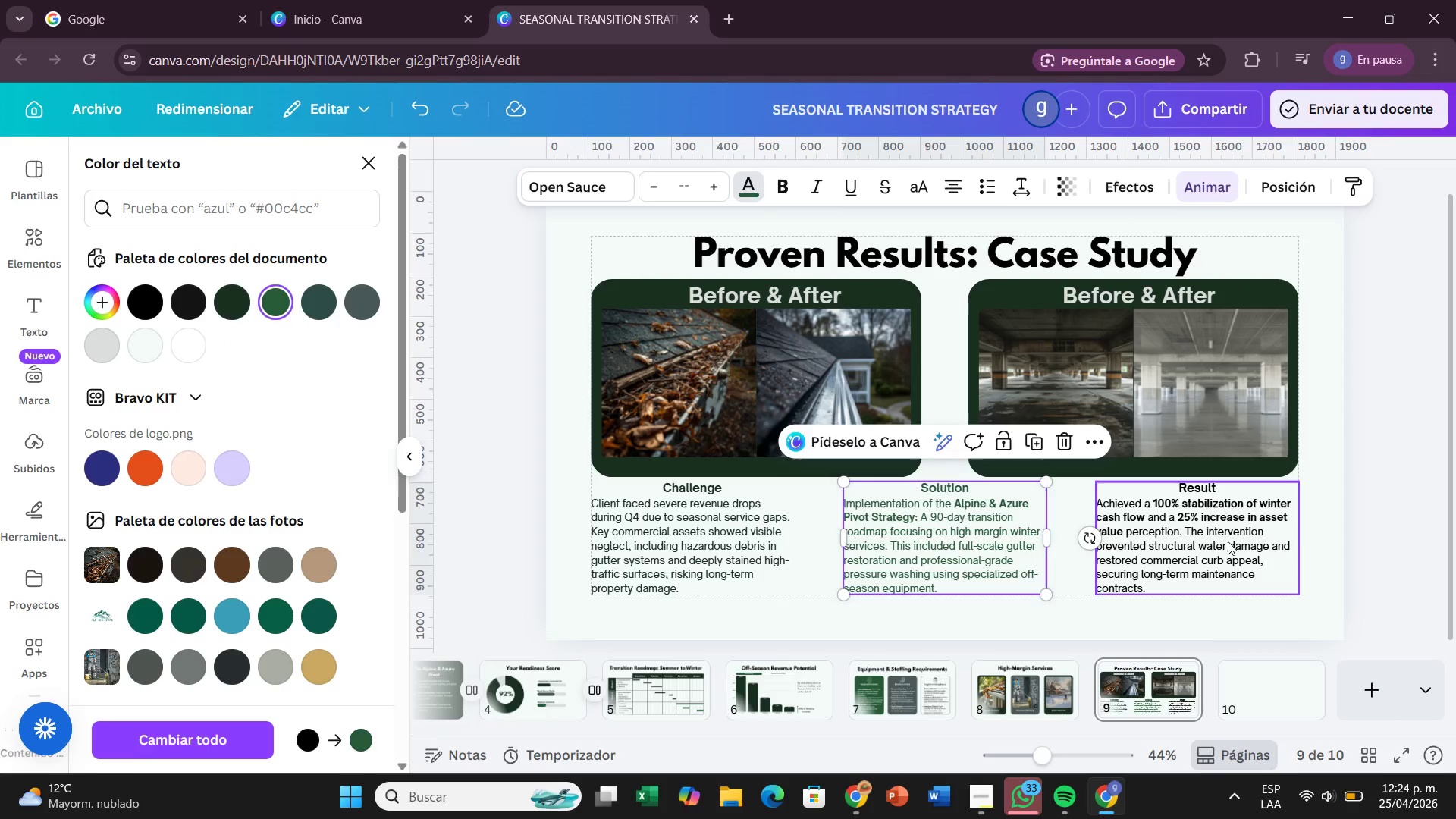 
left_click([1228, 541])
 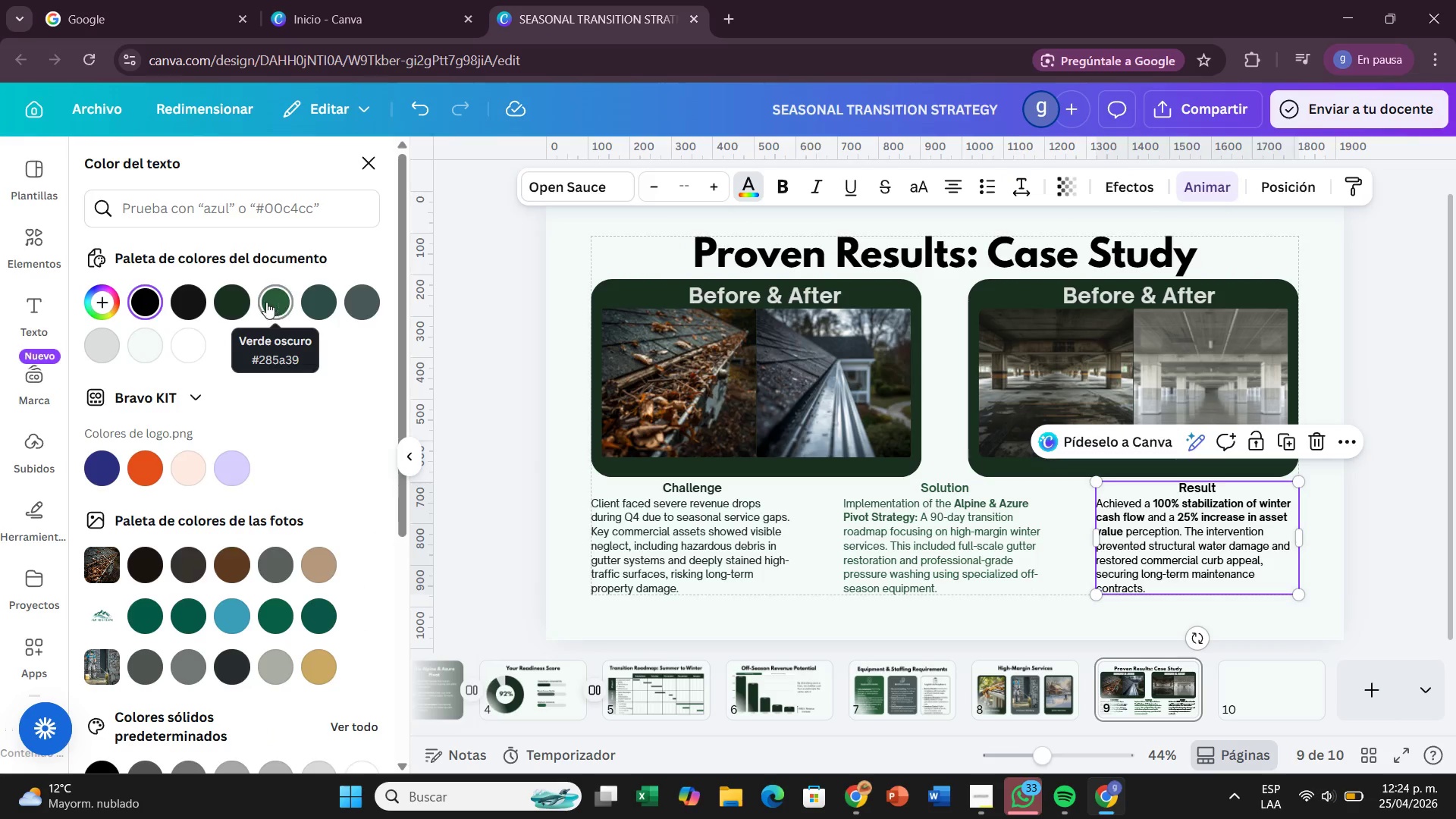 
left_click([240, 302])
 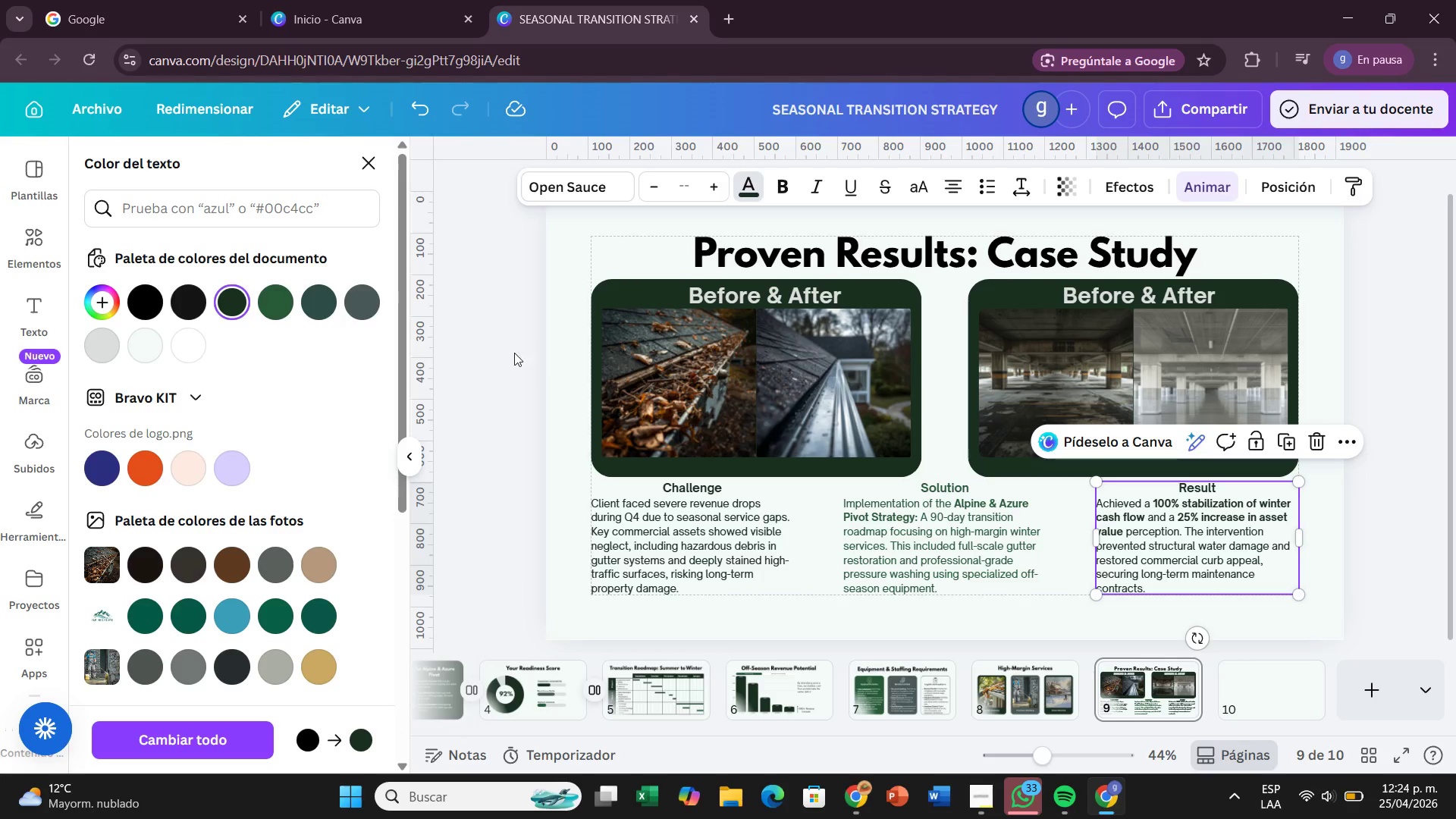 
left_click([555, 369])
 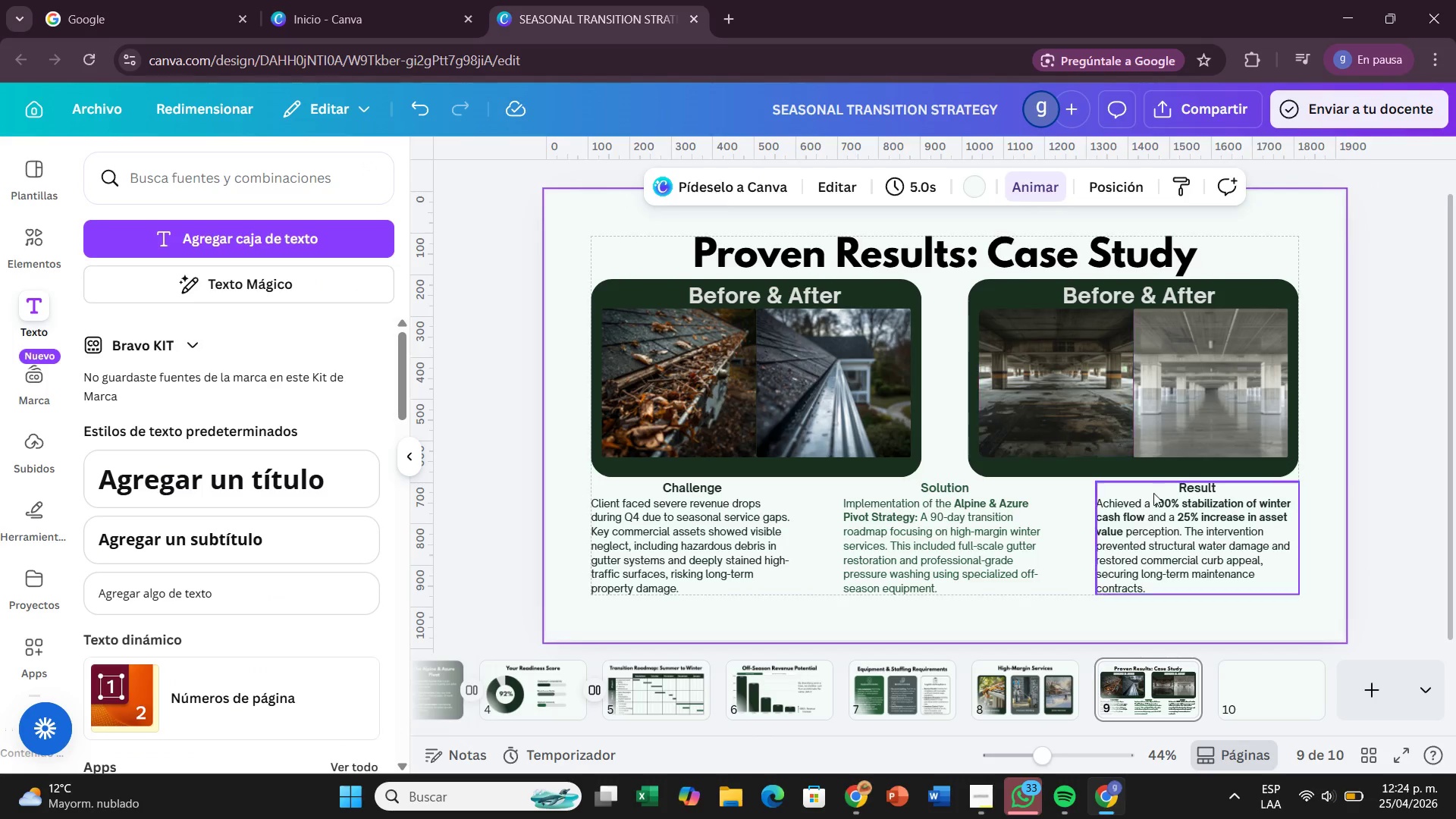 
left_click([1155, 497])
 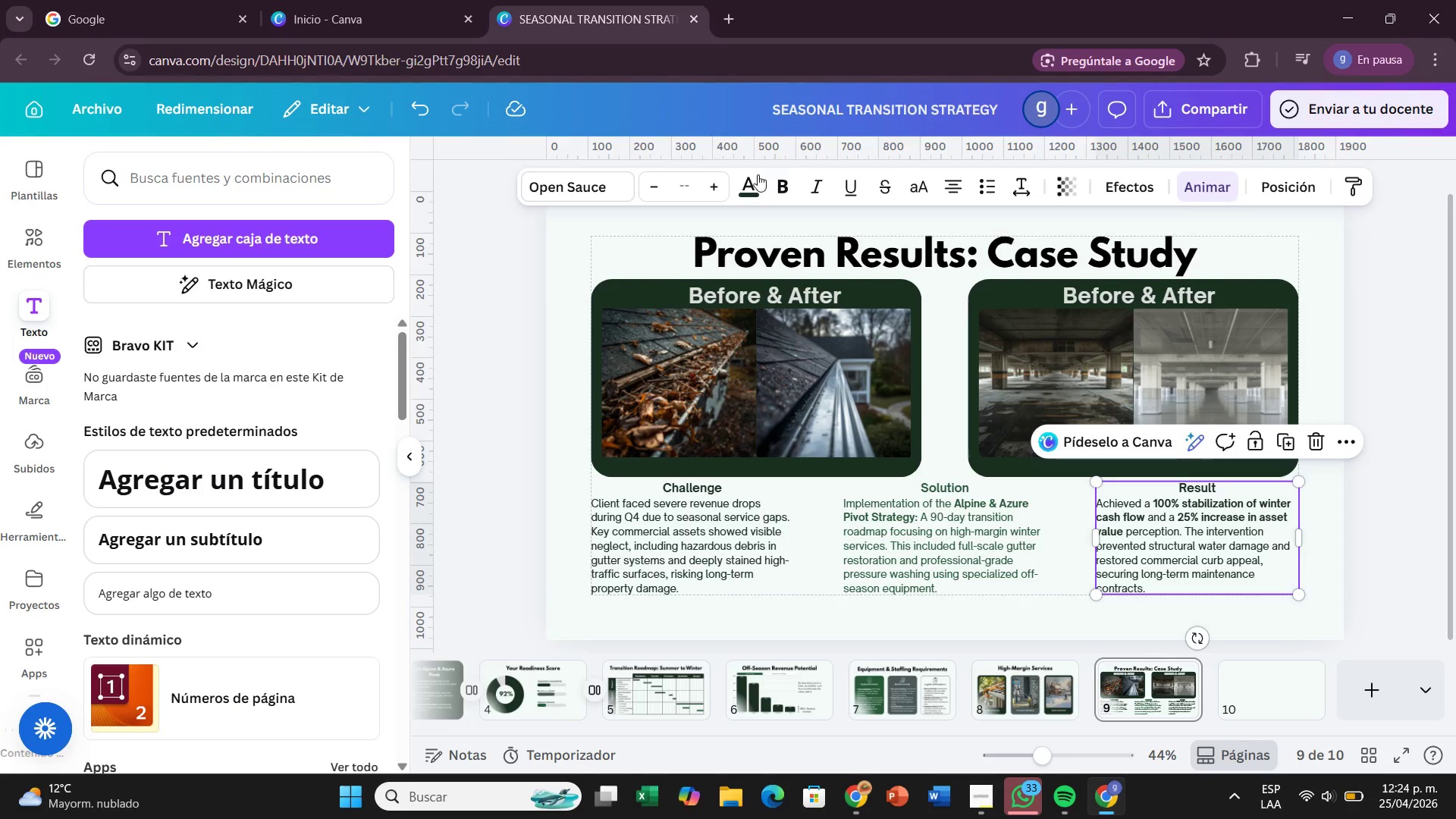 
left_click([747, 179])
 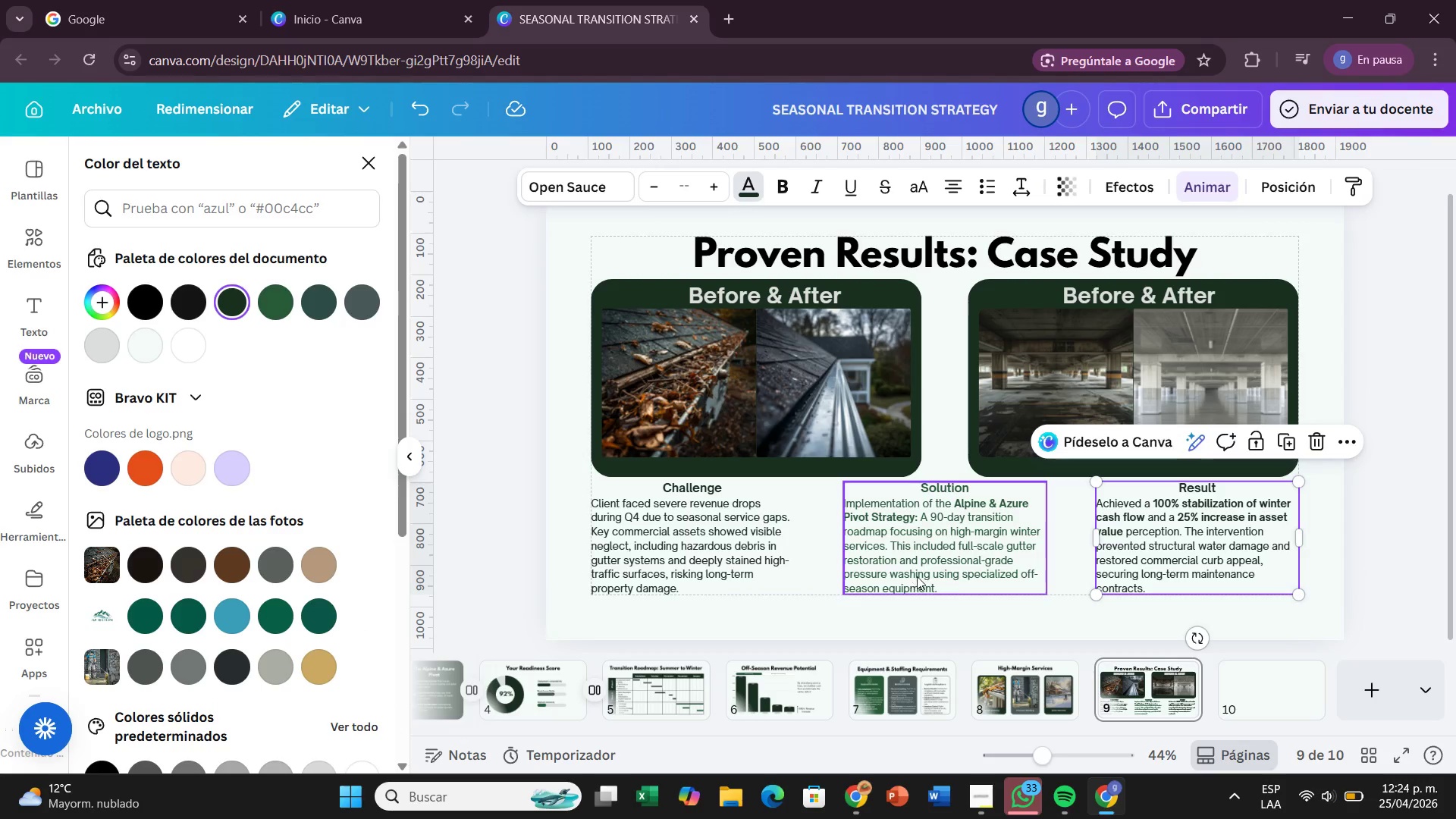 
left_click([957, 579])
 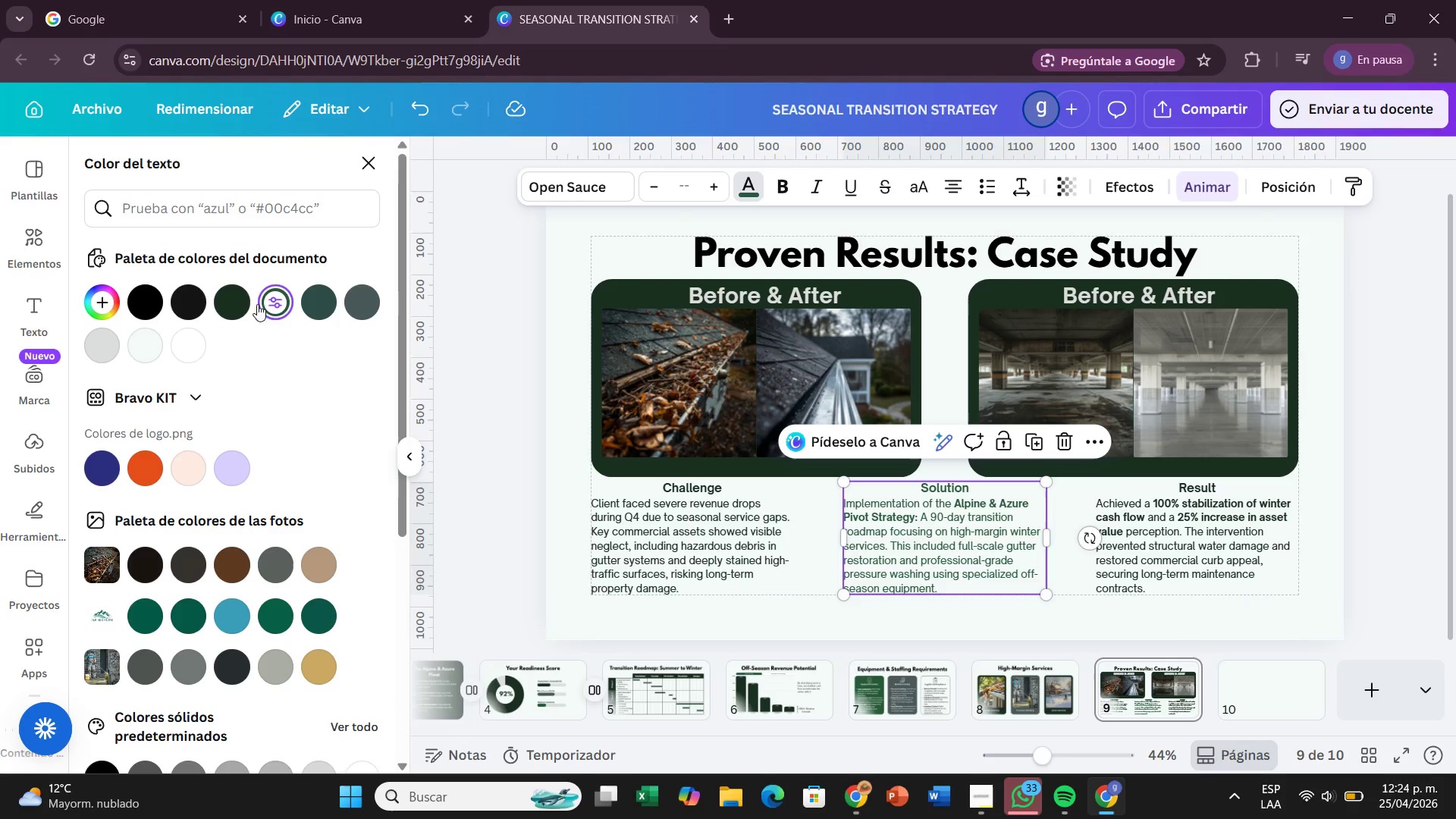 
left_click([230, 303])
 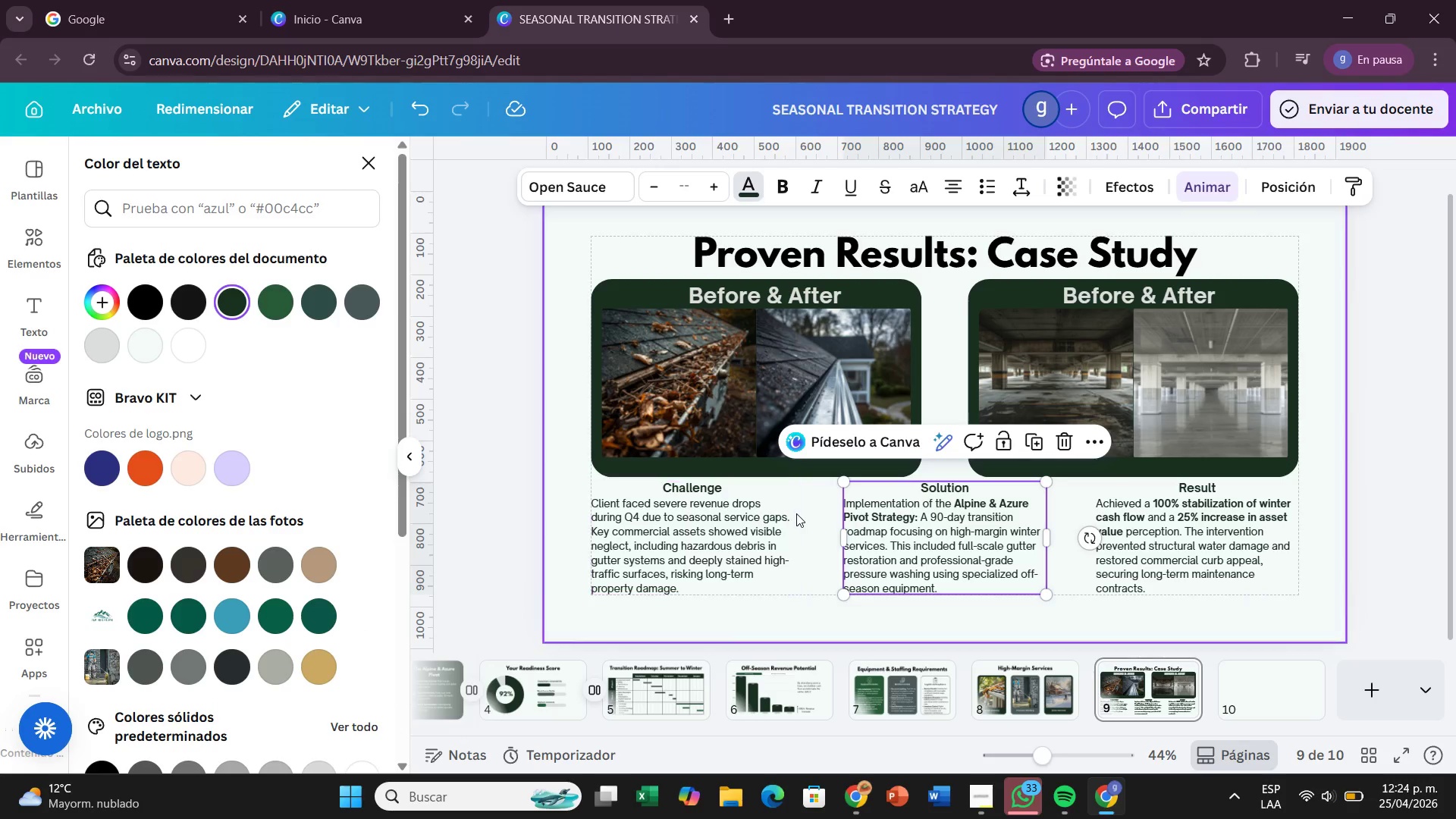 
left_click([796, 513])
 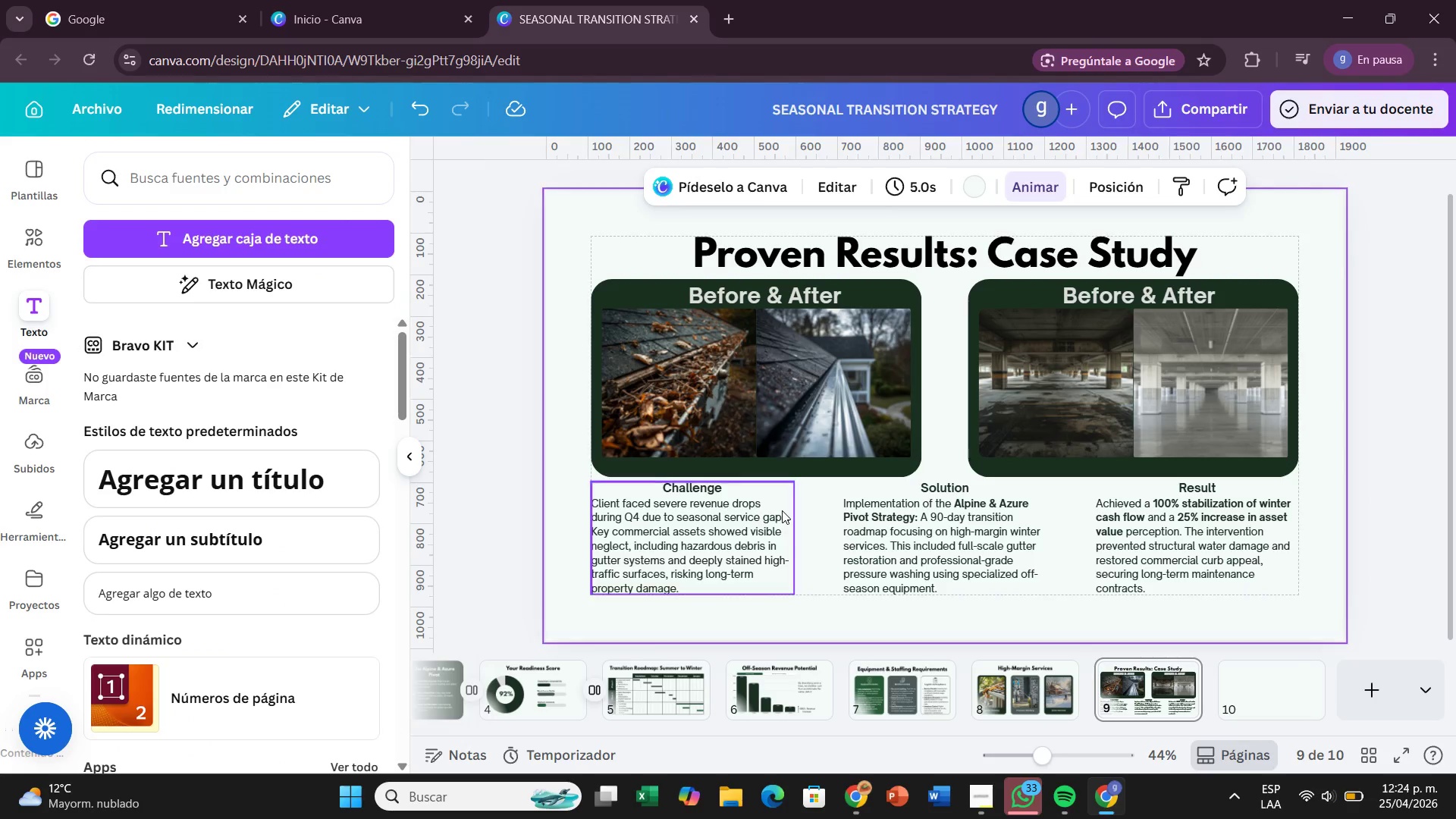 
left_click([782, 510])
 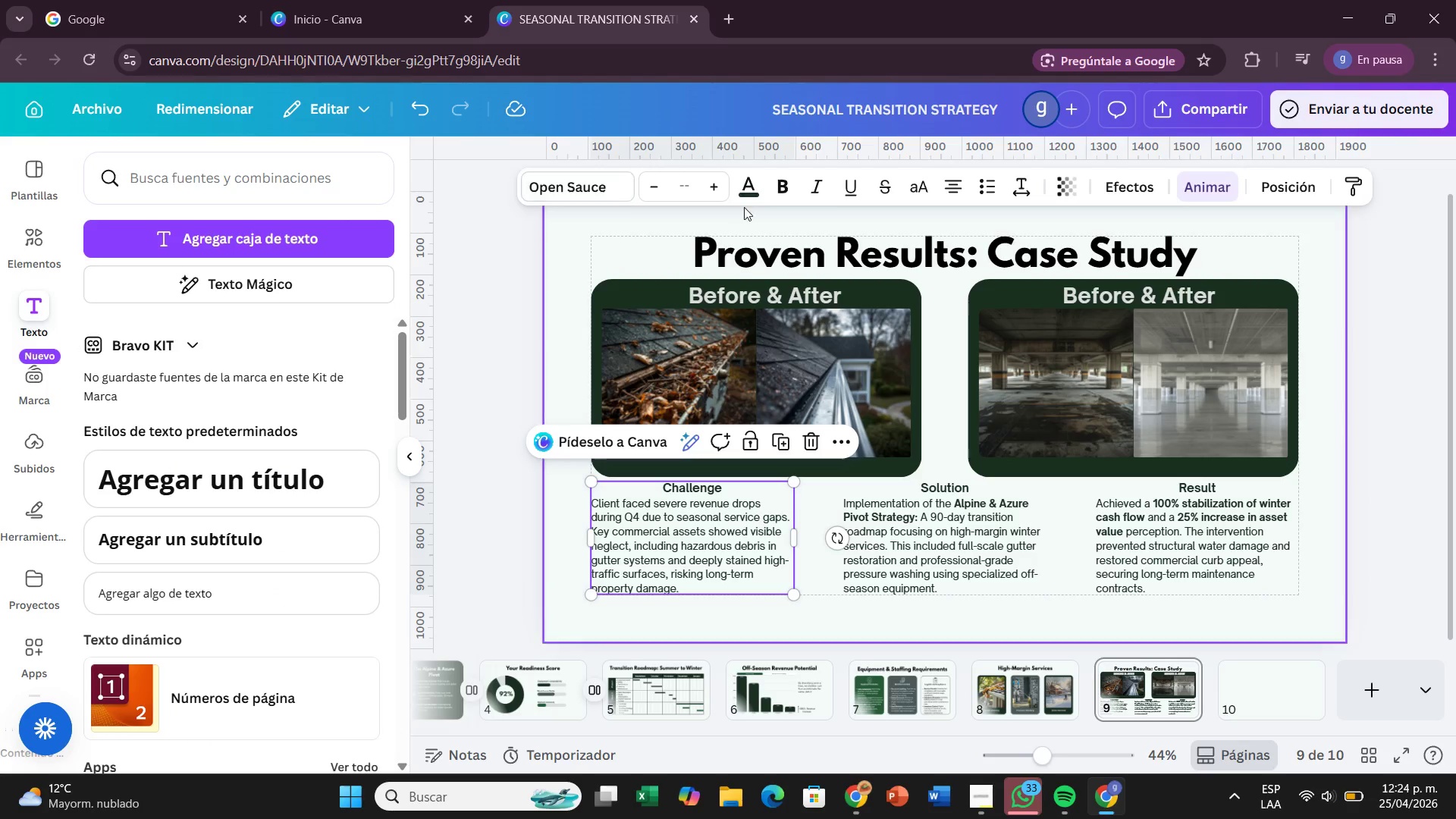 
left_click([755, 196])
 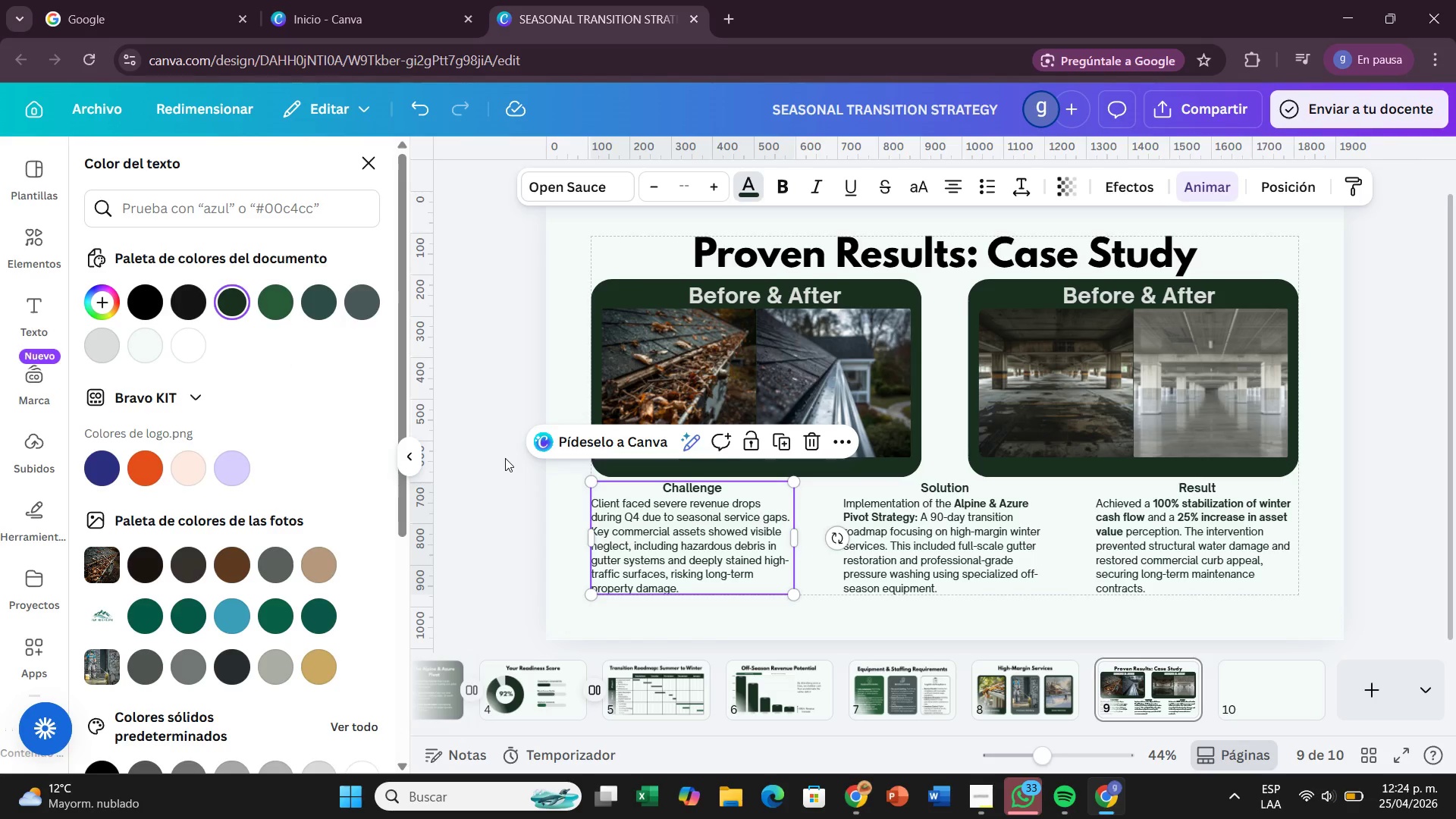 
left_click([505, 458])
 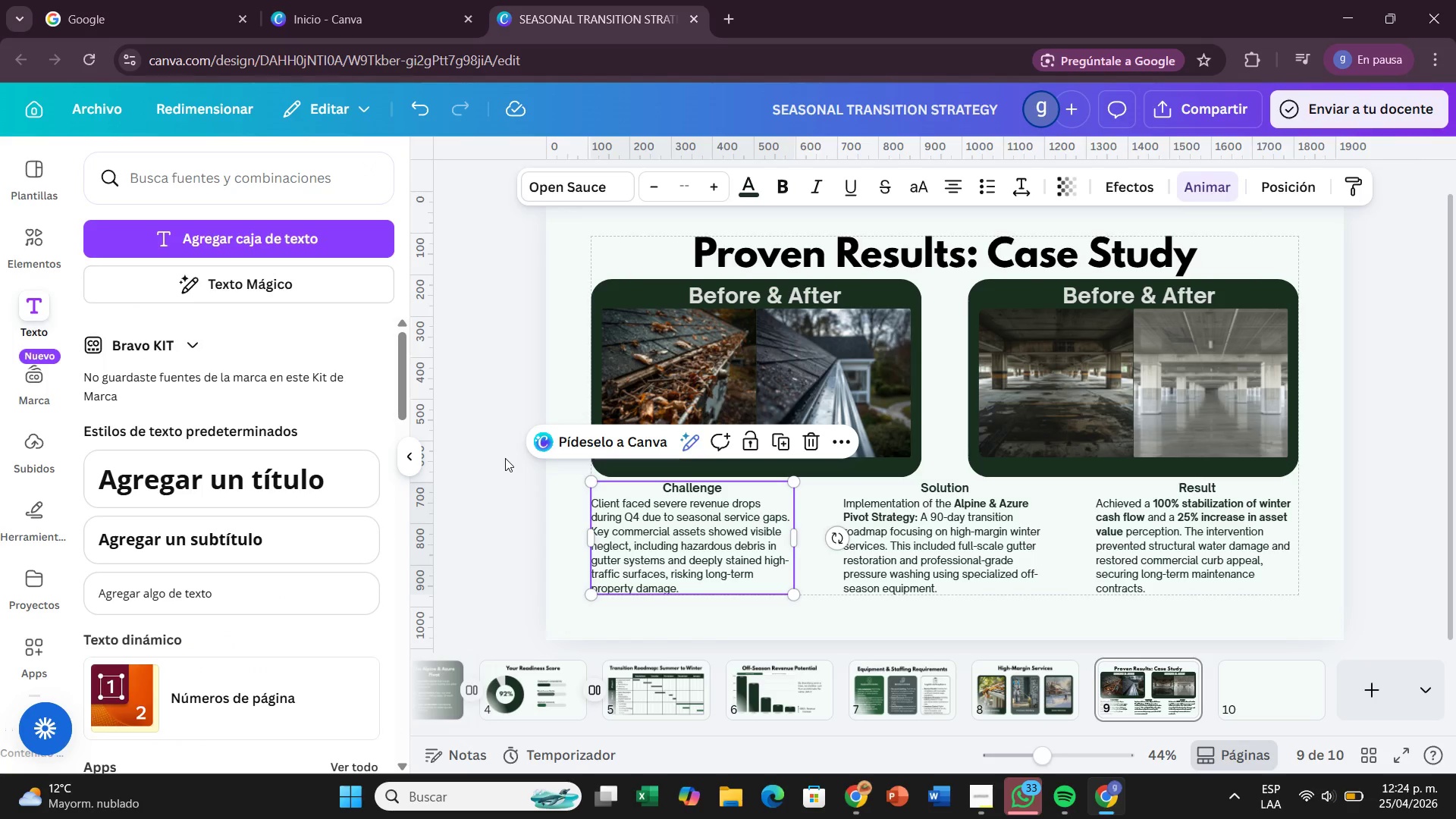 
left_click([505, 458])
 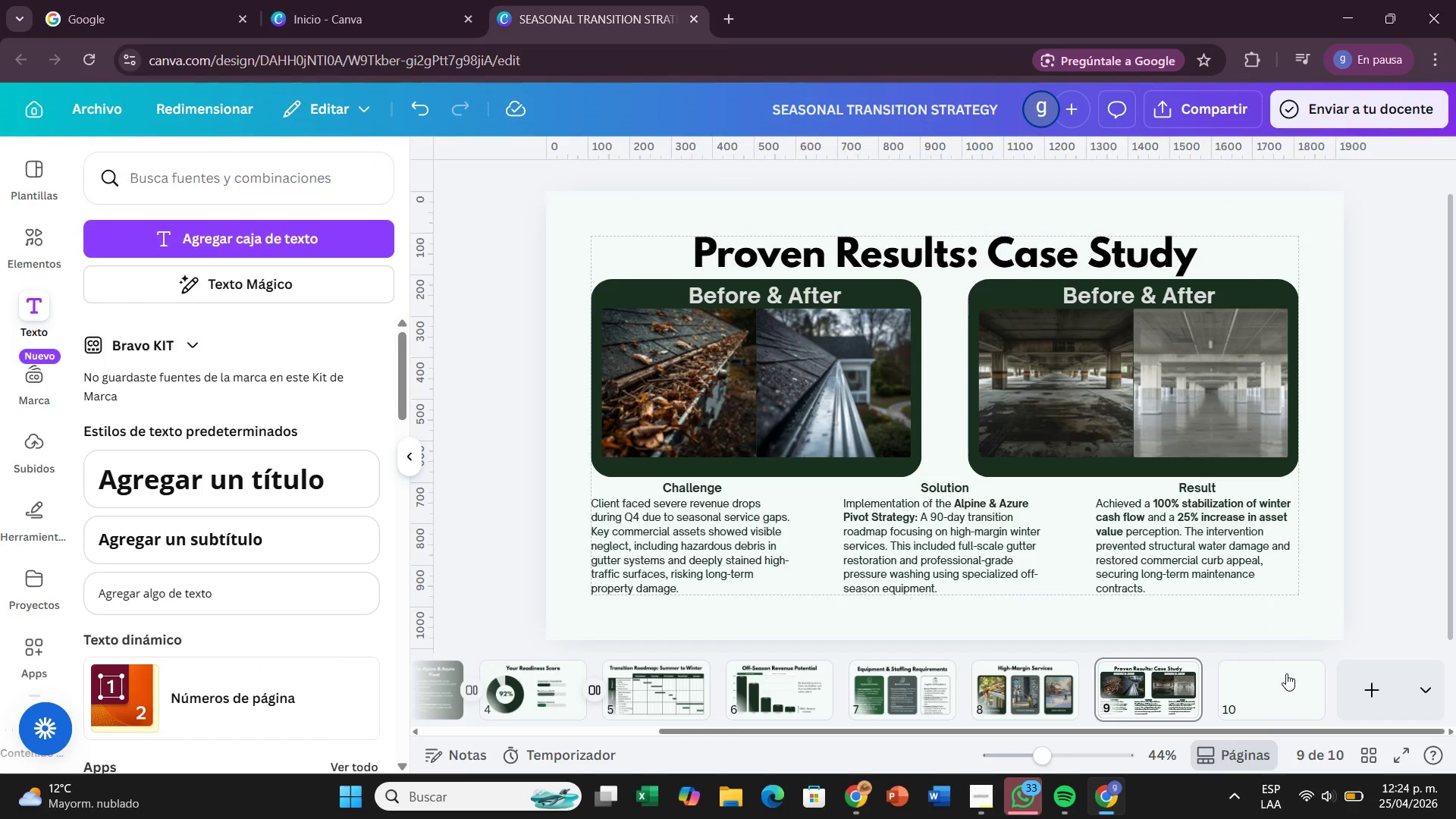 
left_click([1286, 673])
 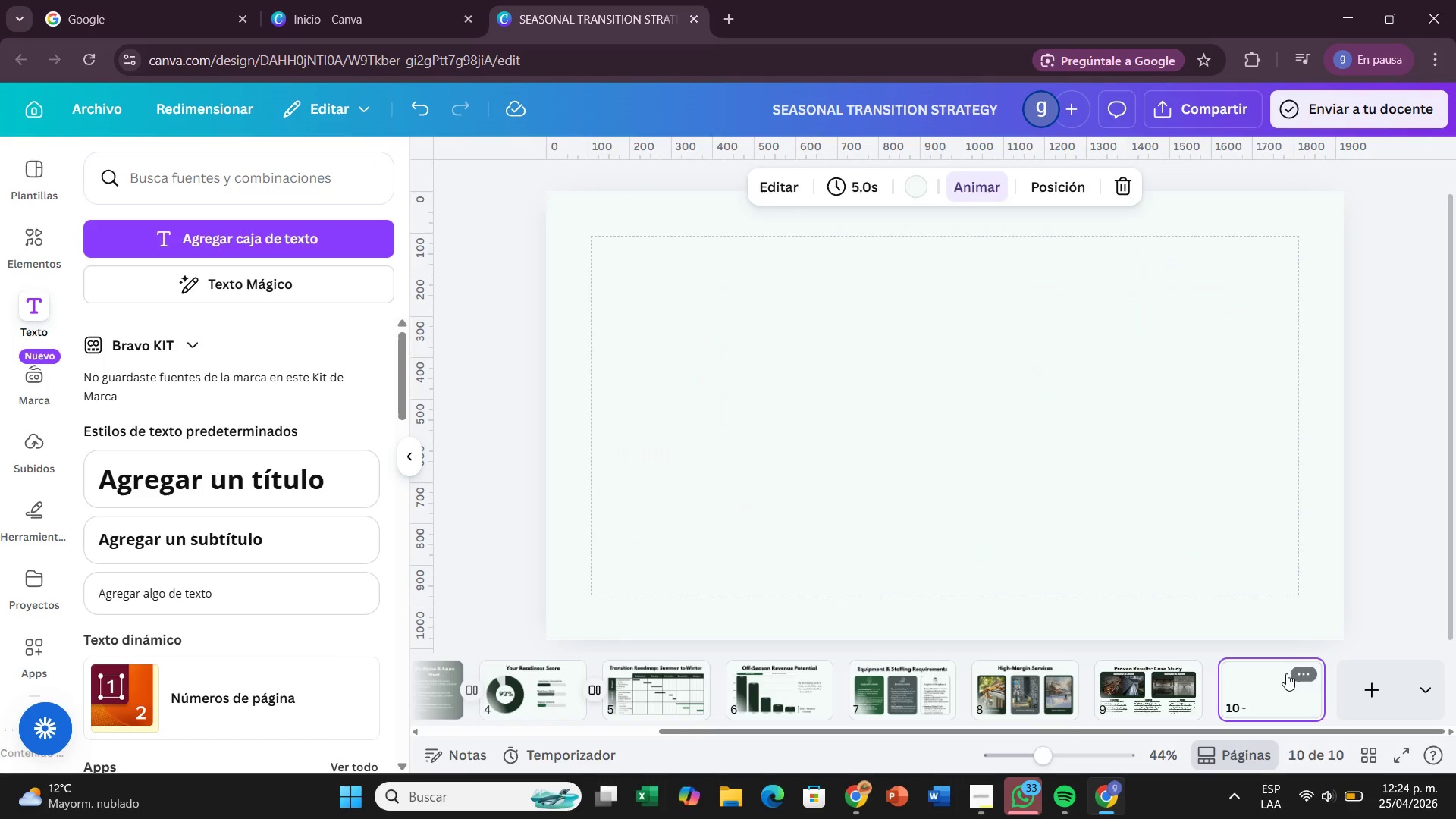 
wait(9.55)
 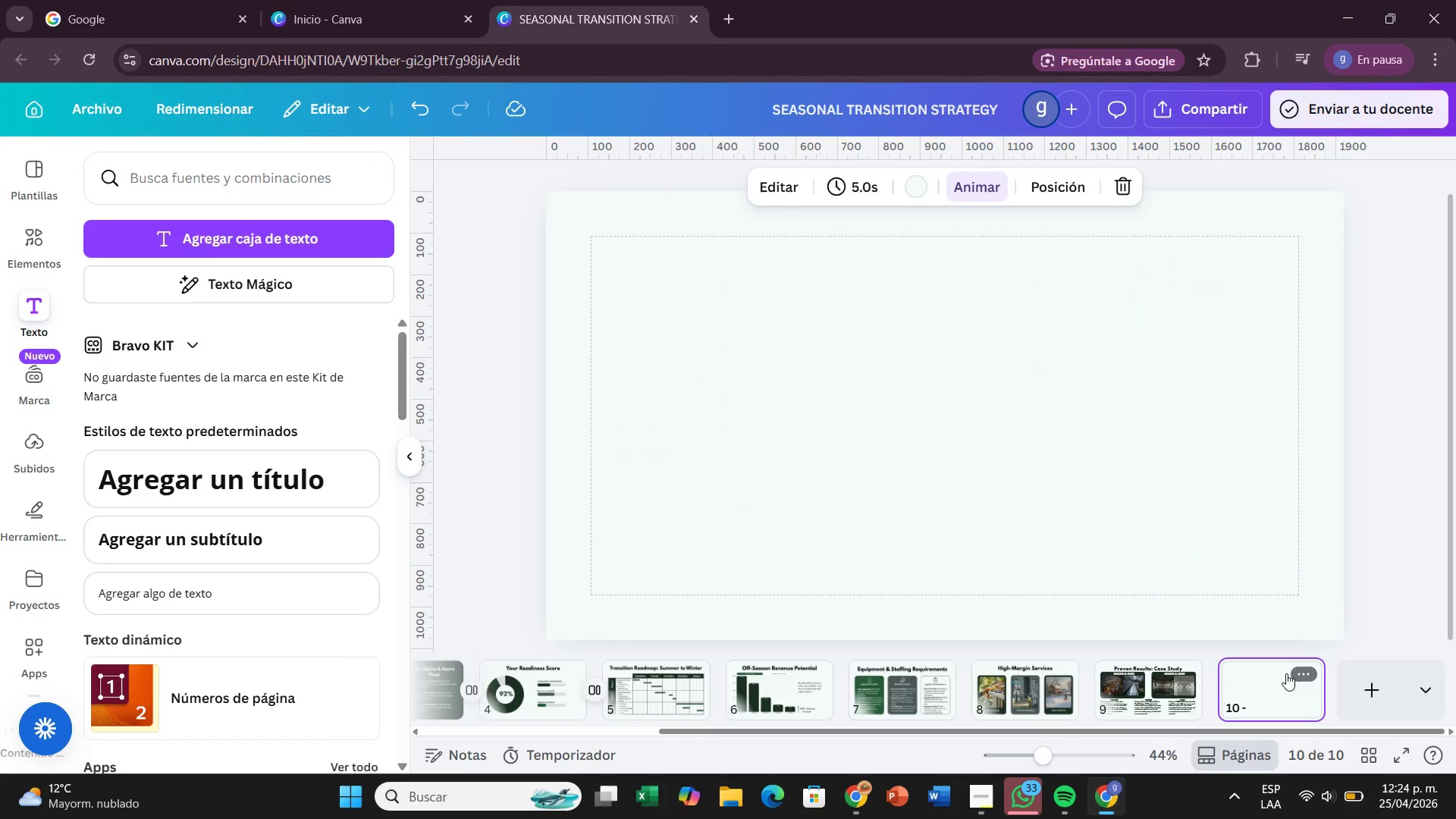 
left_click_drag(start_coordinate=[268, 232], to_coordinate=[897, 243])
 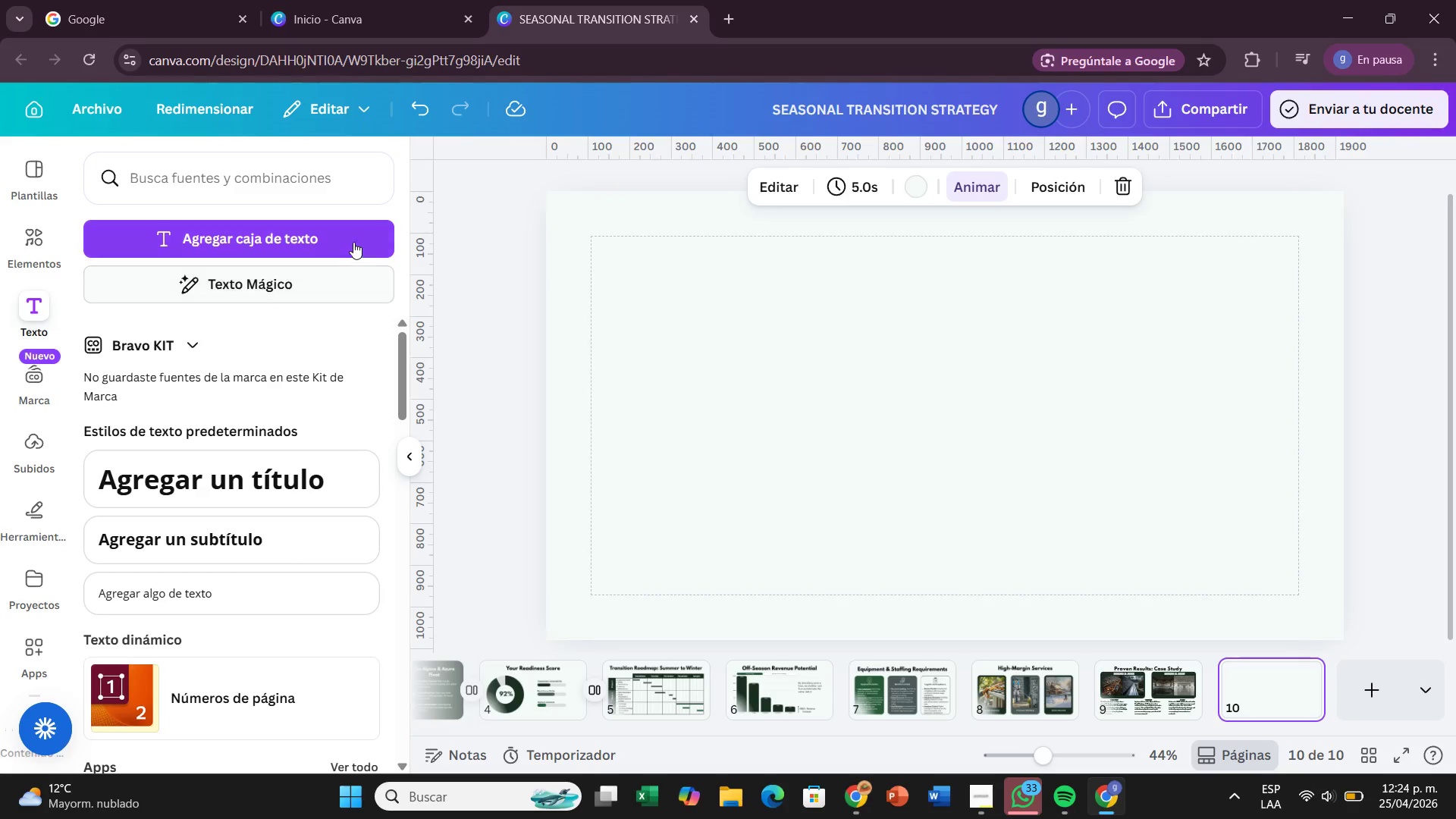 
left_click_drag(start_coordinate=[353, 242], to_coordinate=[901, 312])
 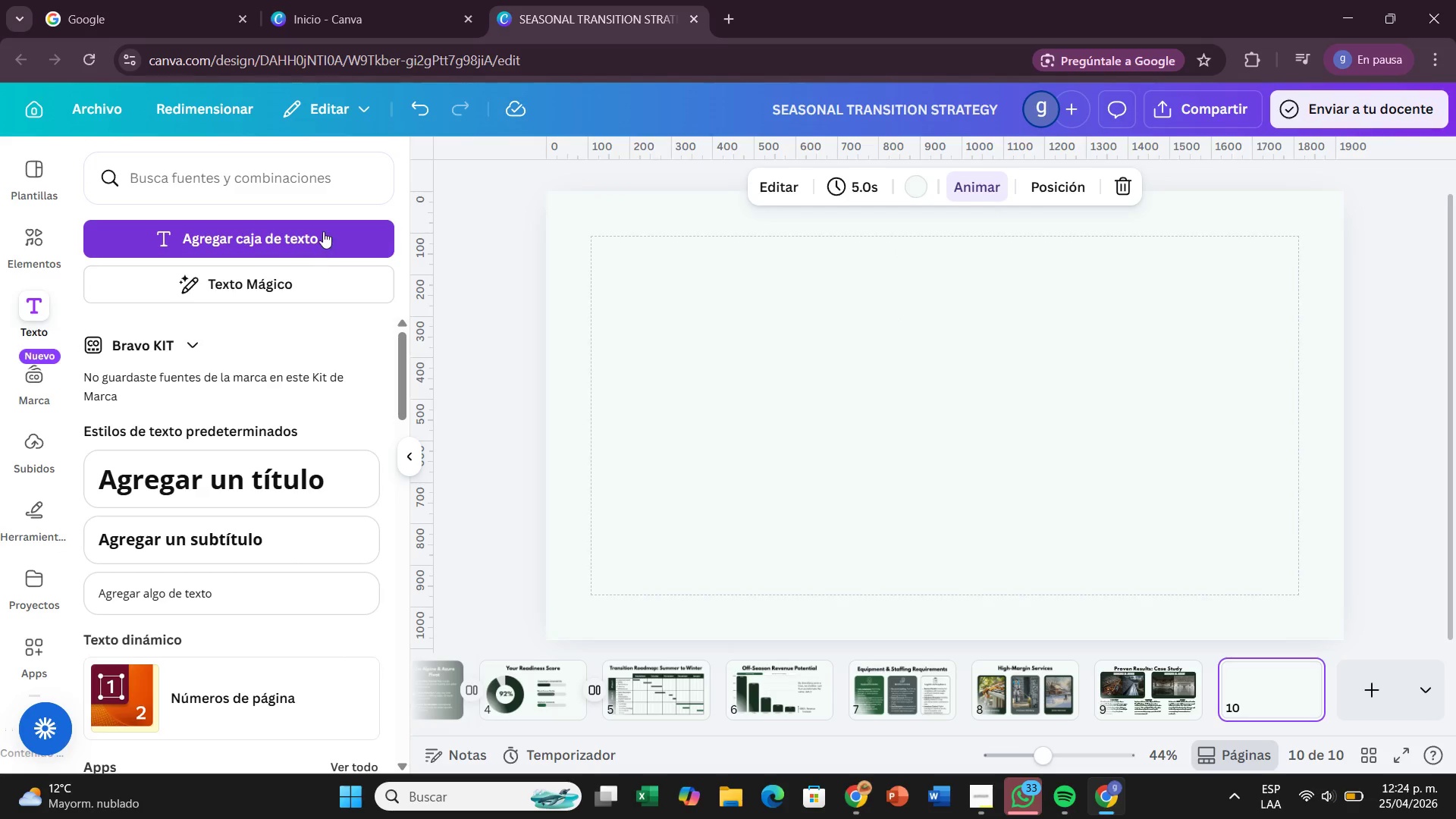 
left_click([323, 231])
 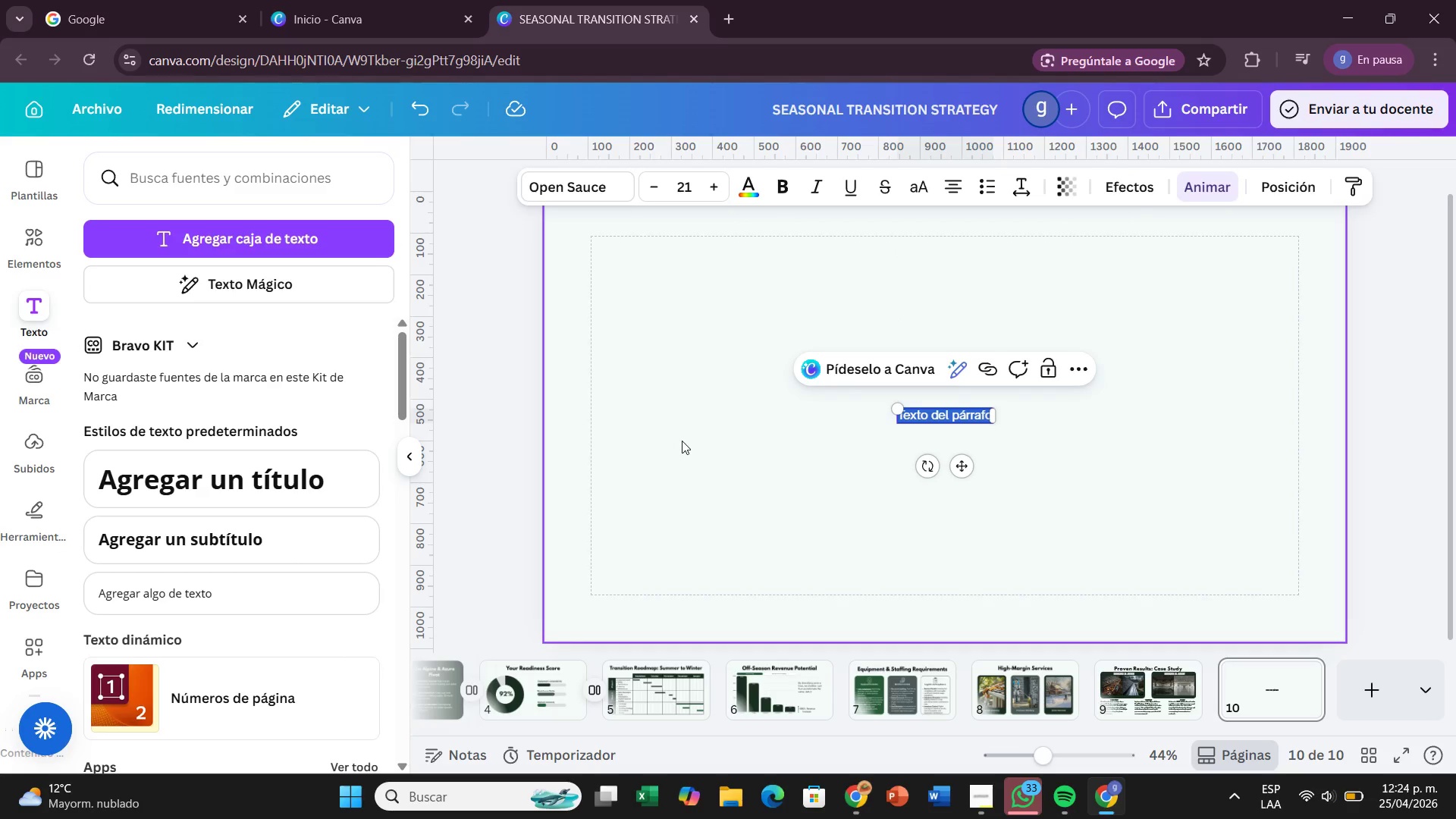 
key(Backspace)
 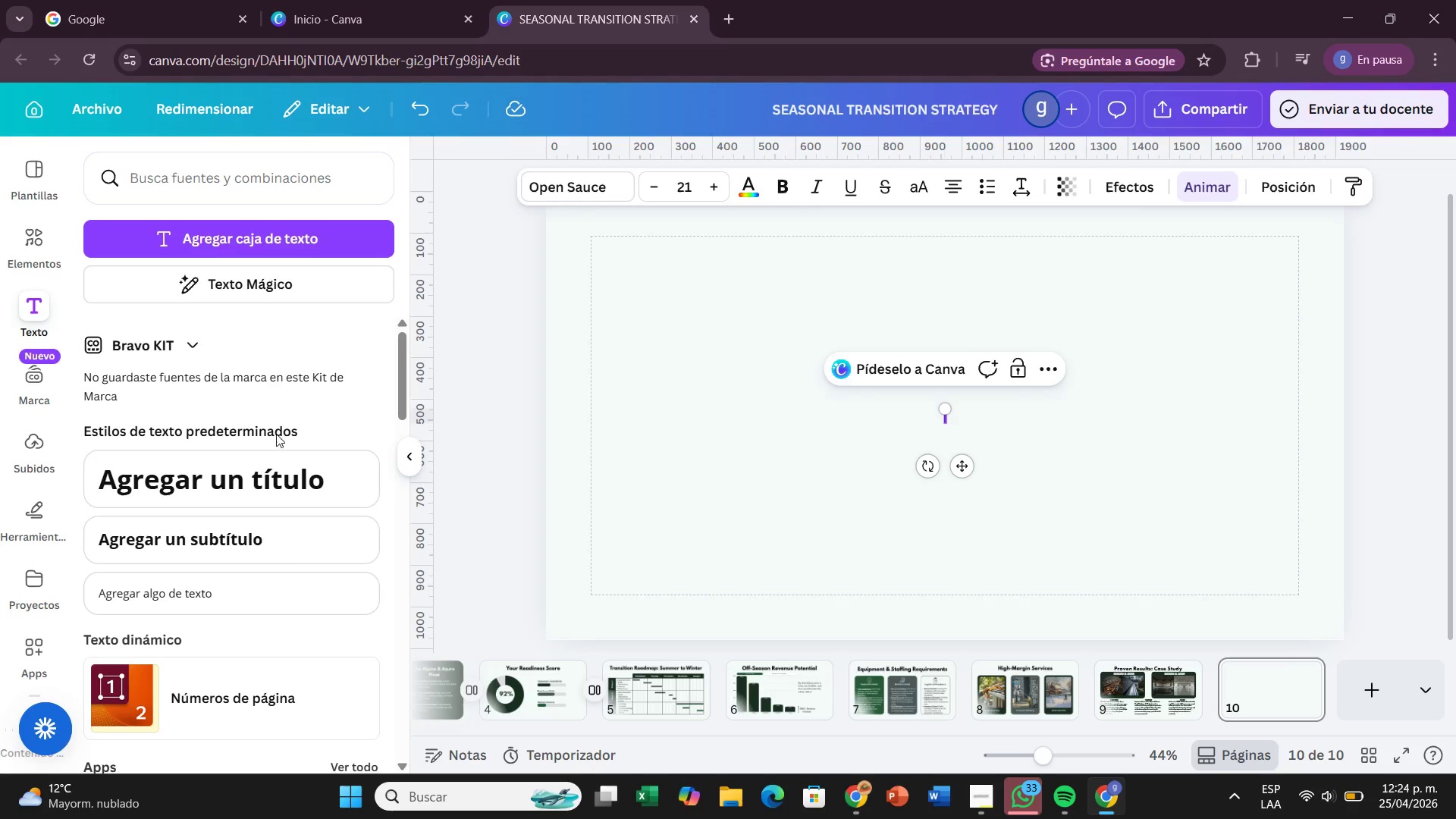 
left_click_drag(start_coordinate=[268, 465], to_coordinate=[905, 215])
 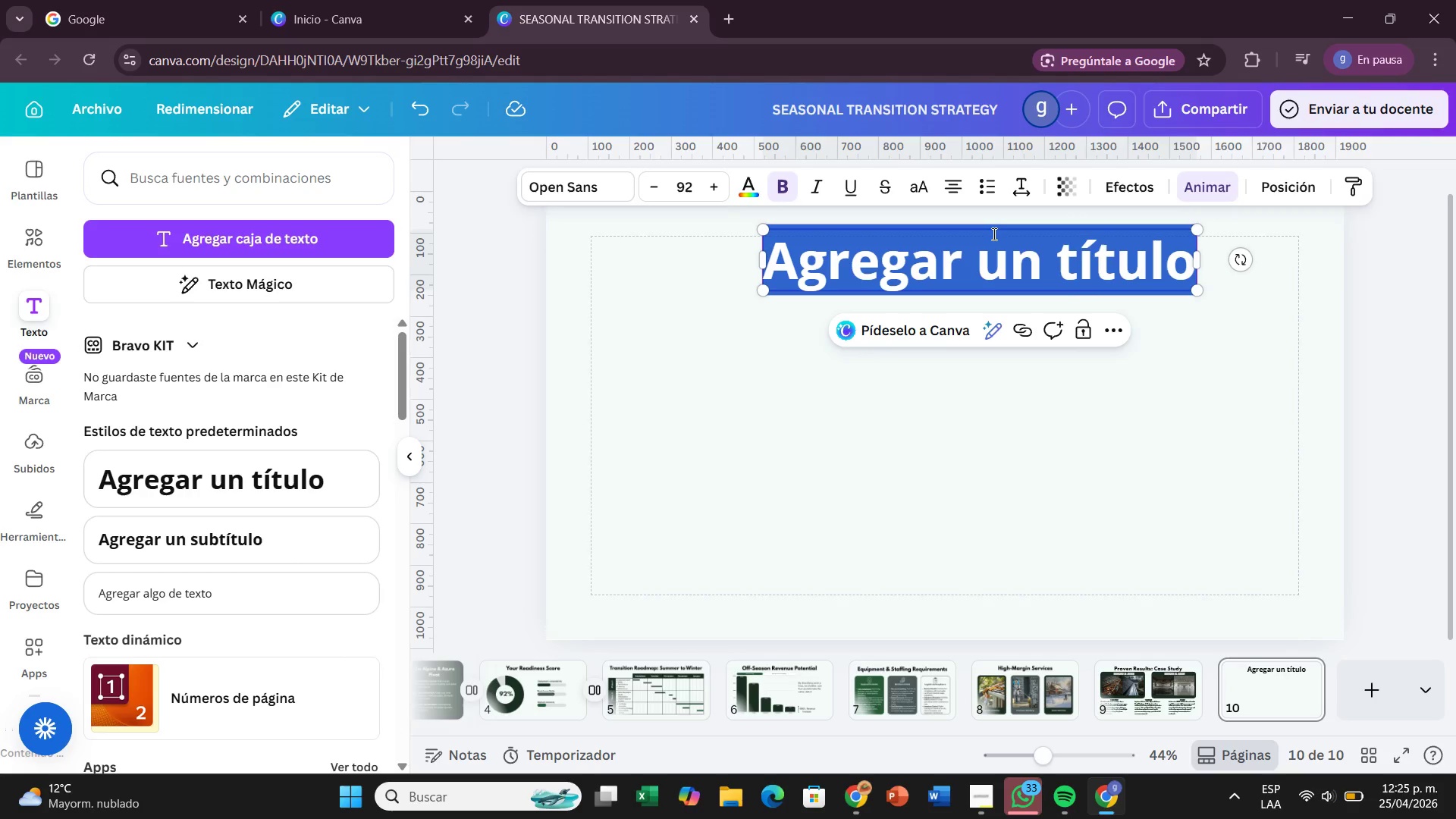 
key(Backspace)
type(Capturing New Leads)
 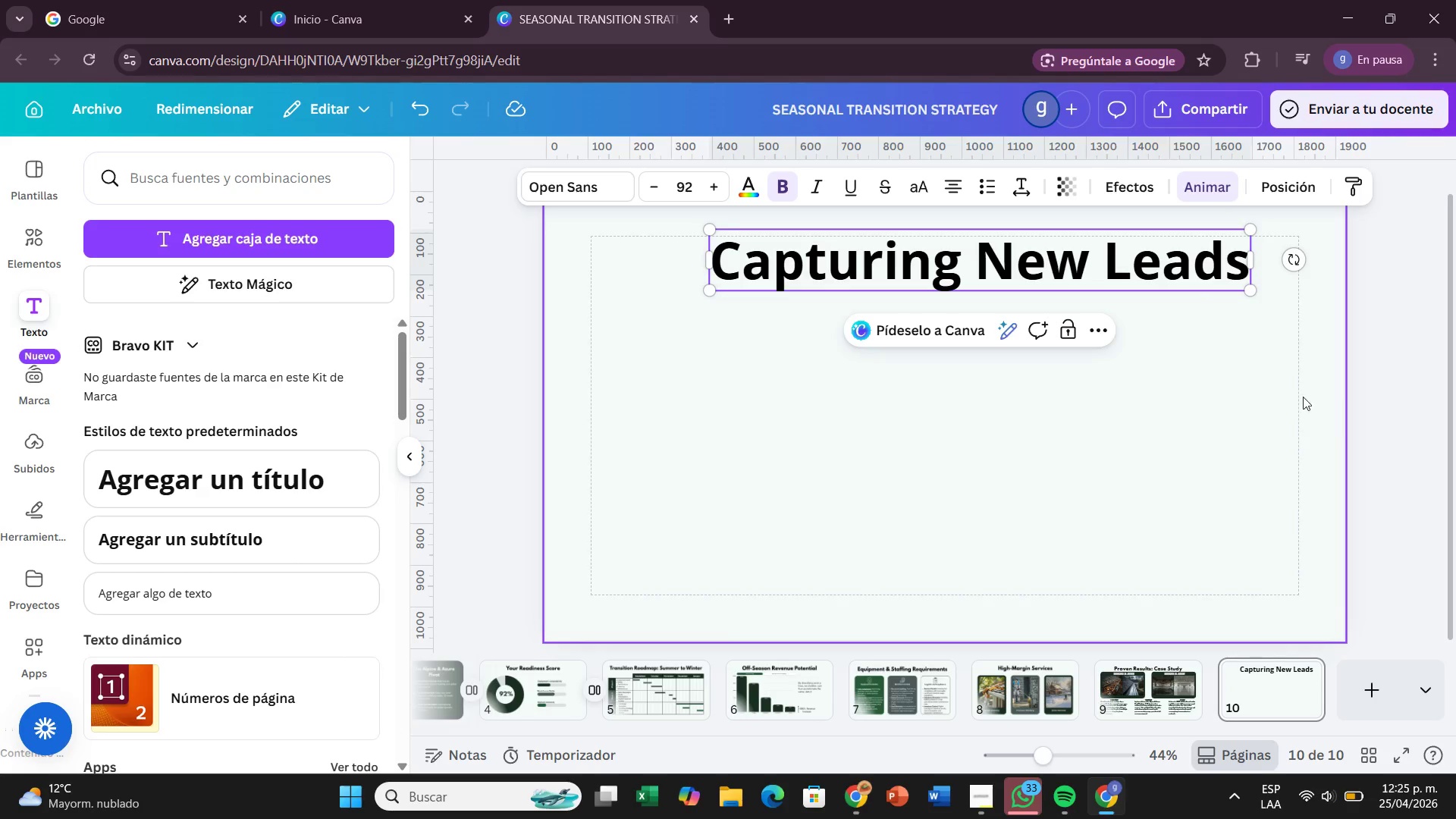 
left_click([1108, 361])
 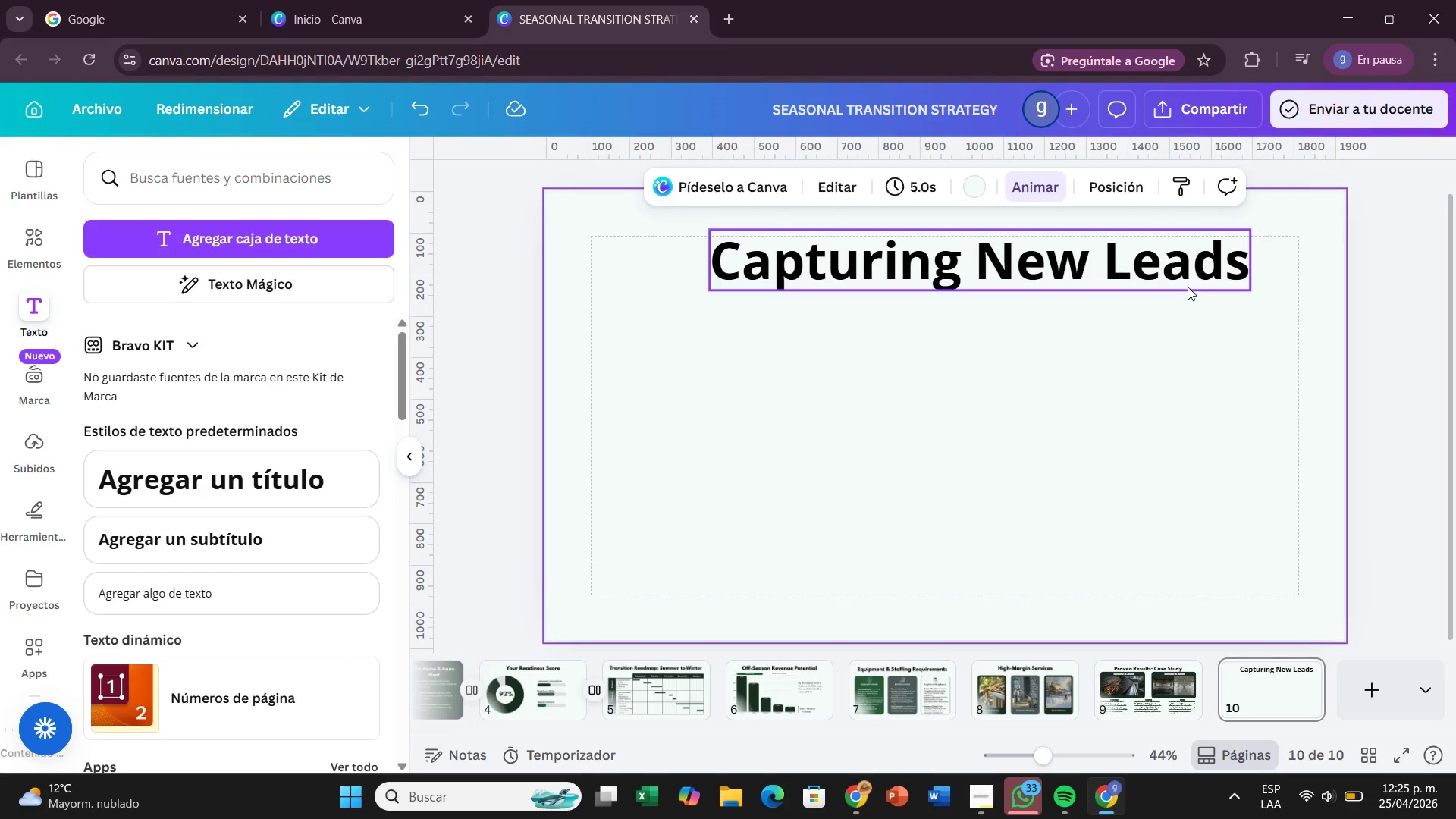 
left_click_drag(start_coordinate=[1186, 284], to_coordinate=[1164, 293])
 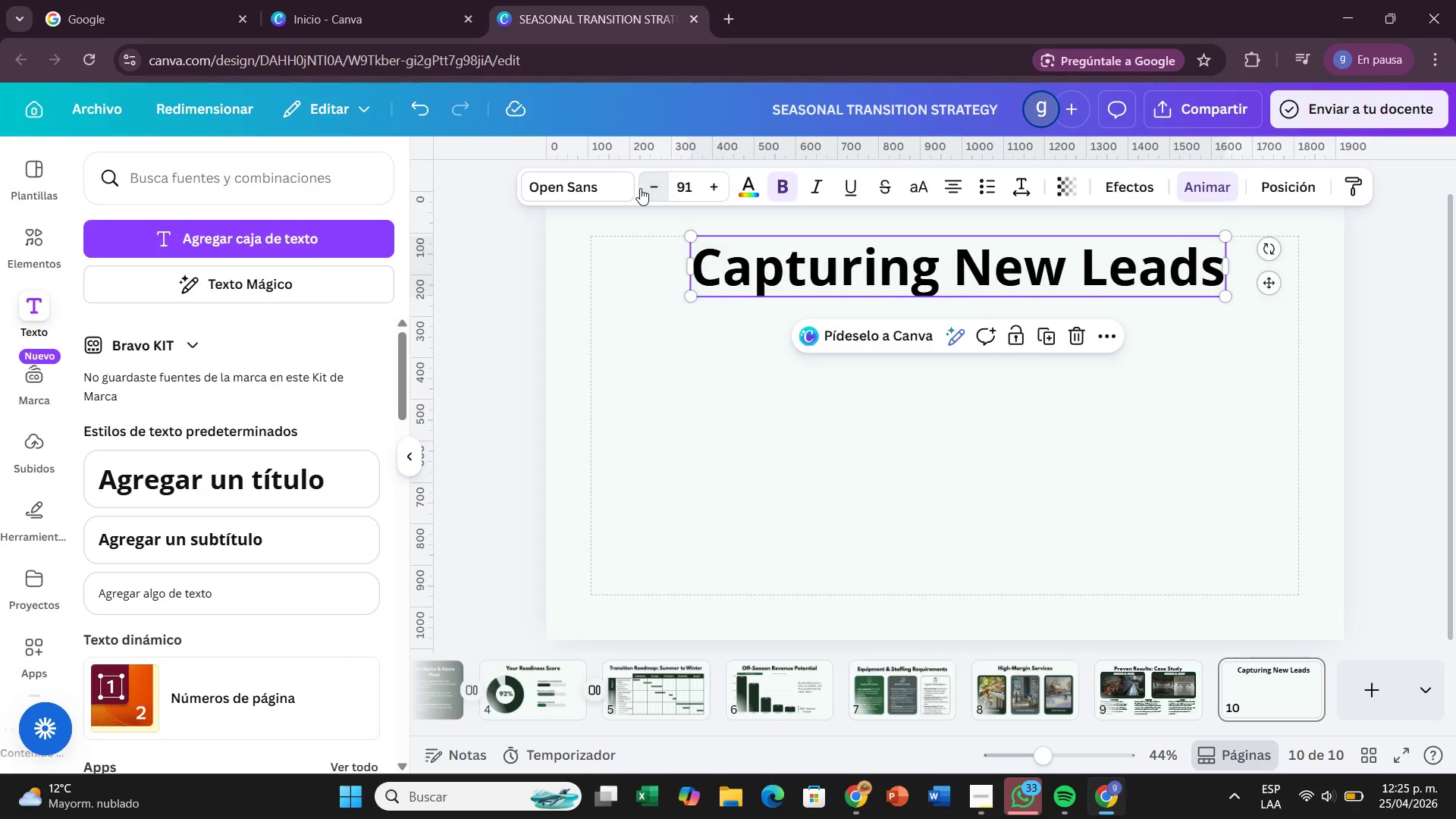 
left_click([640, 188])
 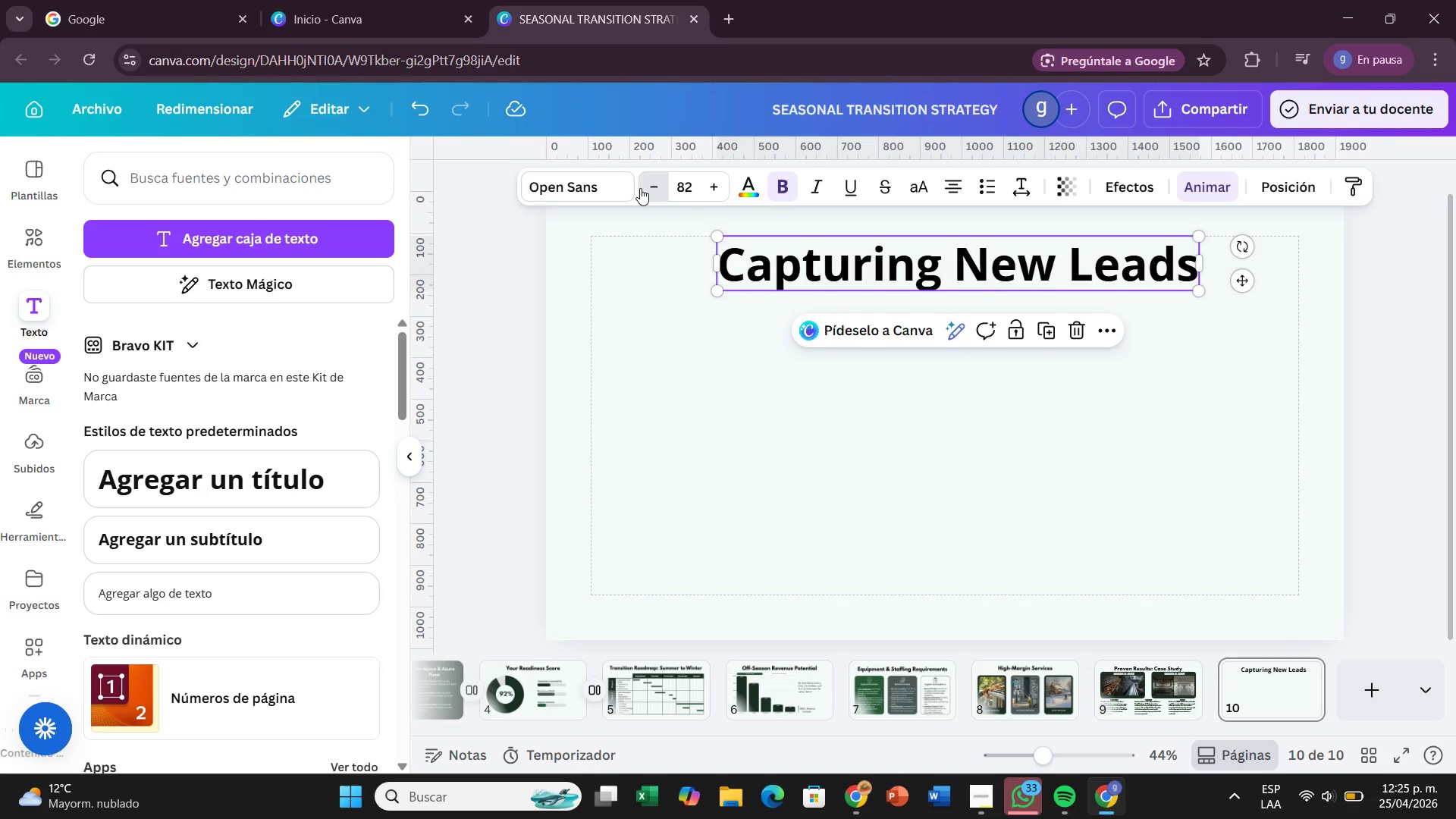 
triple_click([640, 188])
 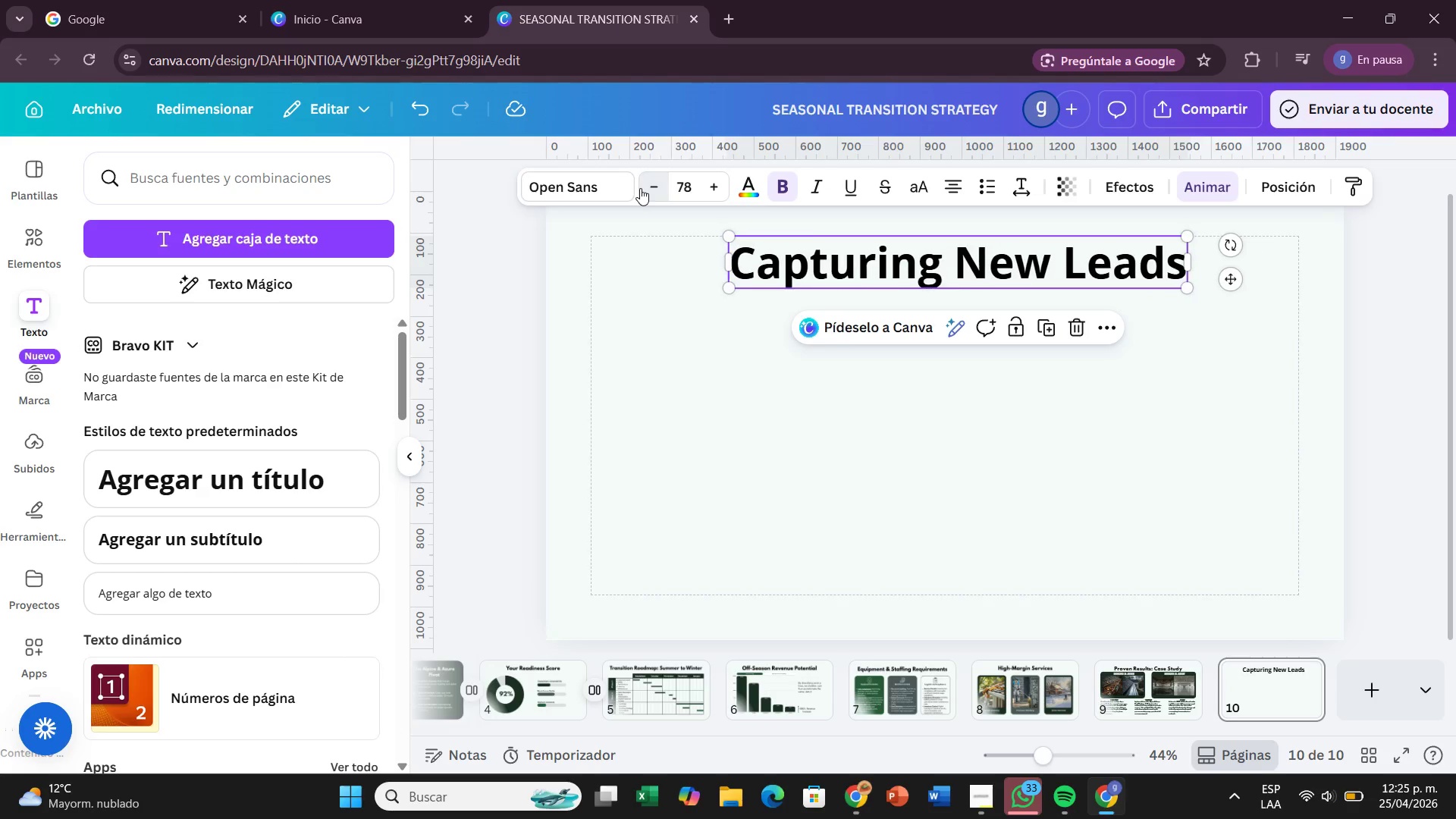 
triple_click([640, 188])
 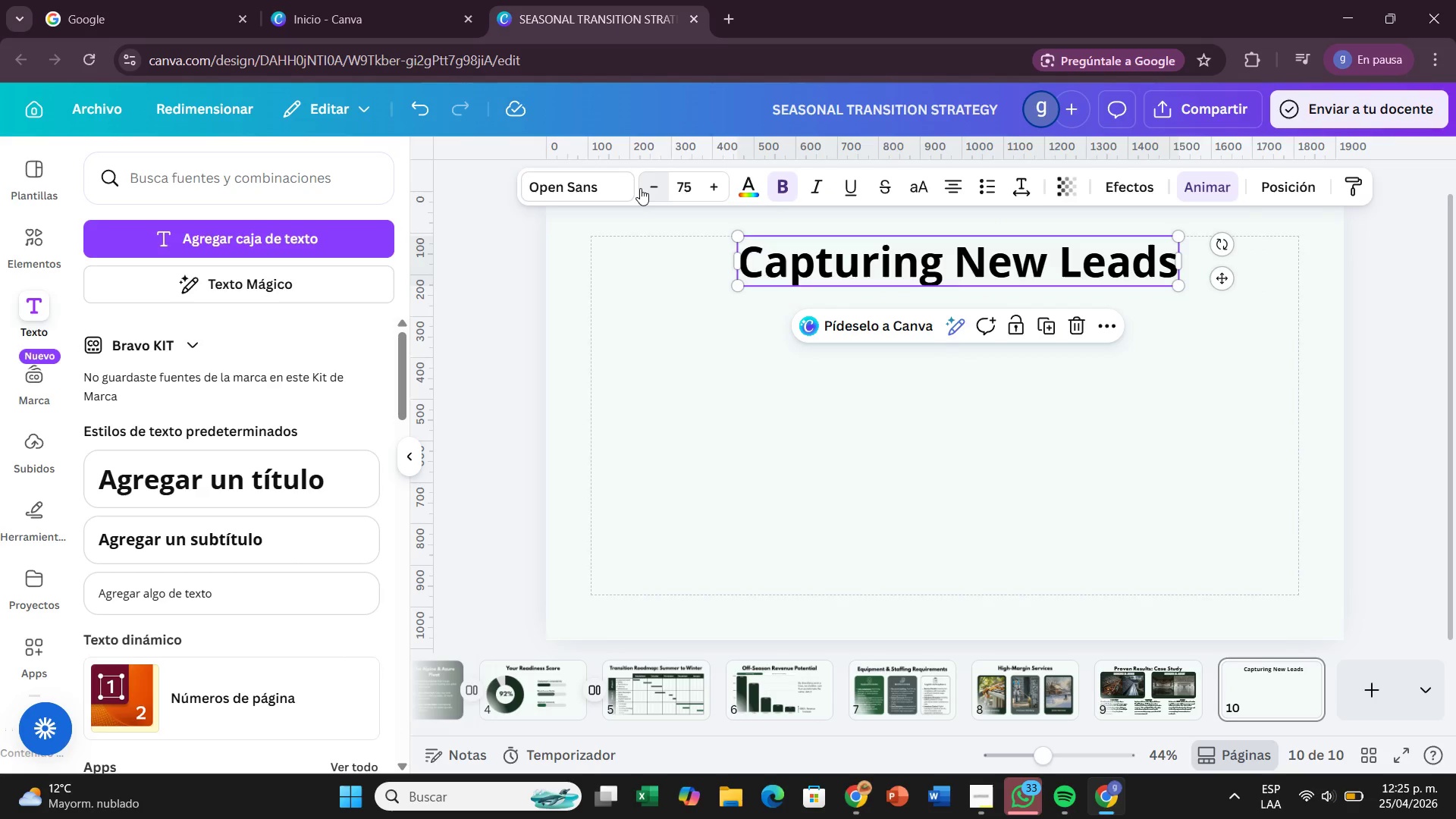 
left_click([640, 188])
 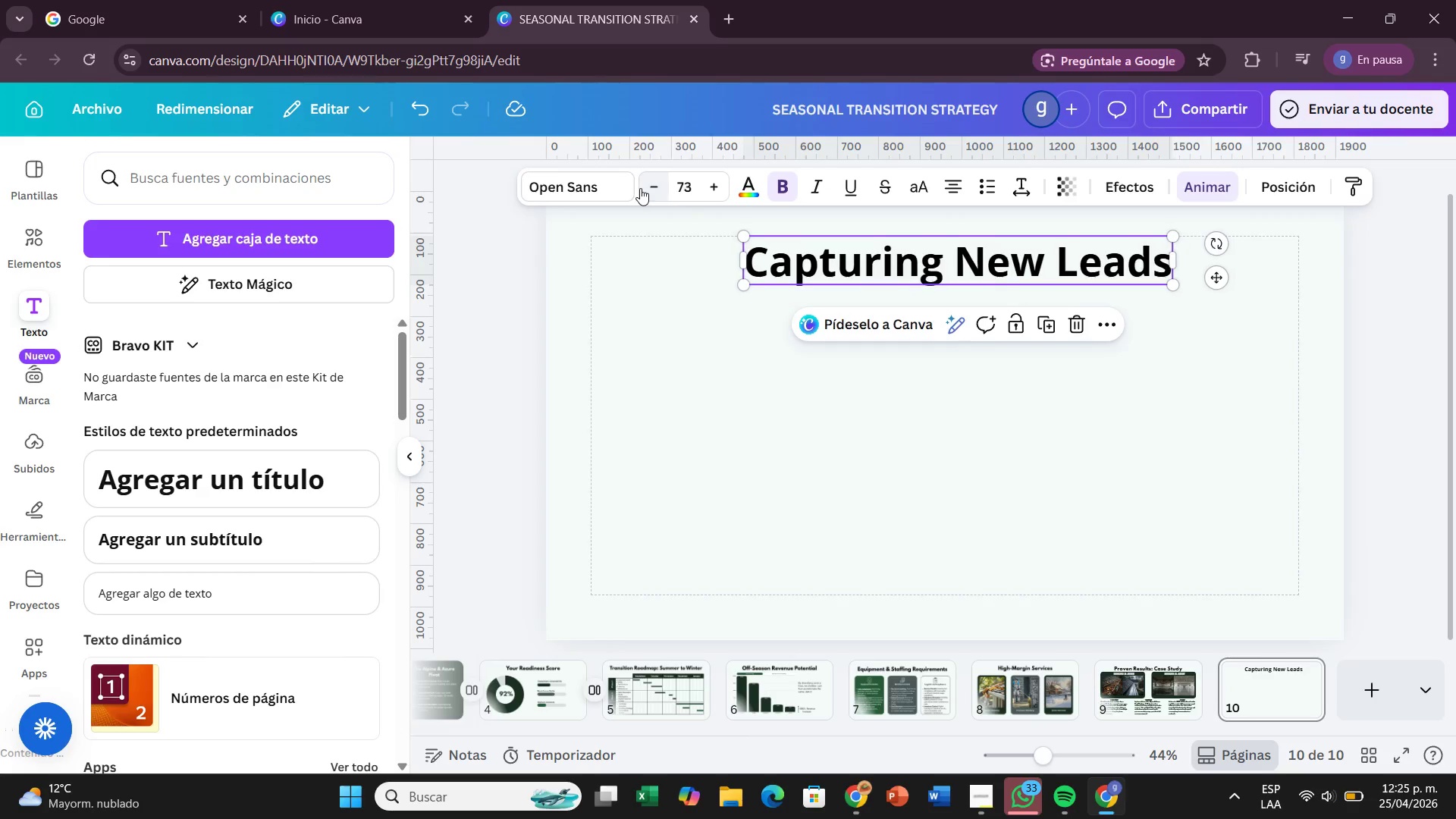 
double_click([640, 188])
 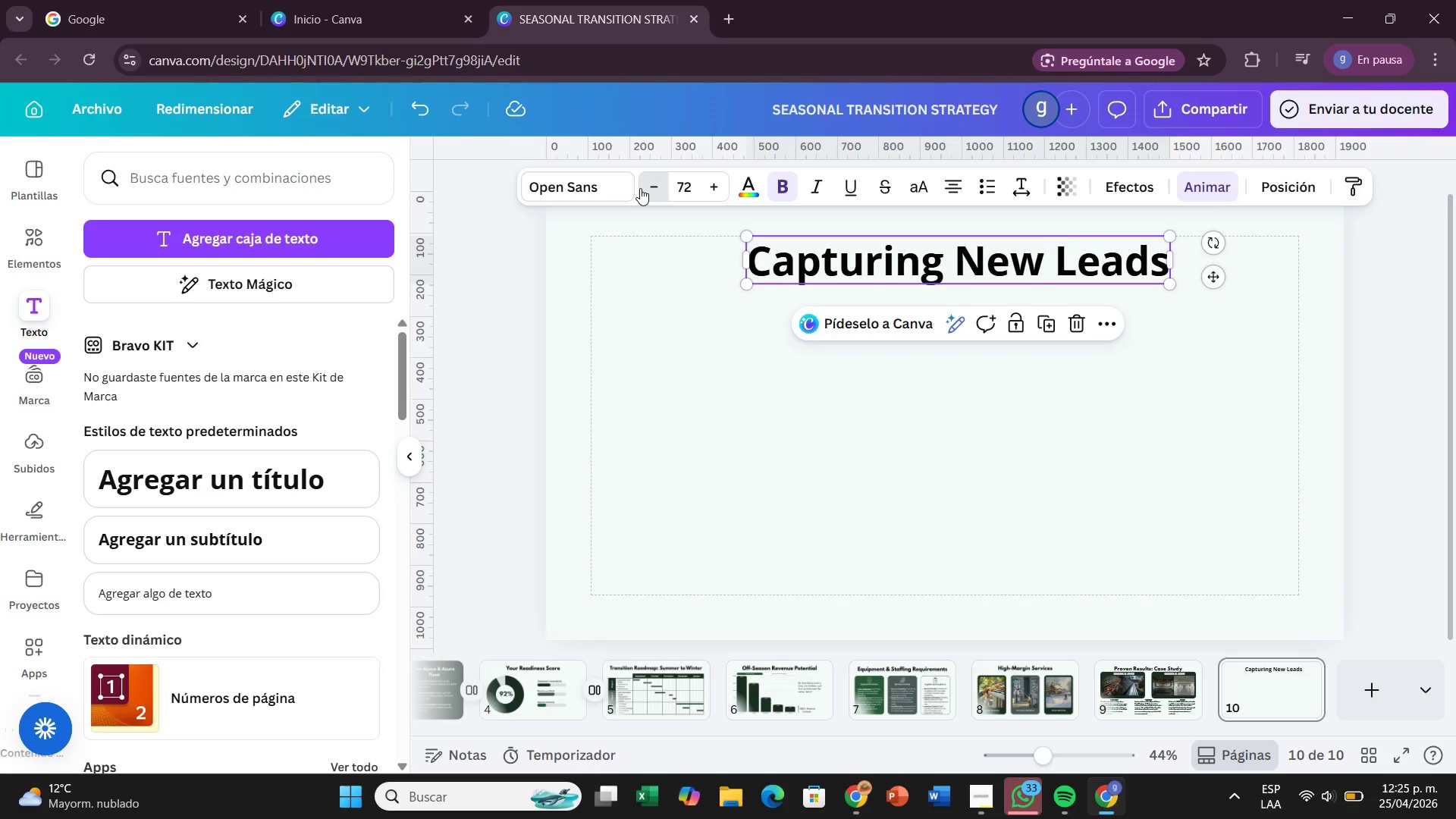 
double_click([640, 188])
 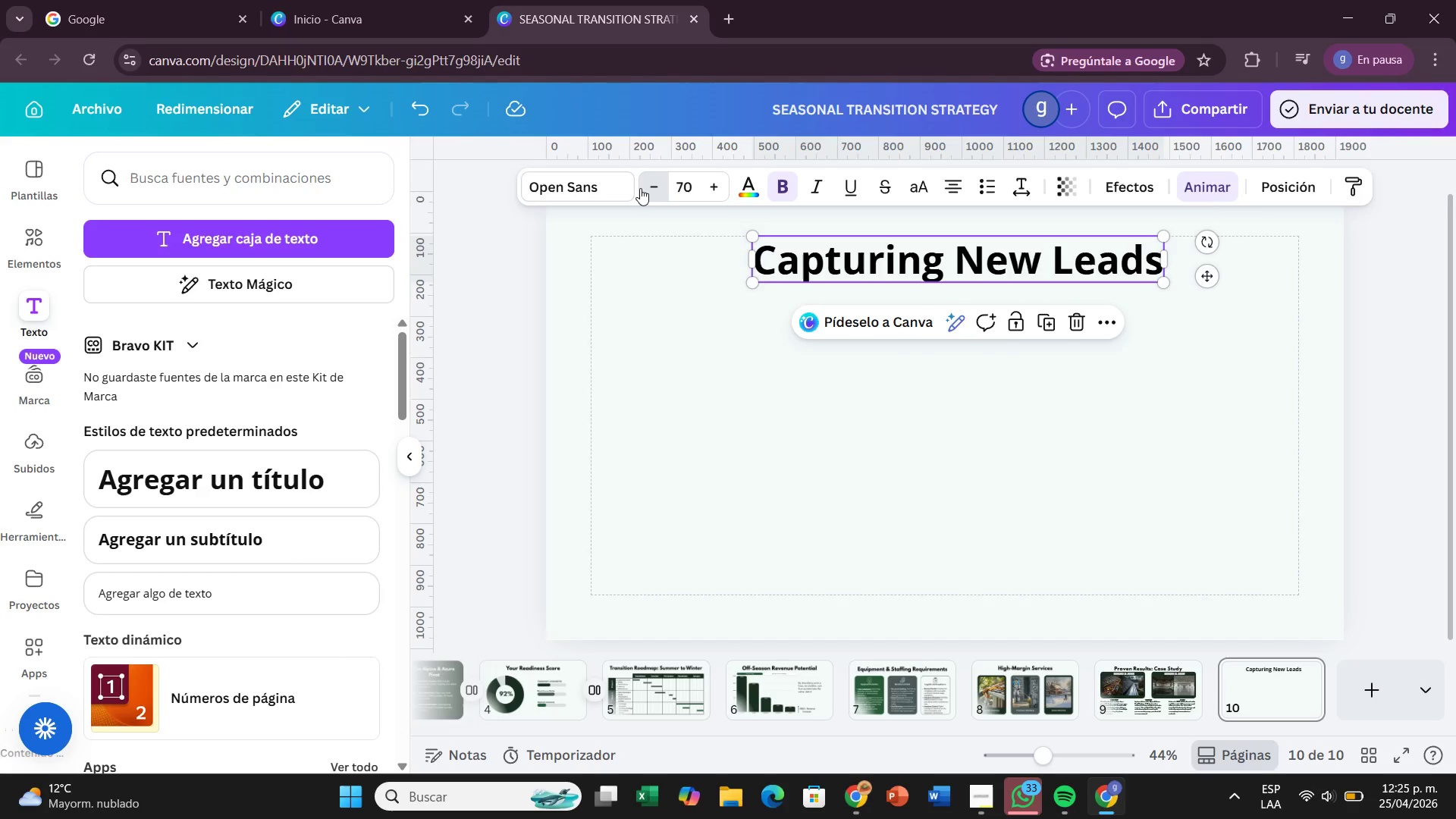 
triple_click([640, 188])
 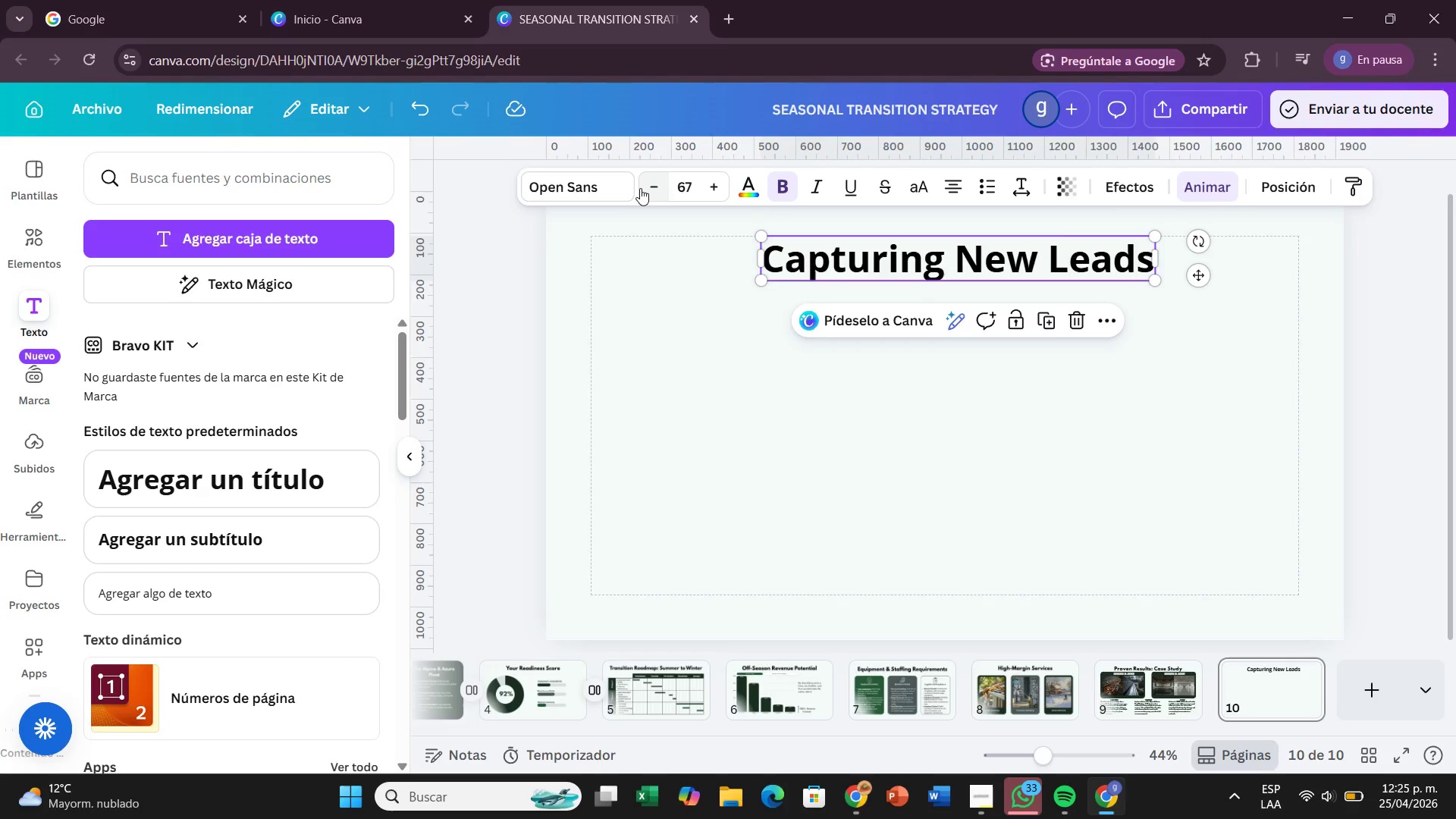 
double_click([640, 188])
 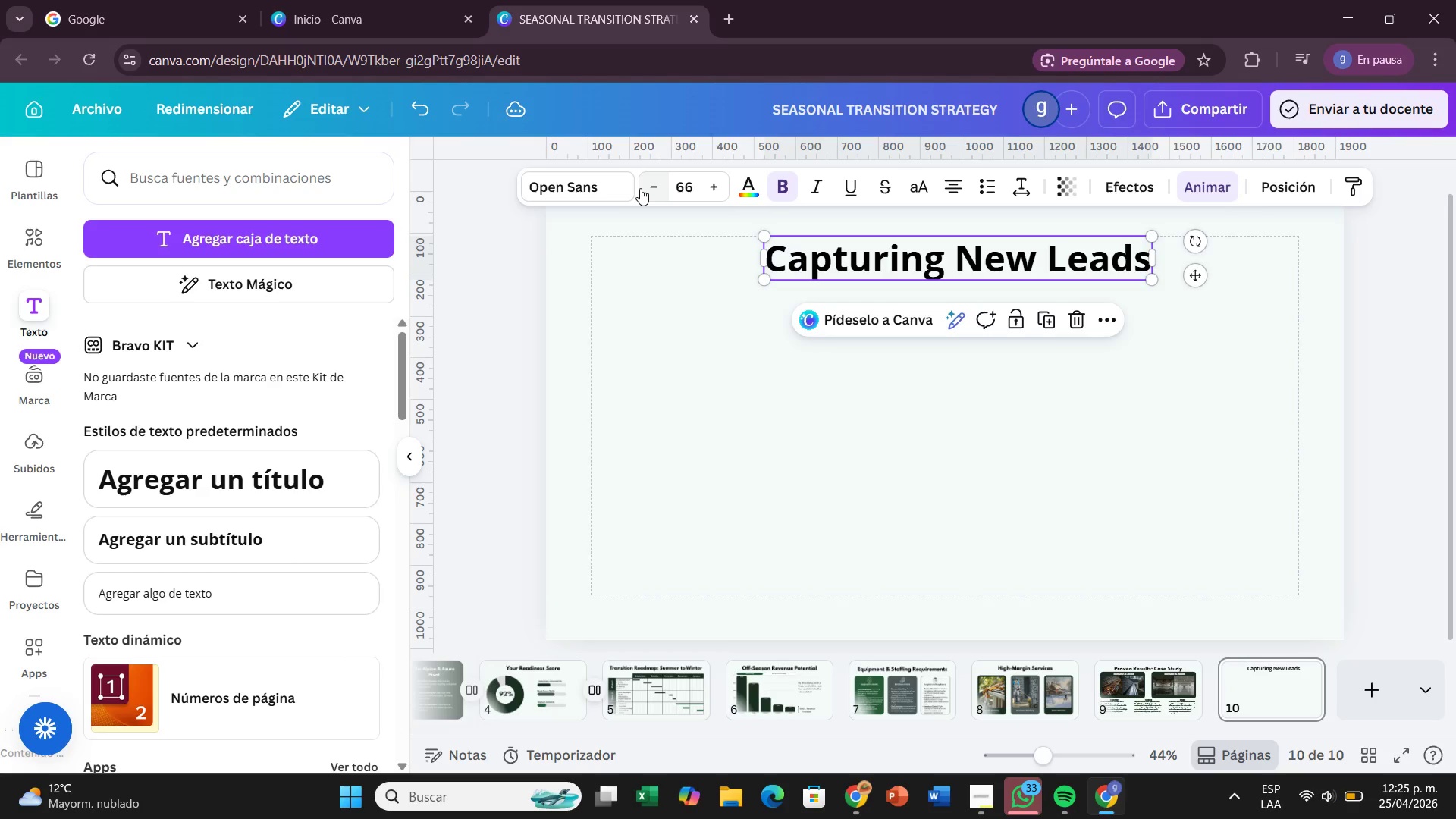 
left_click([640, 188])
 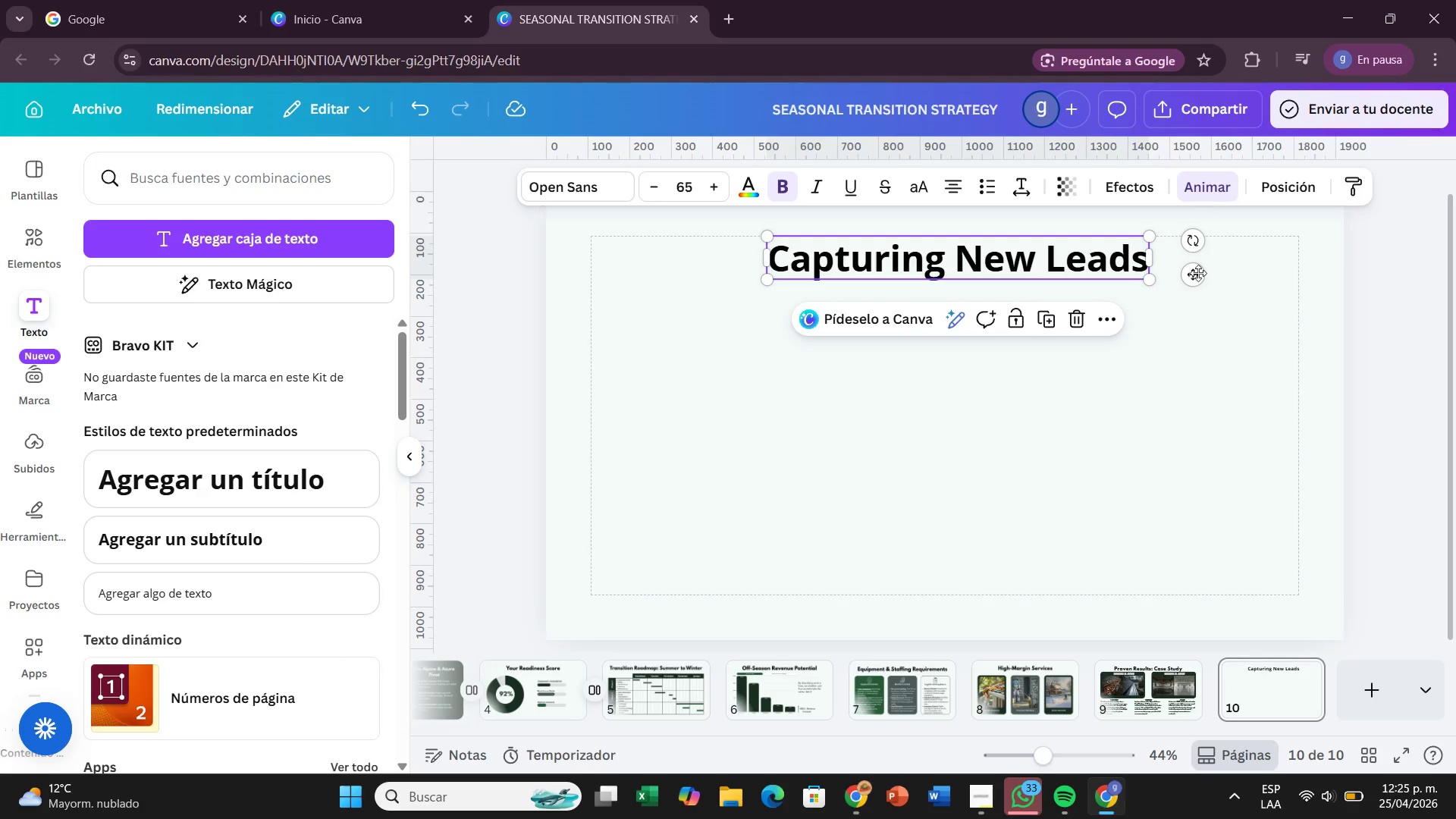 
left_click_drag(start_coordinate=[1193, 273], to_coordinate=[1181, 277])
 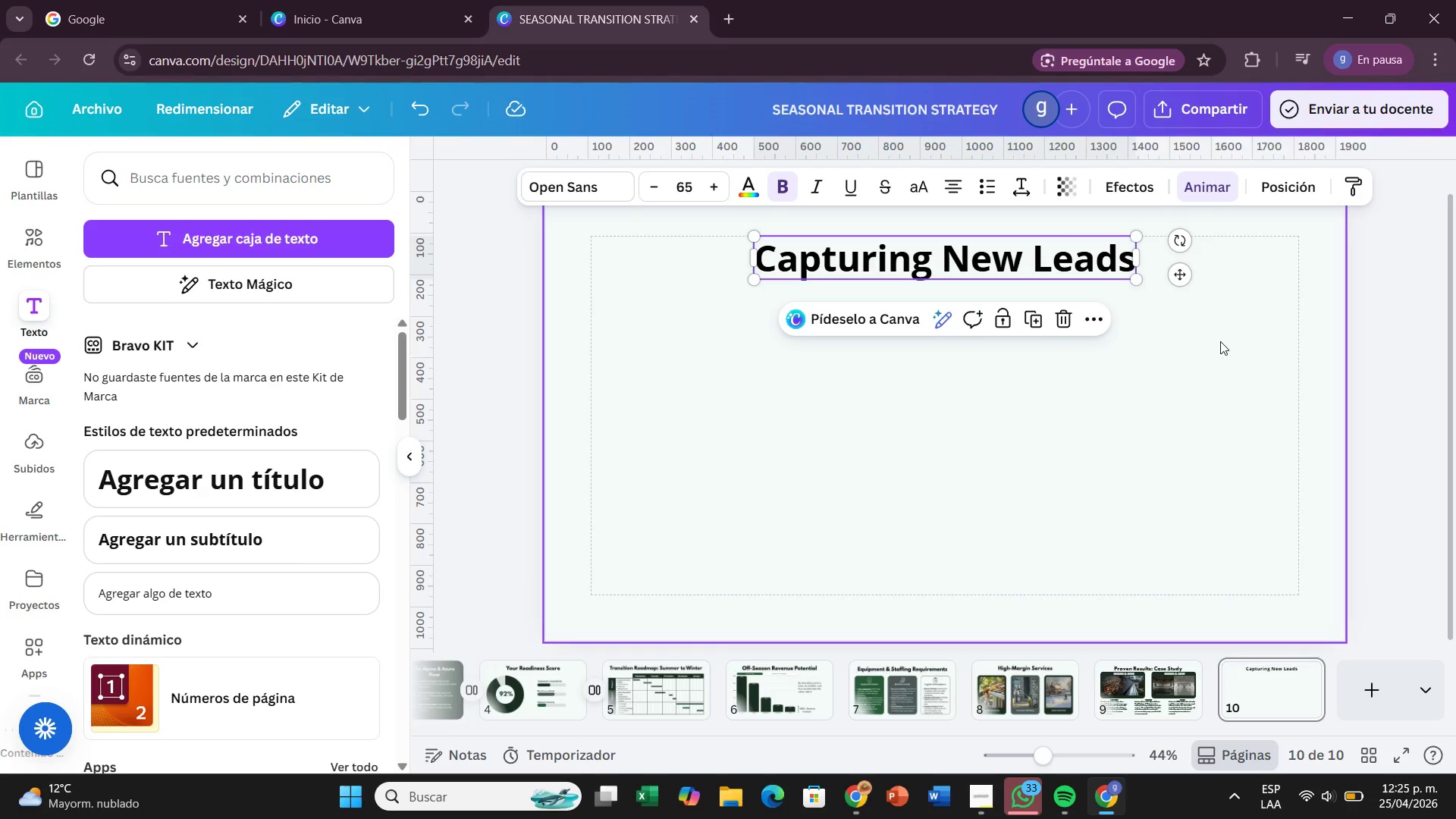 
left_click([1220, 341])
 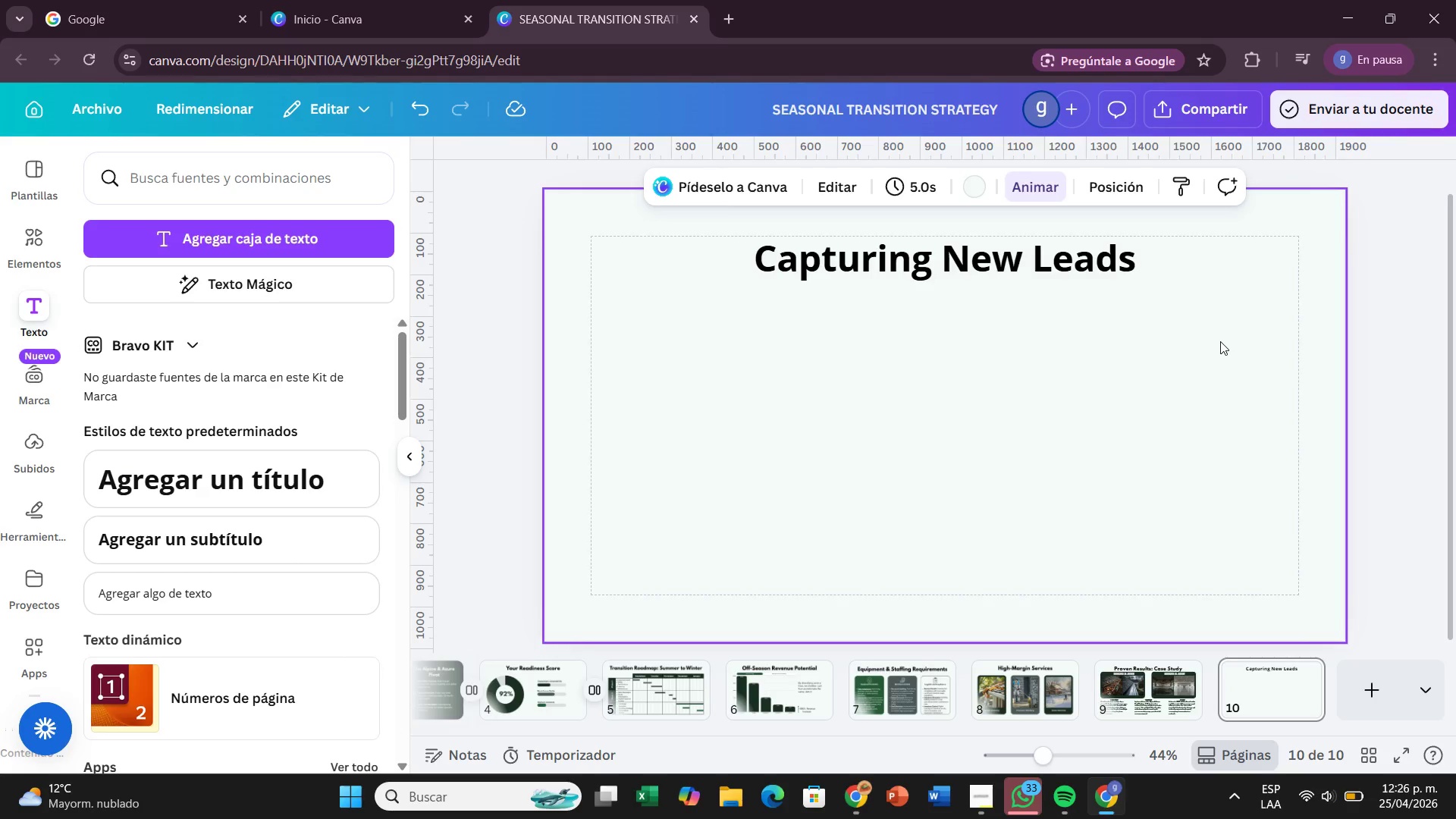 
wait(58.49)
 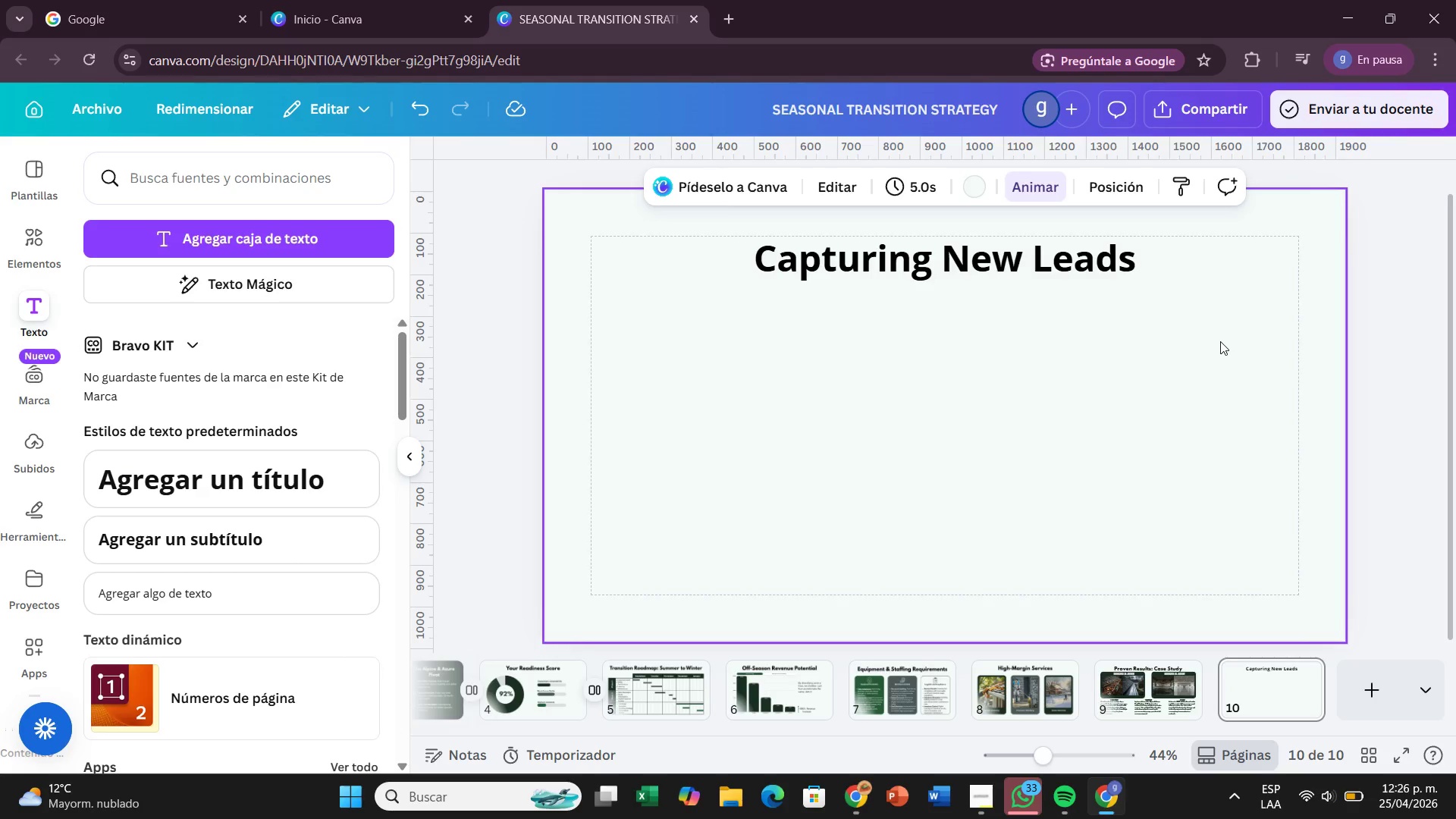 
left_click([15, 243])
 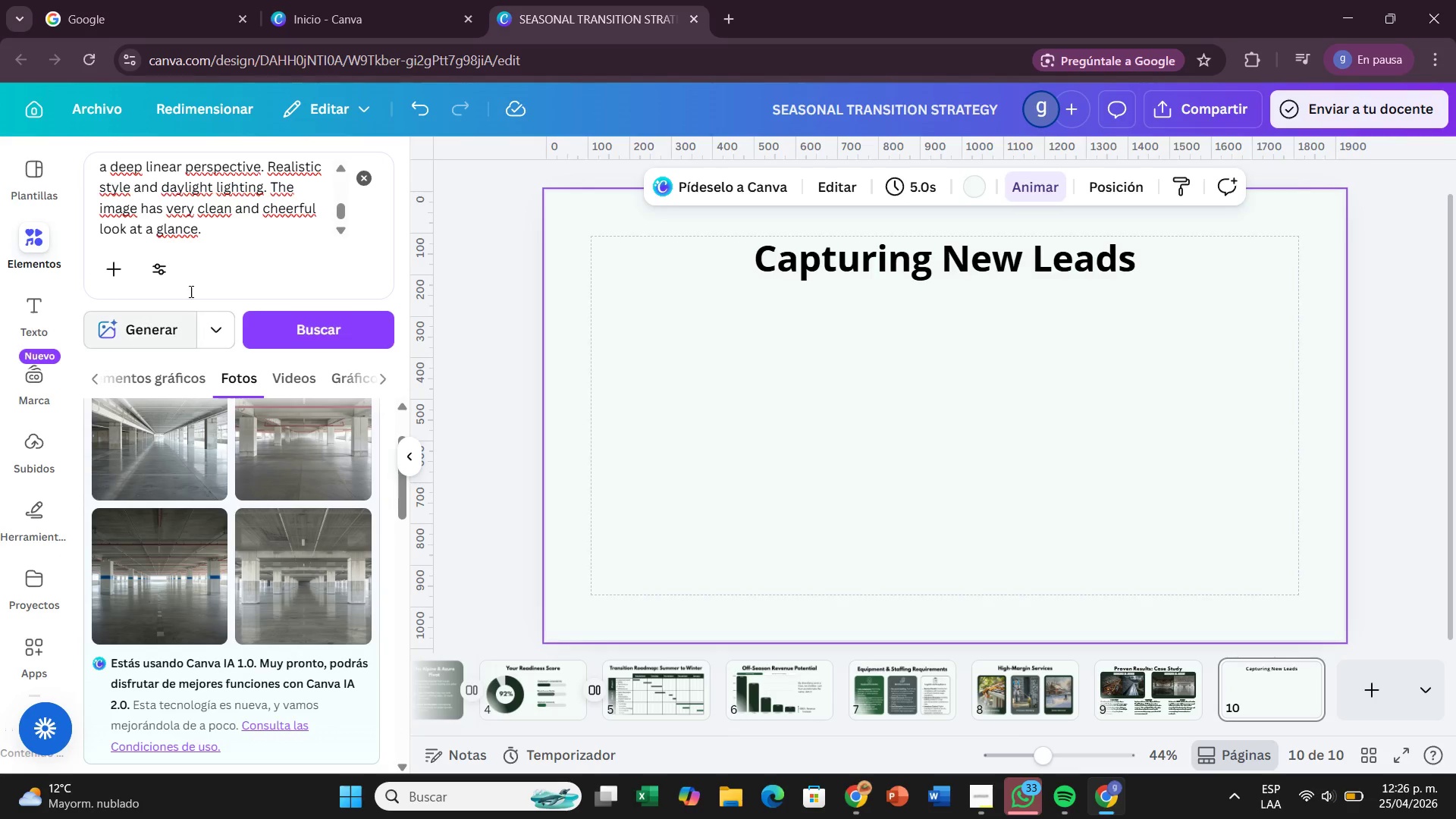 
left_click([362, 174])
 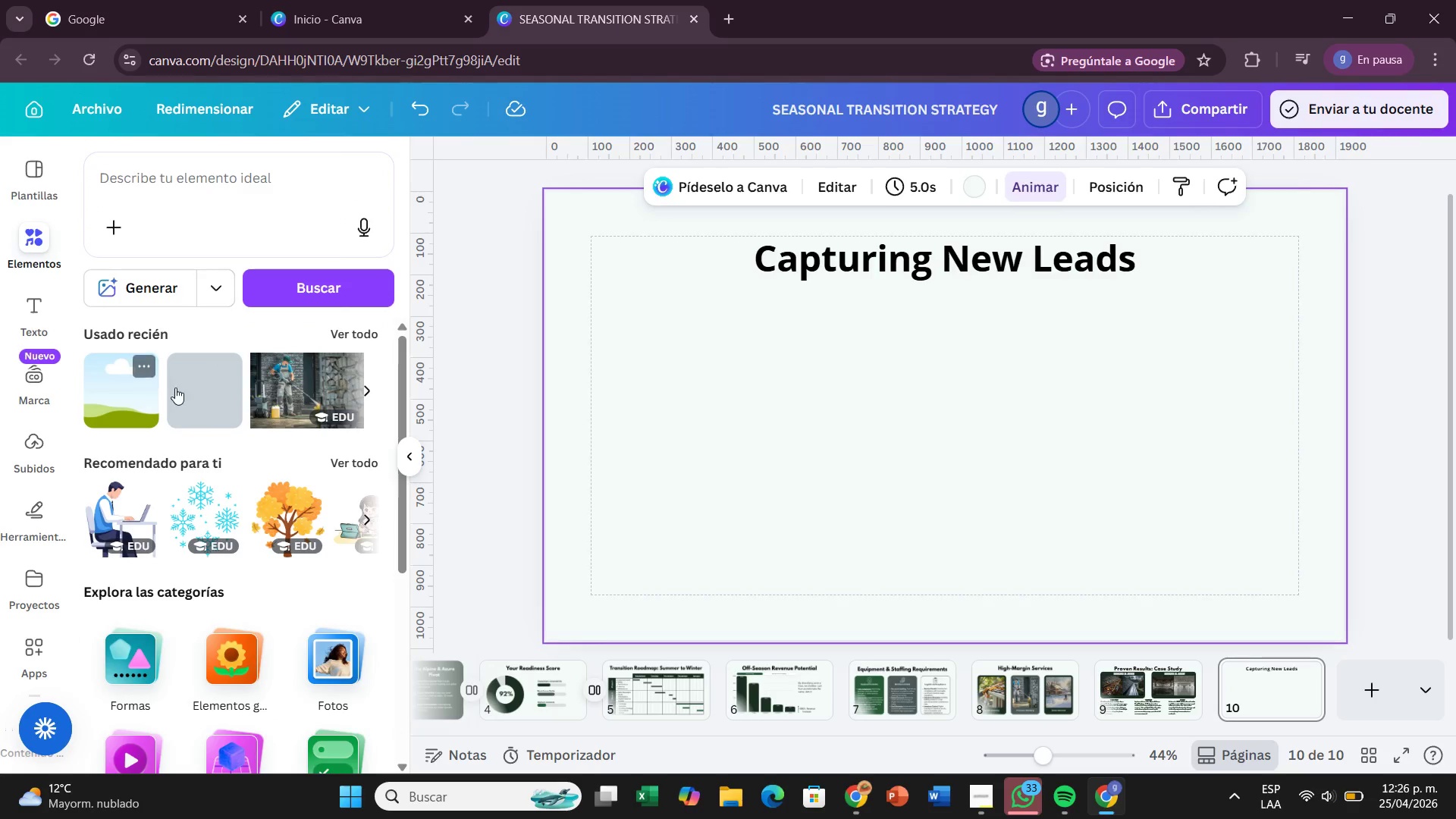 
left_click_drag(start_coordinate=[181, 395], to_coordinate=[610, 383])
 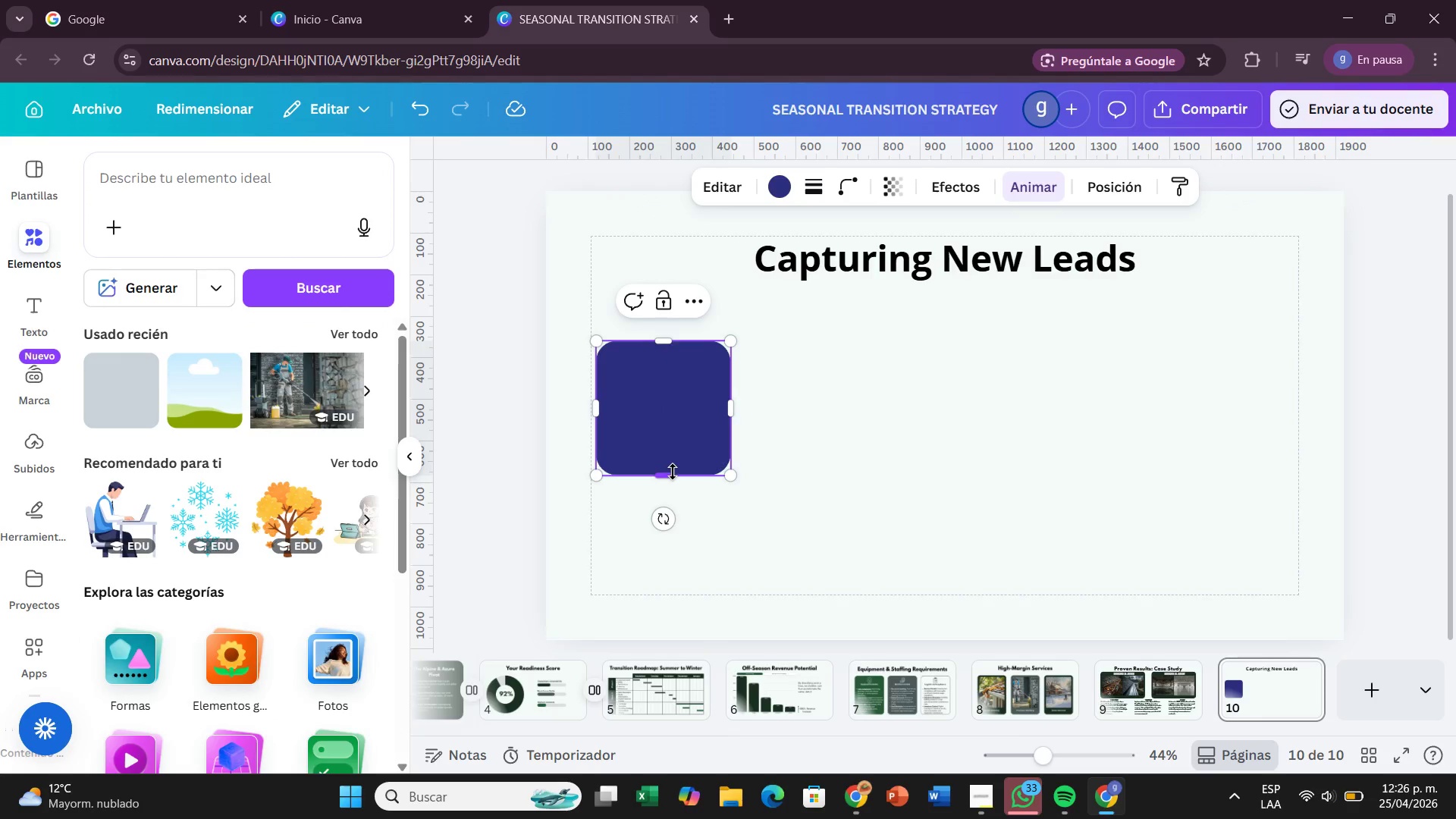 
left_click_drag(start_coordinate=[673, 472], to_coordinate=[686, 420])
 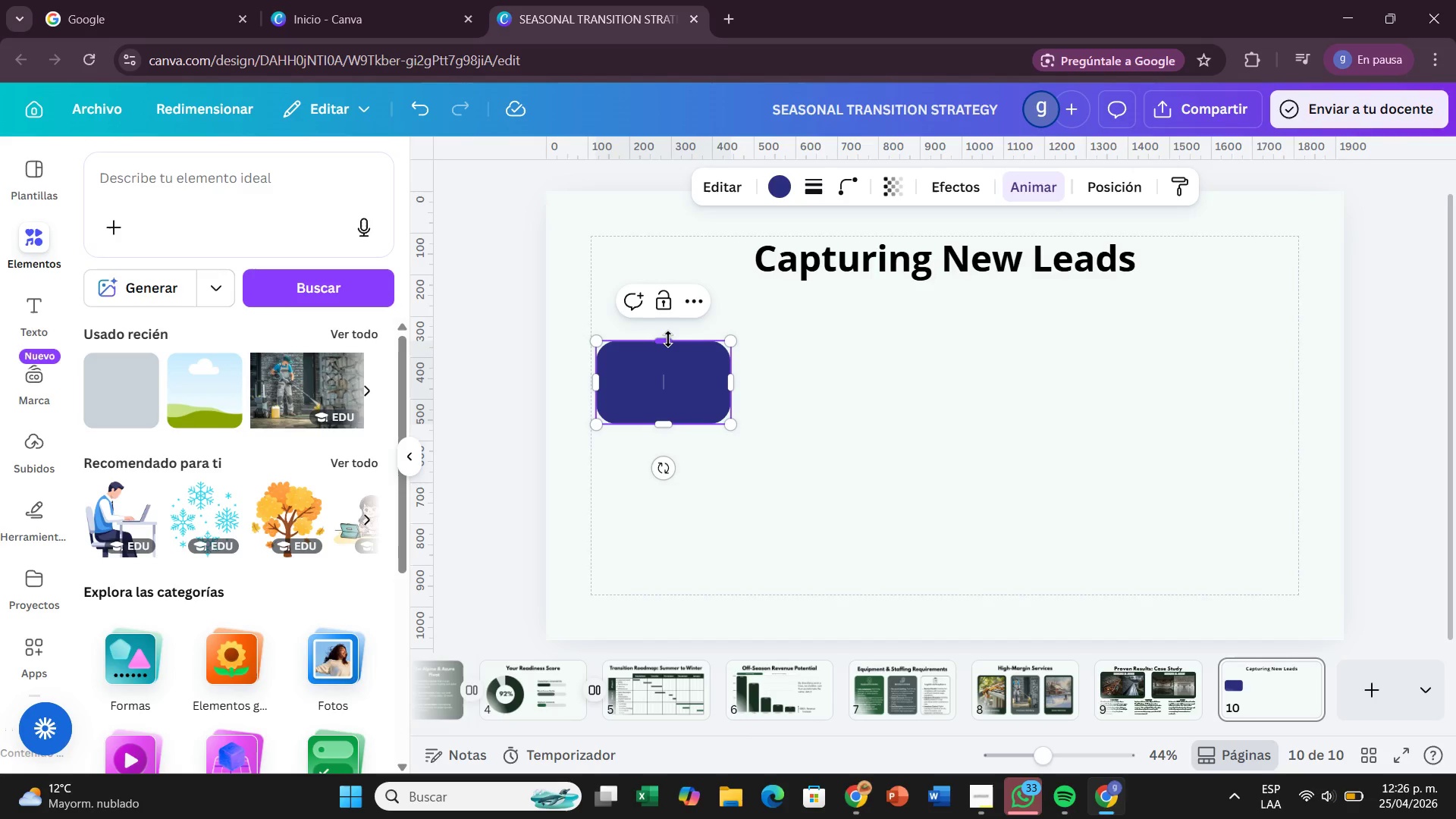 
left_click_drag(start_coordinate=[668, 339], to_coordinate=[677, 366])
 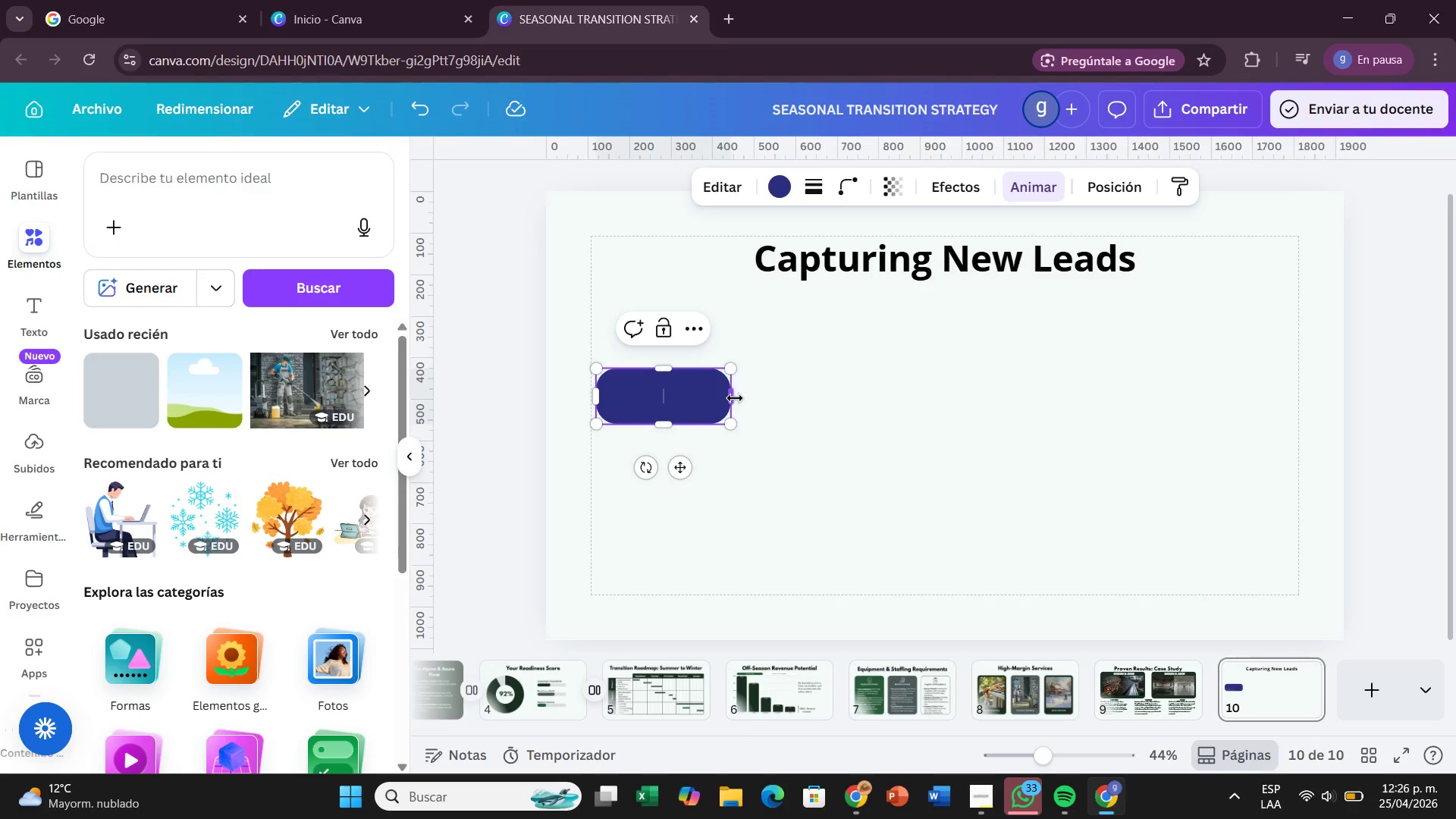 
left_click_drag(start_coordinate=[733, 397], to_coordinate=[795, 391])
 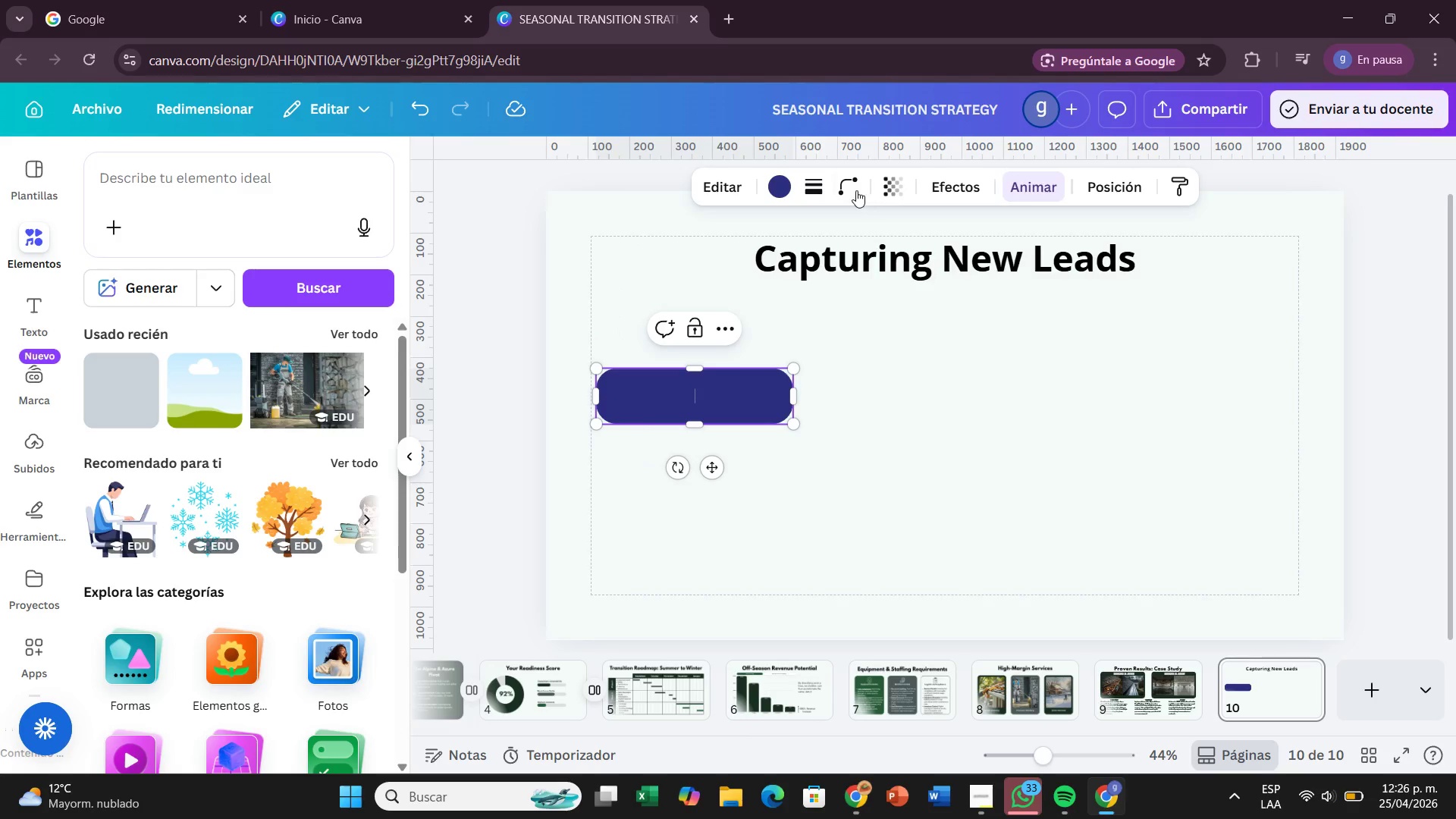 
left_click([852, 188])
 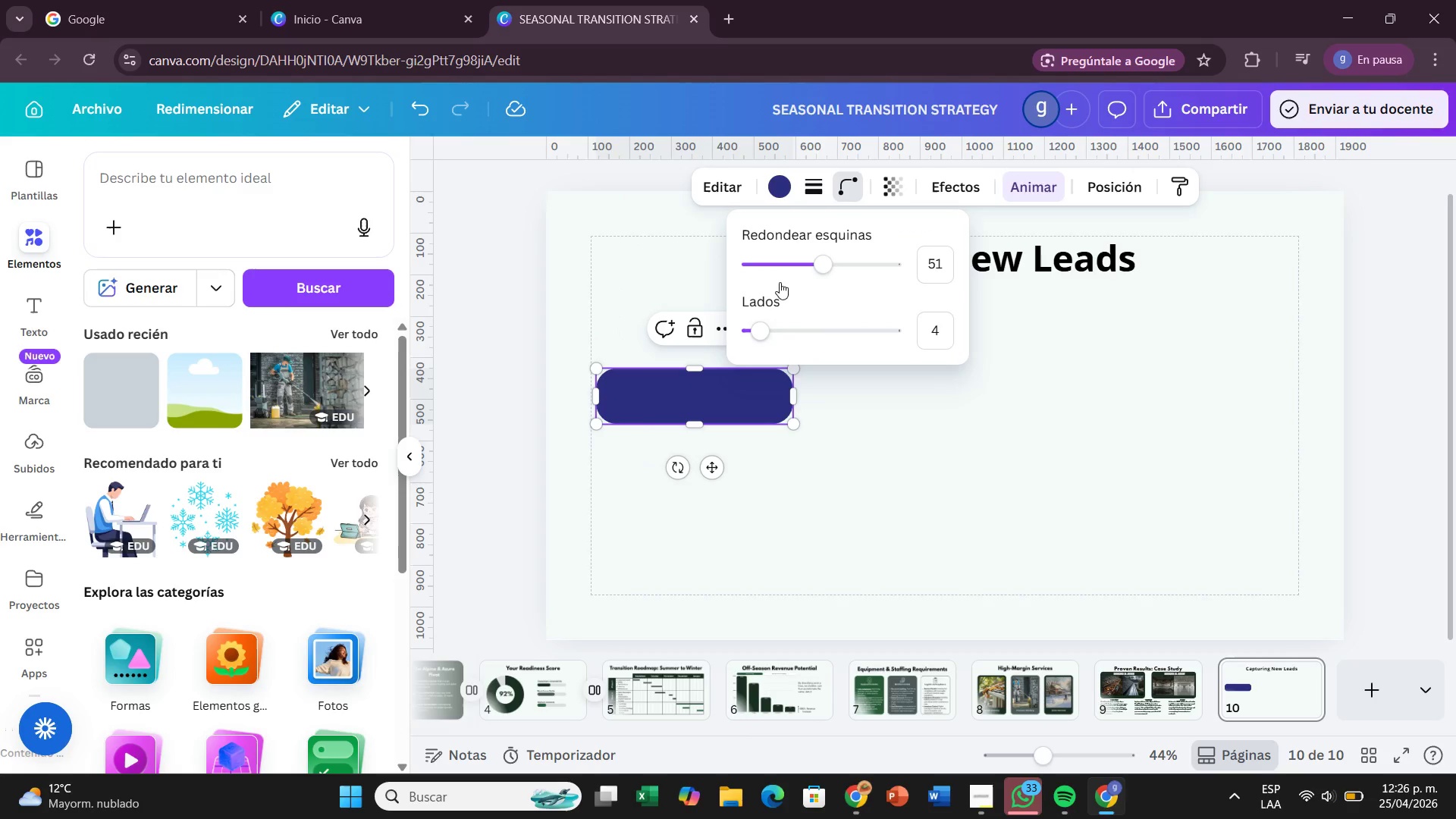 
left_click_drag(start_coordinate=[811, 262], to_coordinate=[767, 272])
 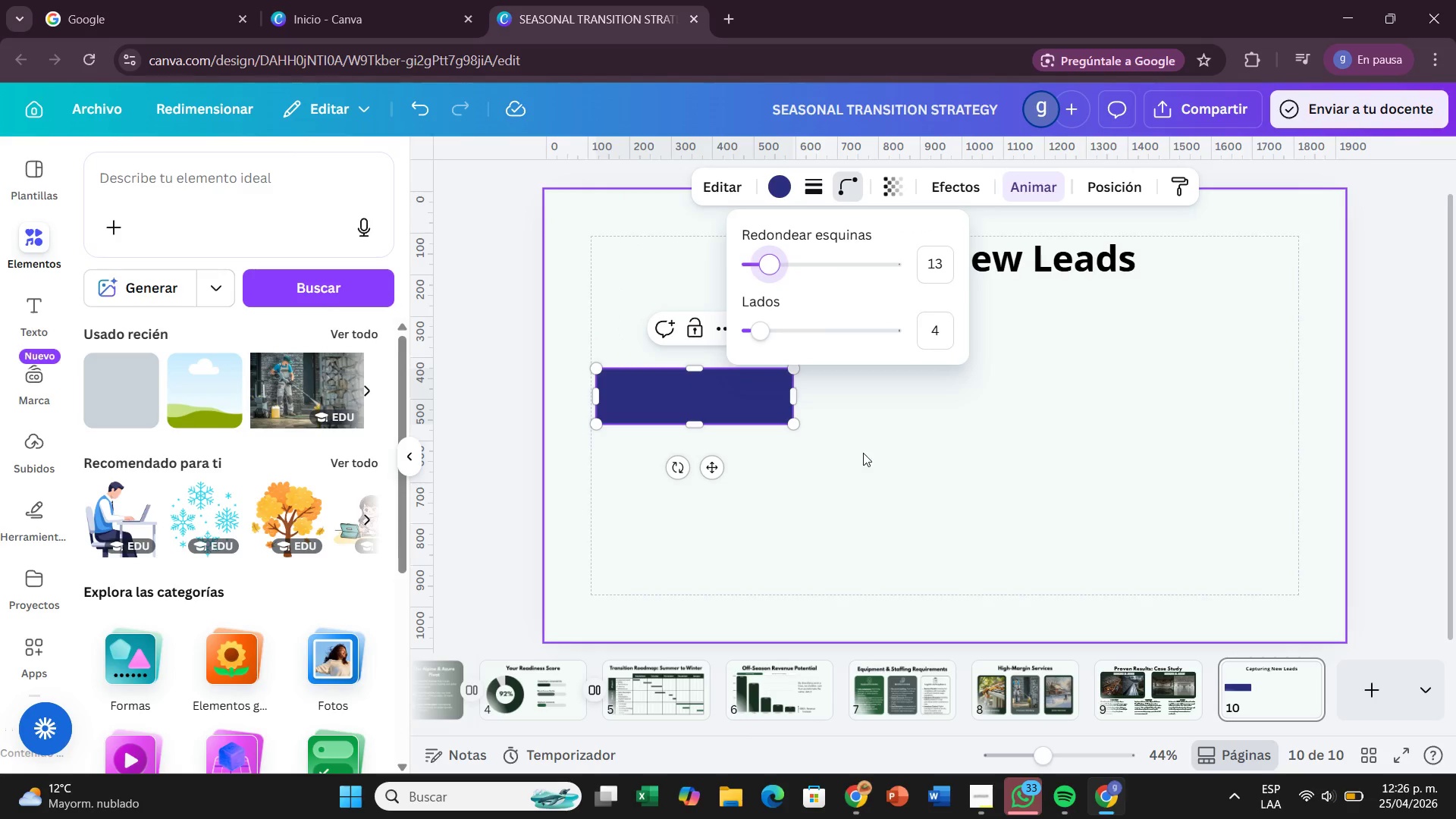 
left_click([863, 453])
 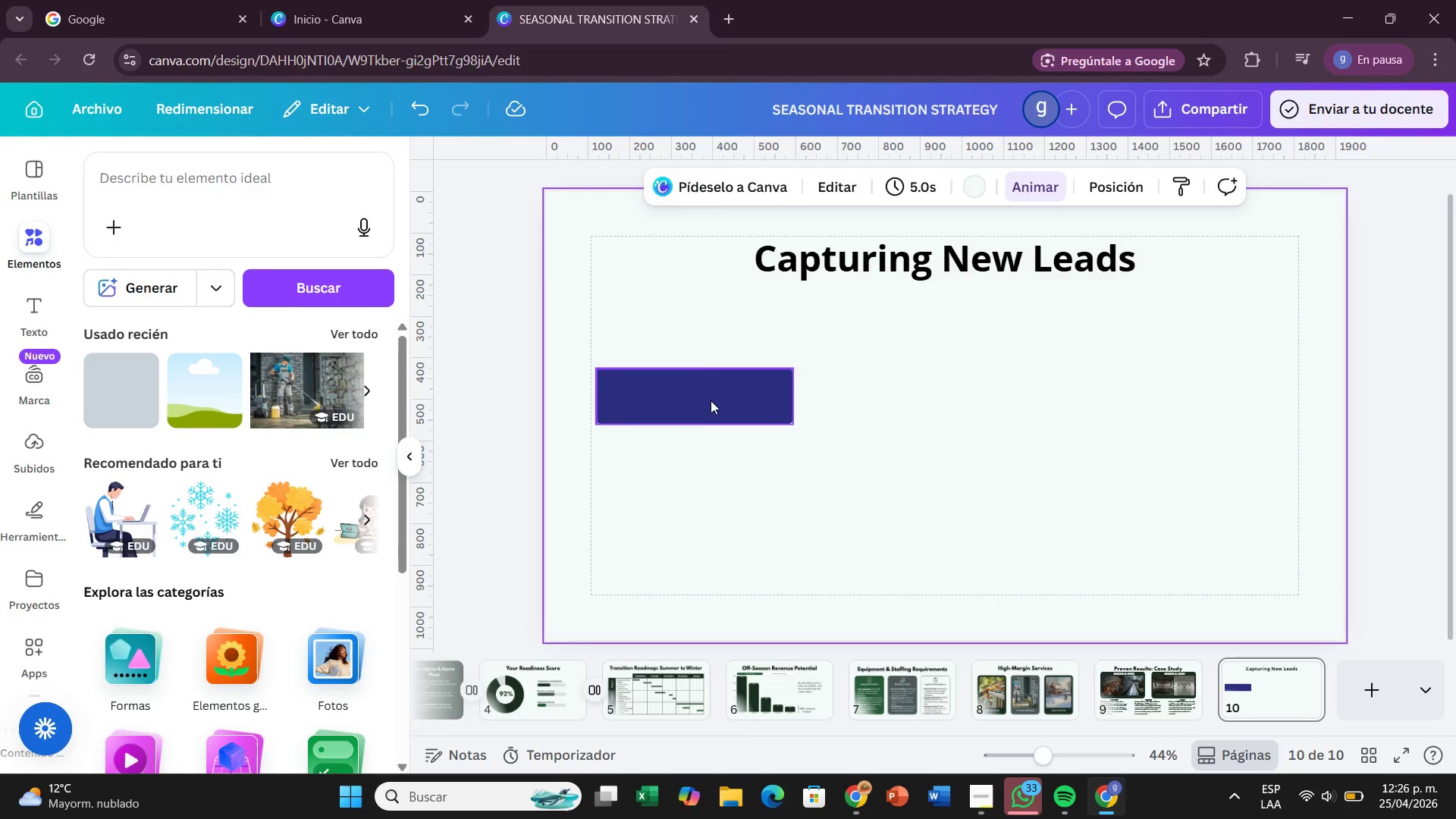 
left_click_drag(start_coordinate=[711, 400], to_coordinate=[704, 406])
 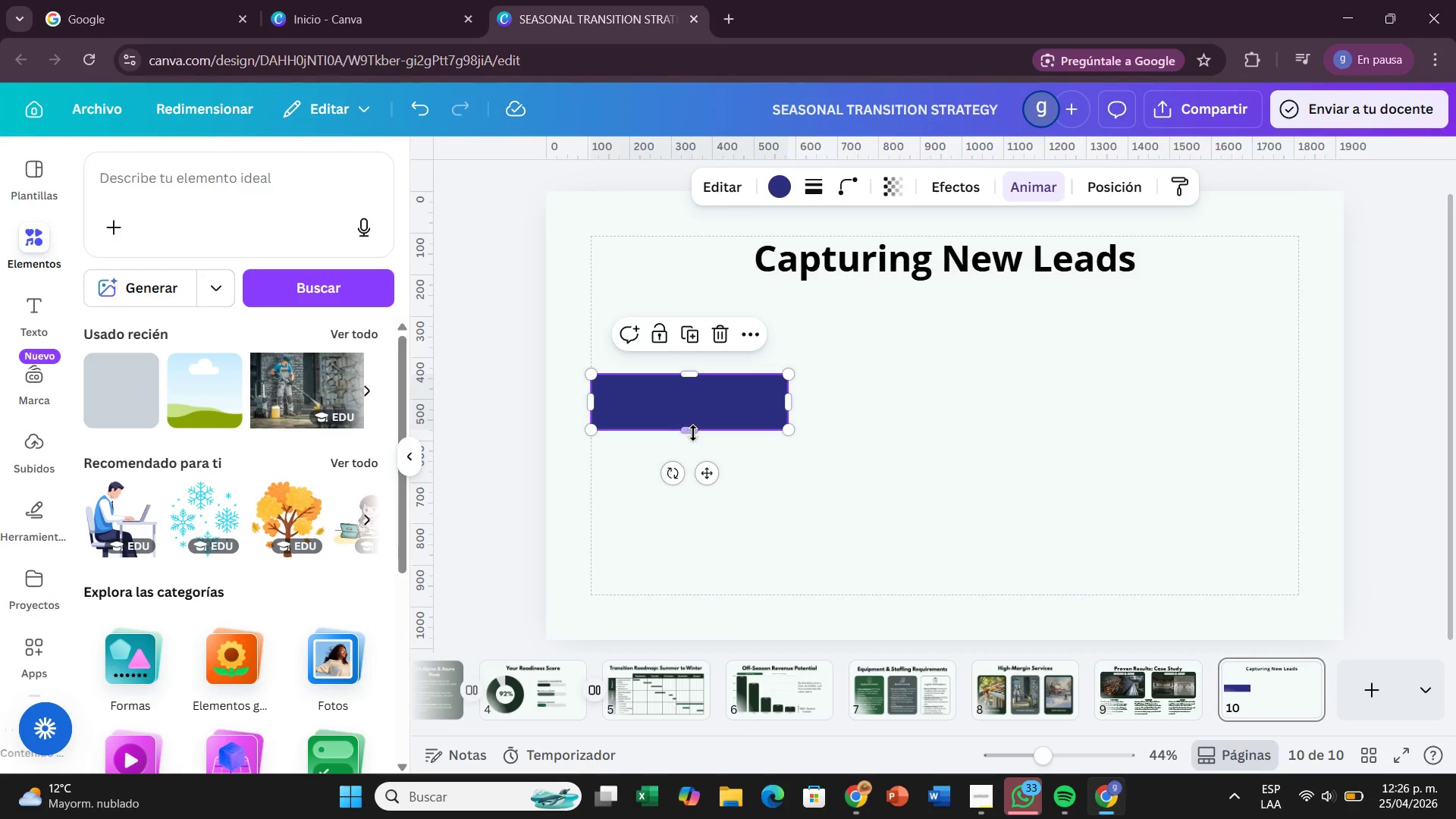 
left_click_drag(start_coordinate=[693, 433], to_coordinate=[692, 448])
 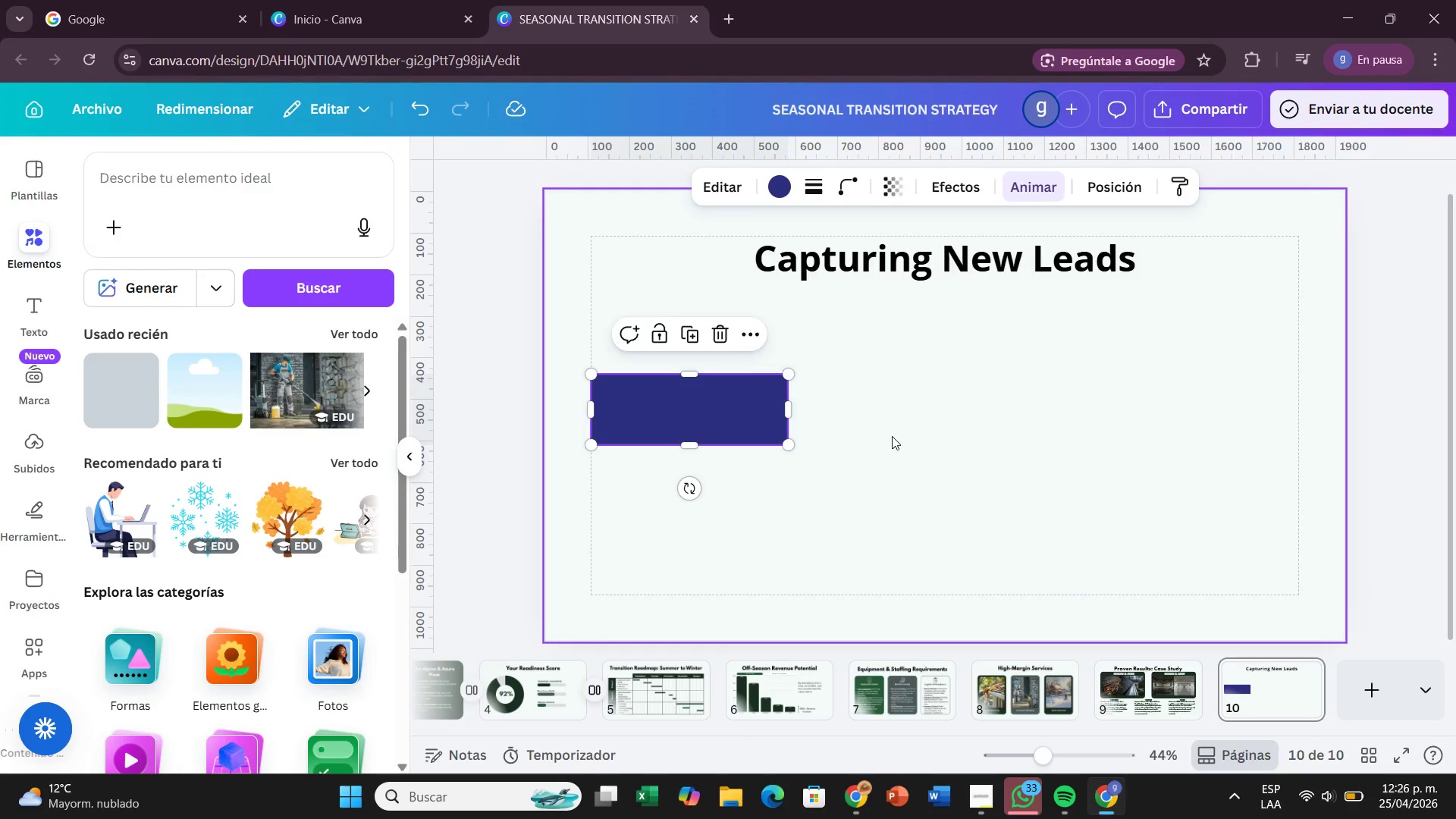 
wait(6.75)
 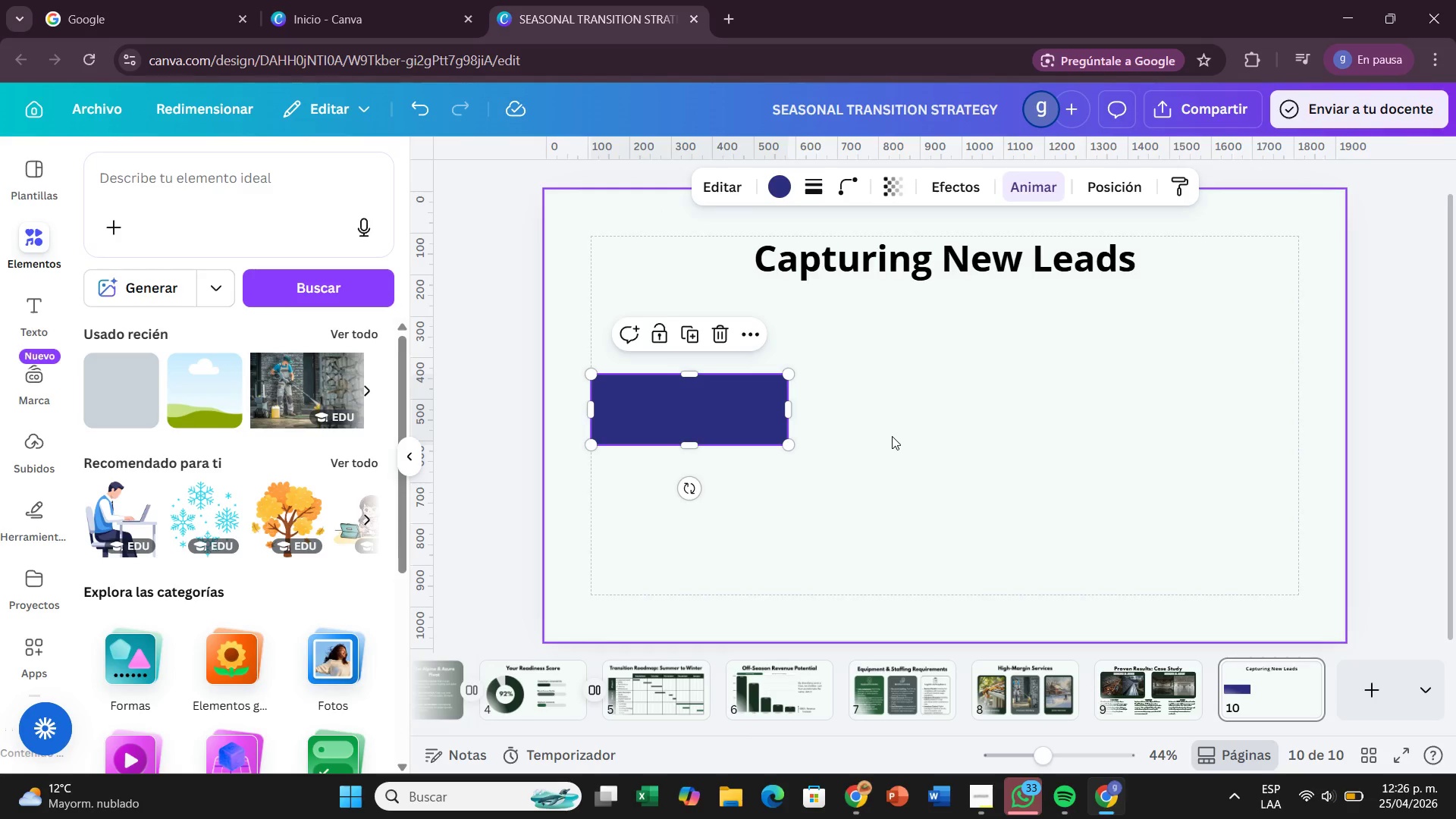 
left_click([892, 436])
 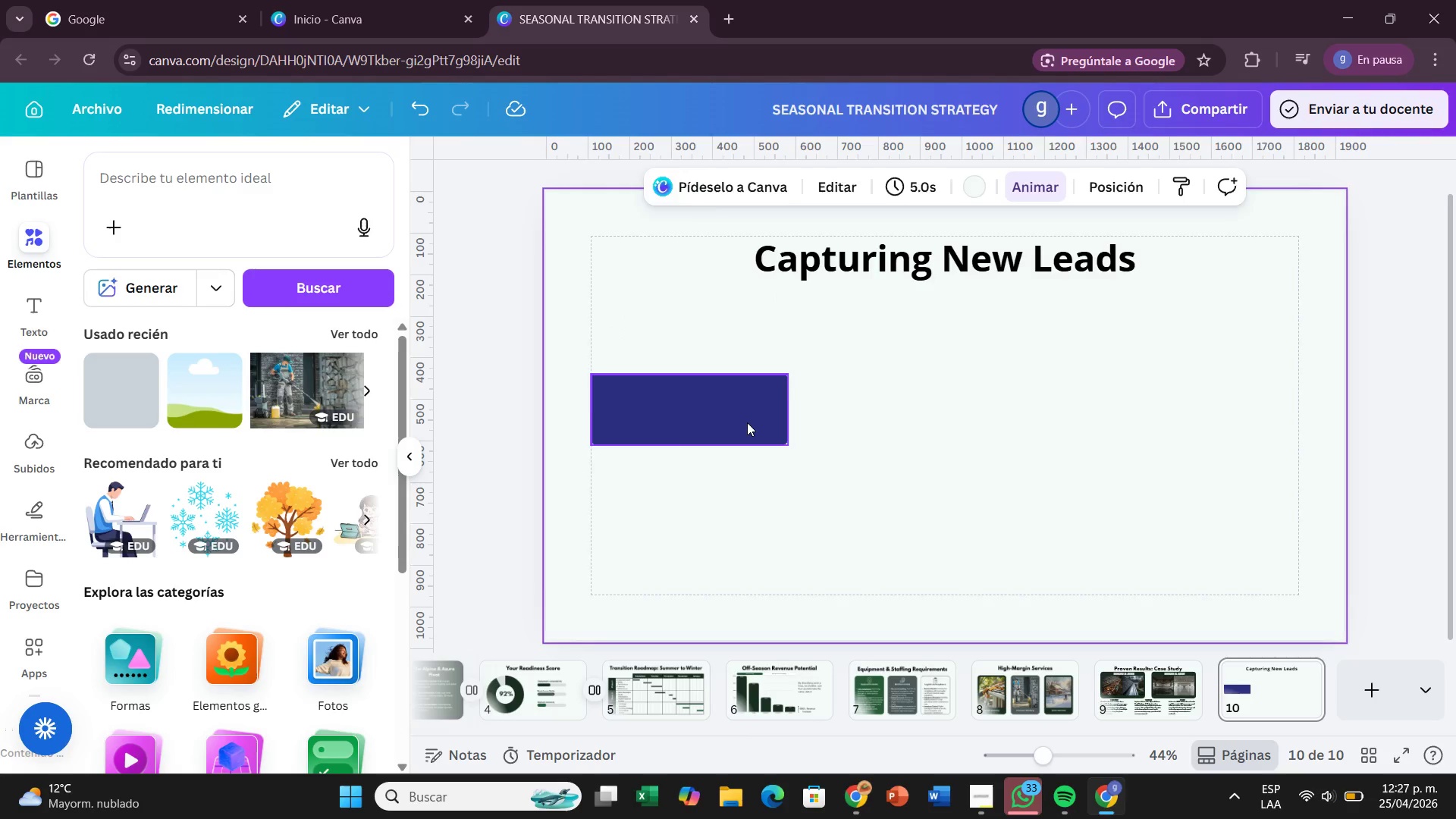 
left_click([747, 422])
 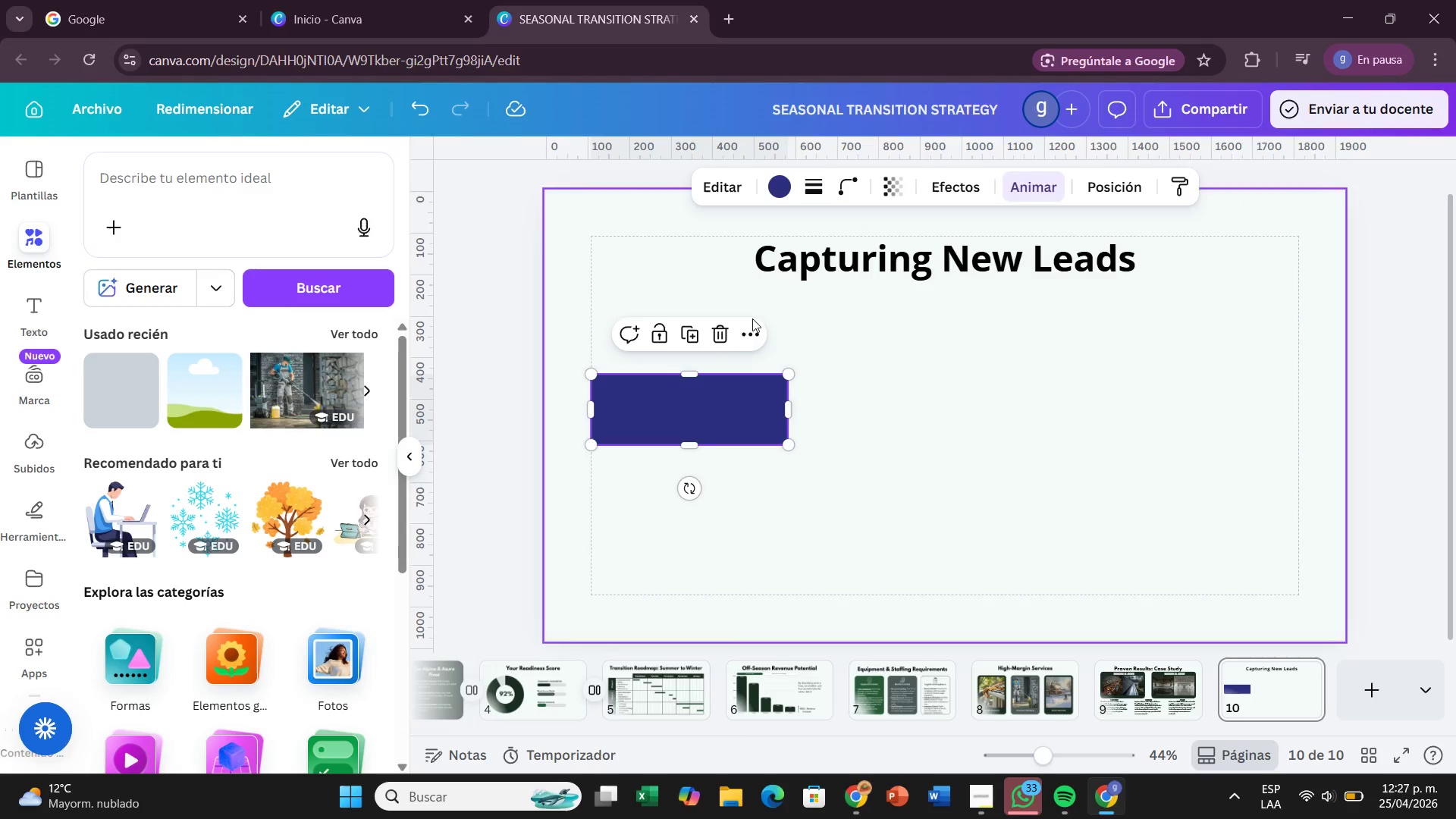 
left_click([695, 329])
 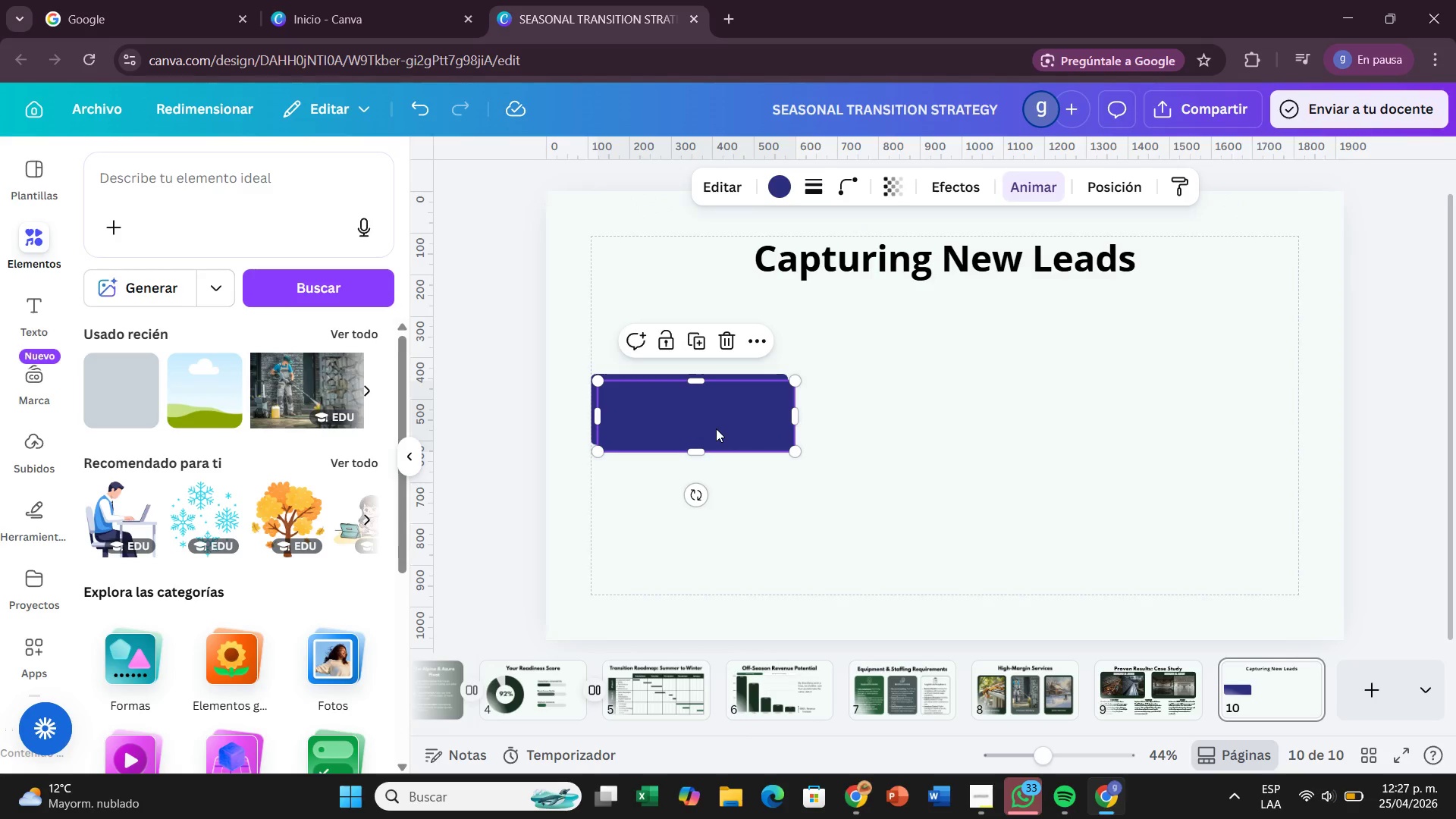 
left_click_drag(start_coordinate=[716, 428], to_coordinate=[966, 422])
 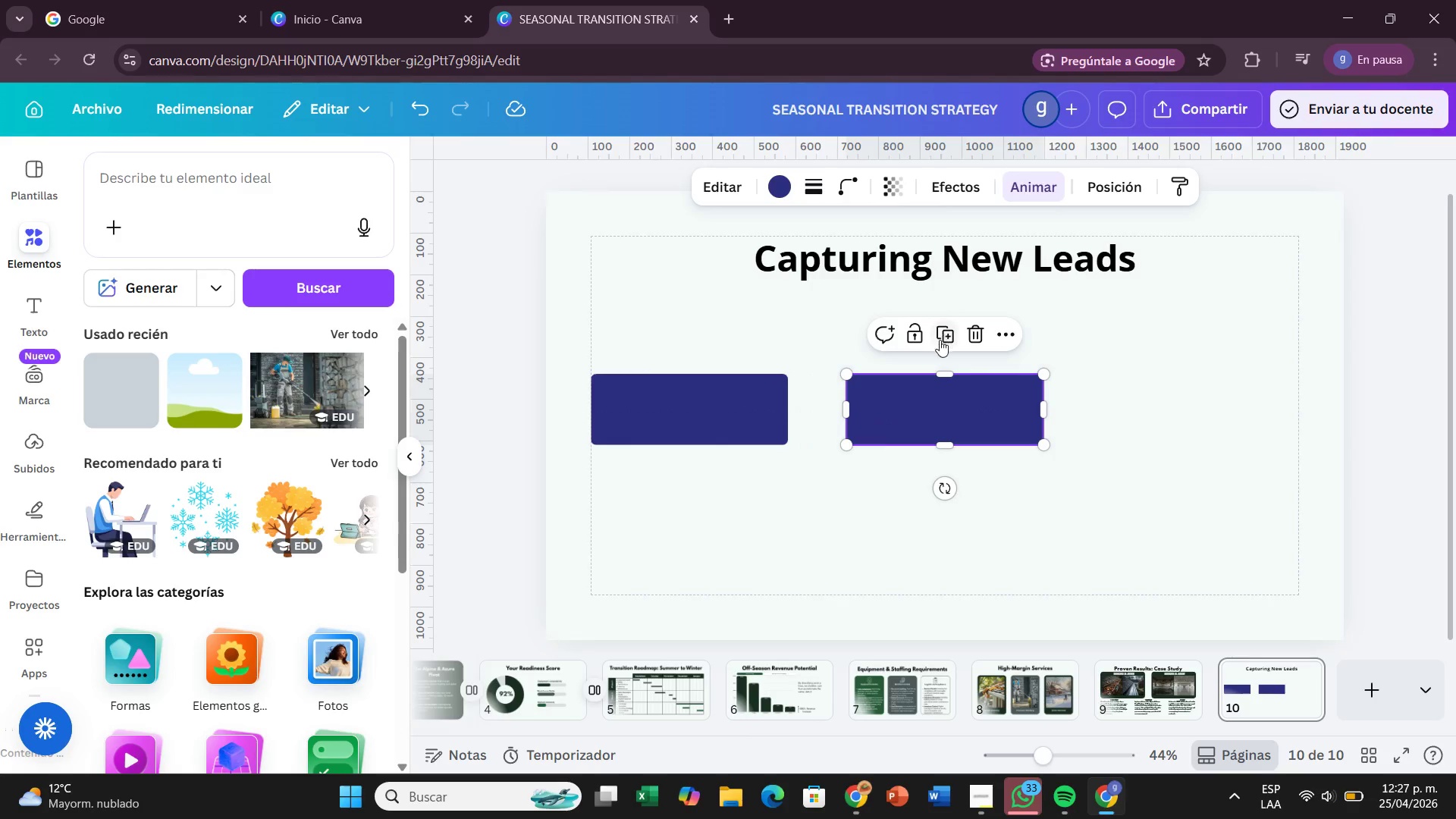 
left_click([940, 340])
 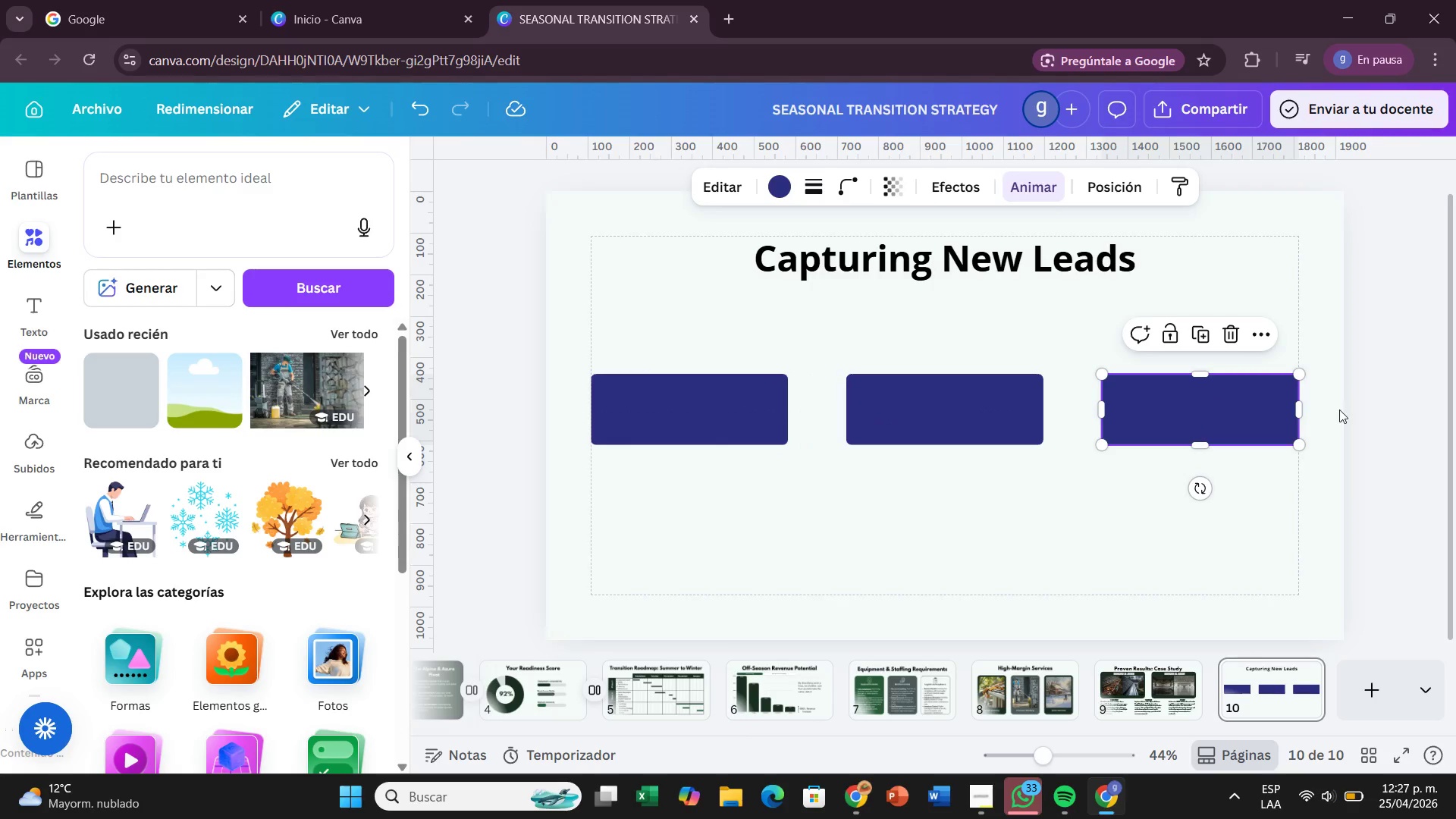 
left_click([1435, 410])
 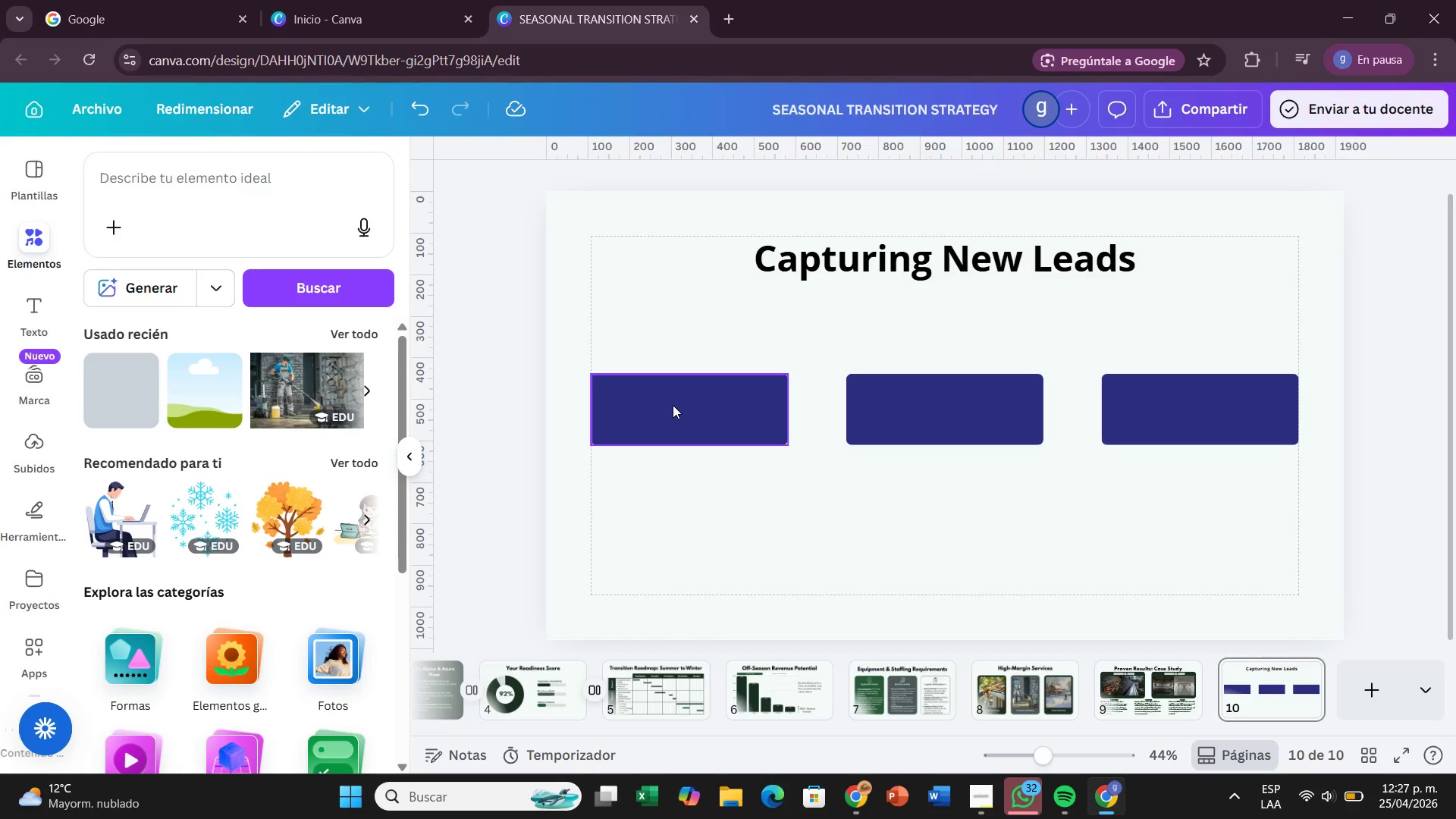 
wait(46.83)
 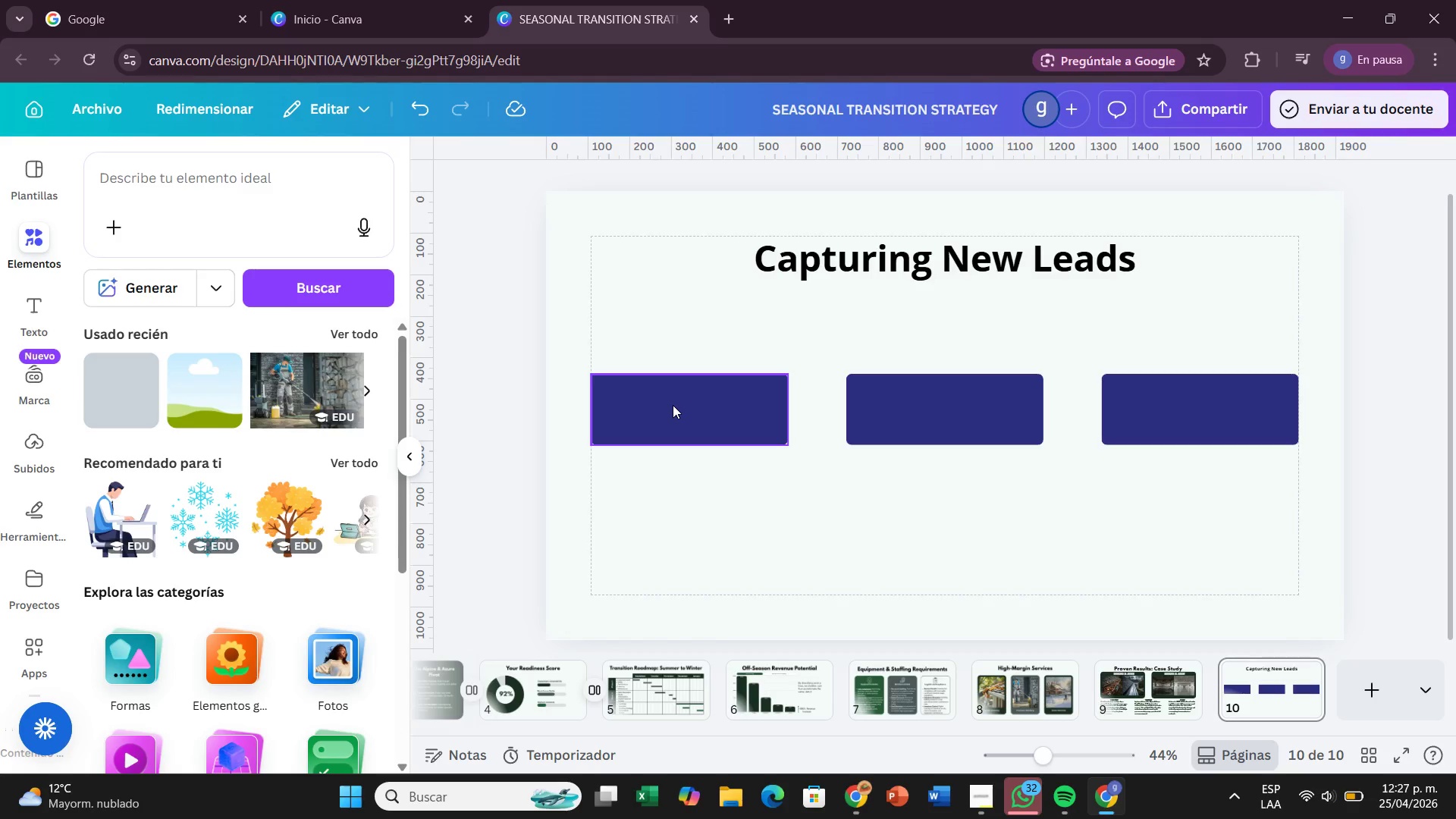 
left_click([27, 331])
 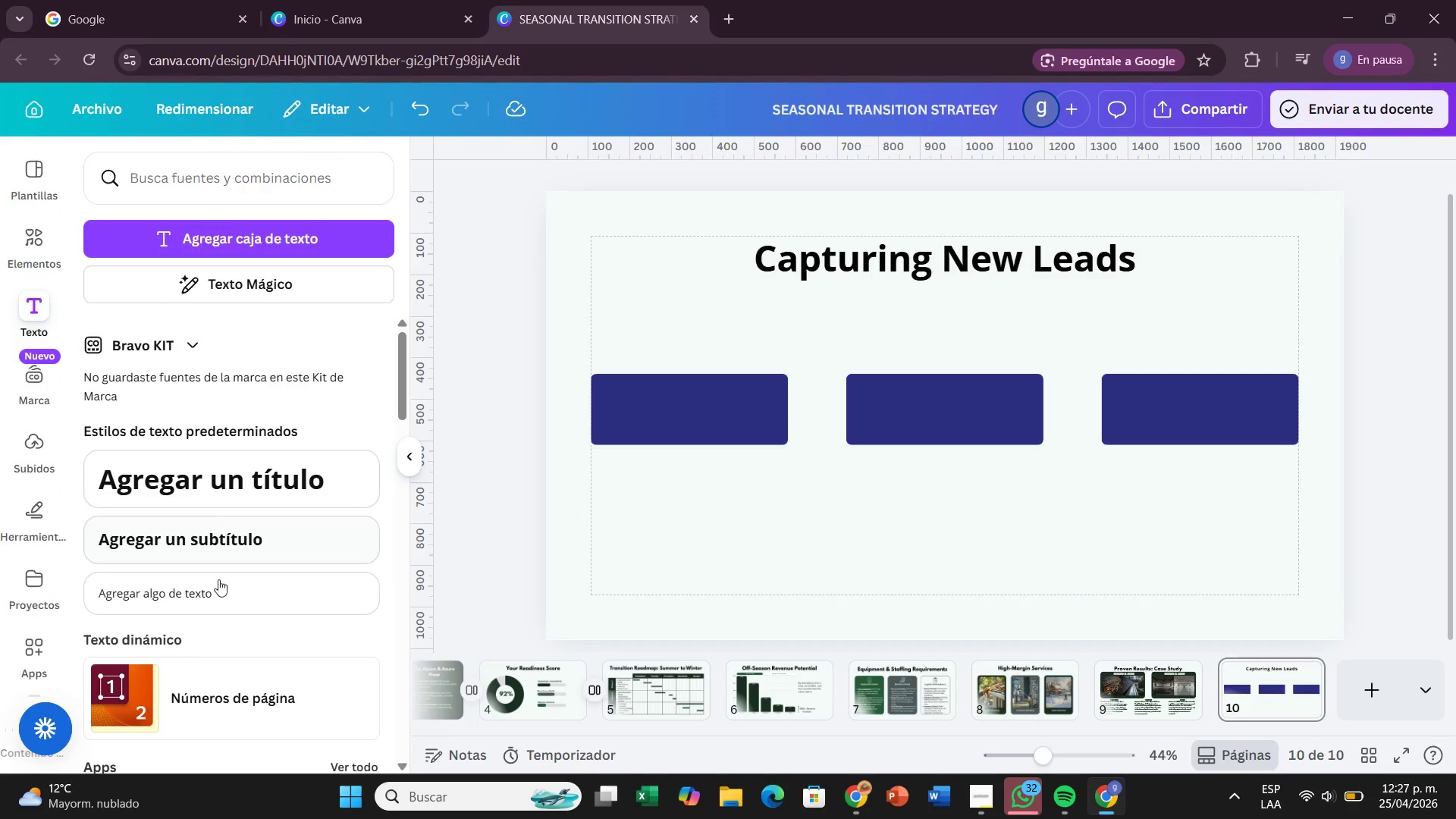 
left_click_drag(start_coordinate=[223, 602], to_coordinate=[720, 388])
 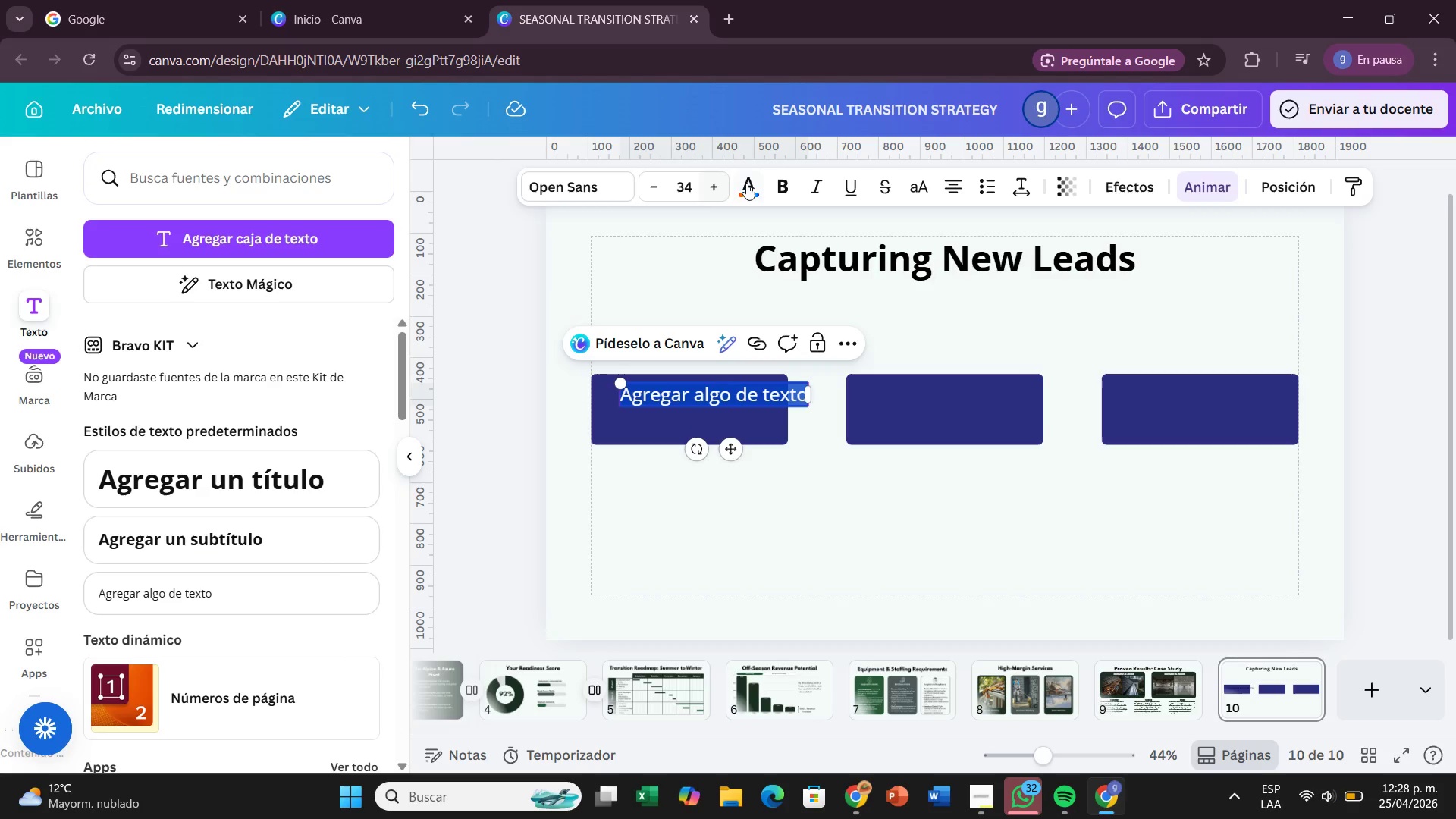 
left_click([747, 183])
 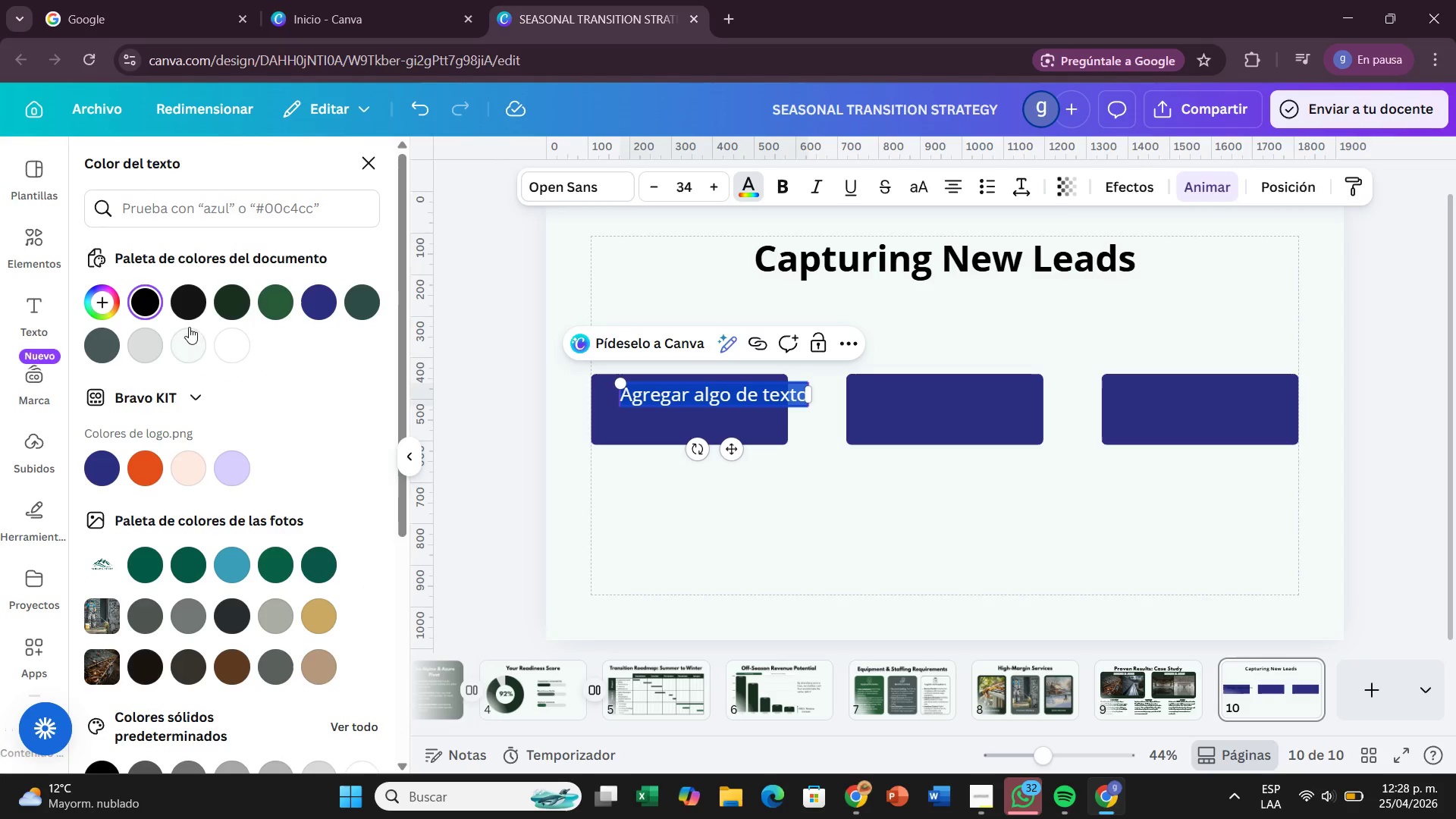 
left_click([158, 330])
 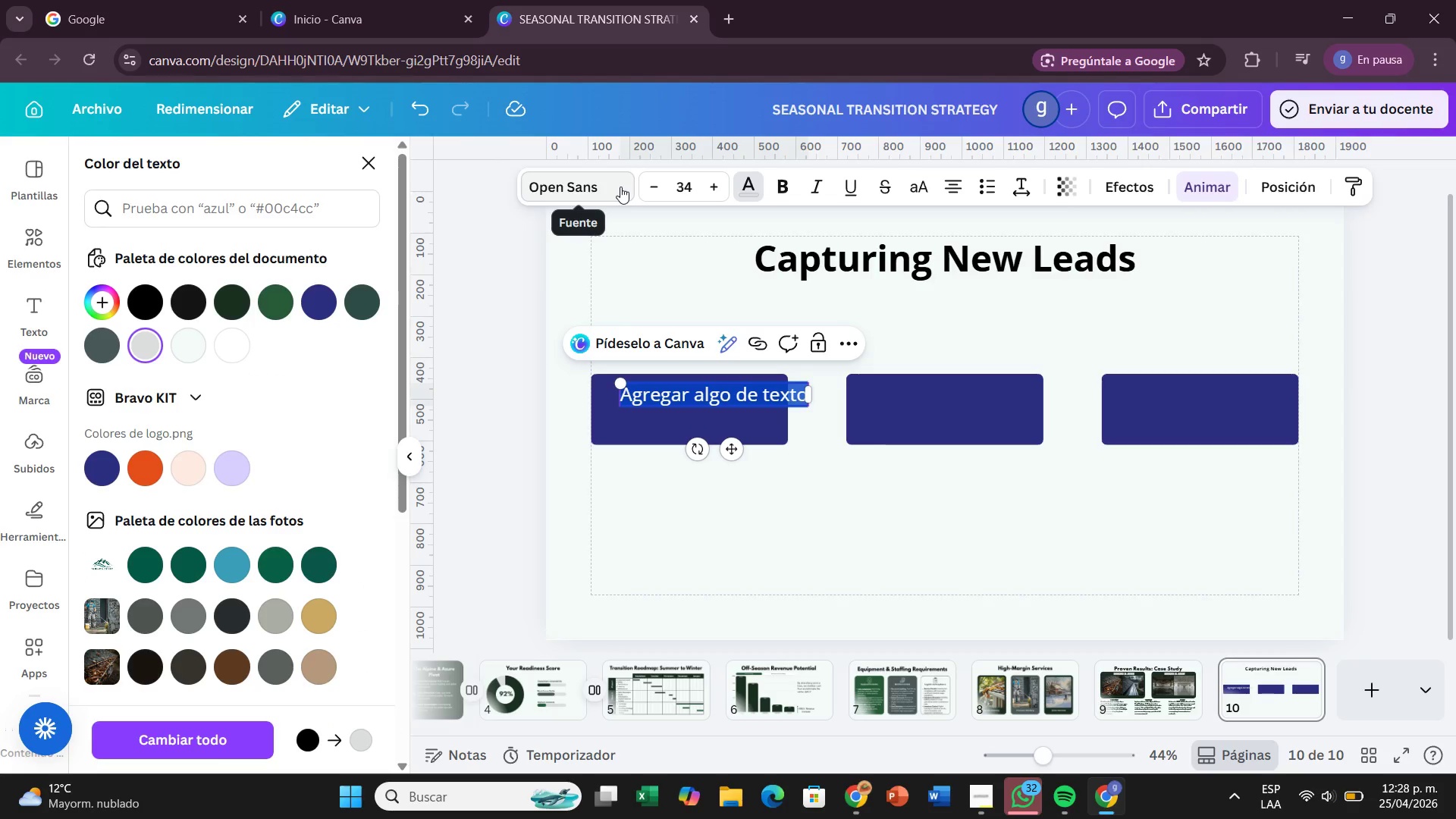 
wait(5.72)
 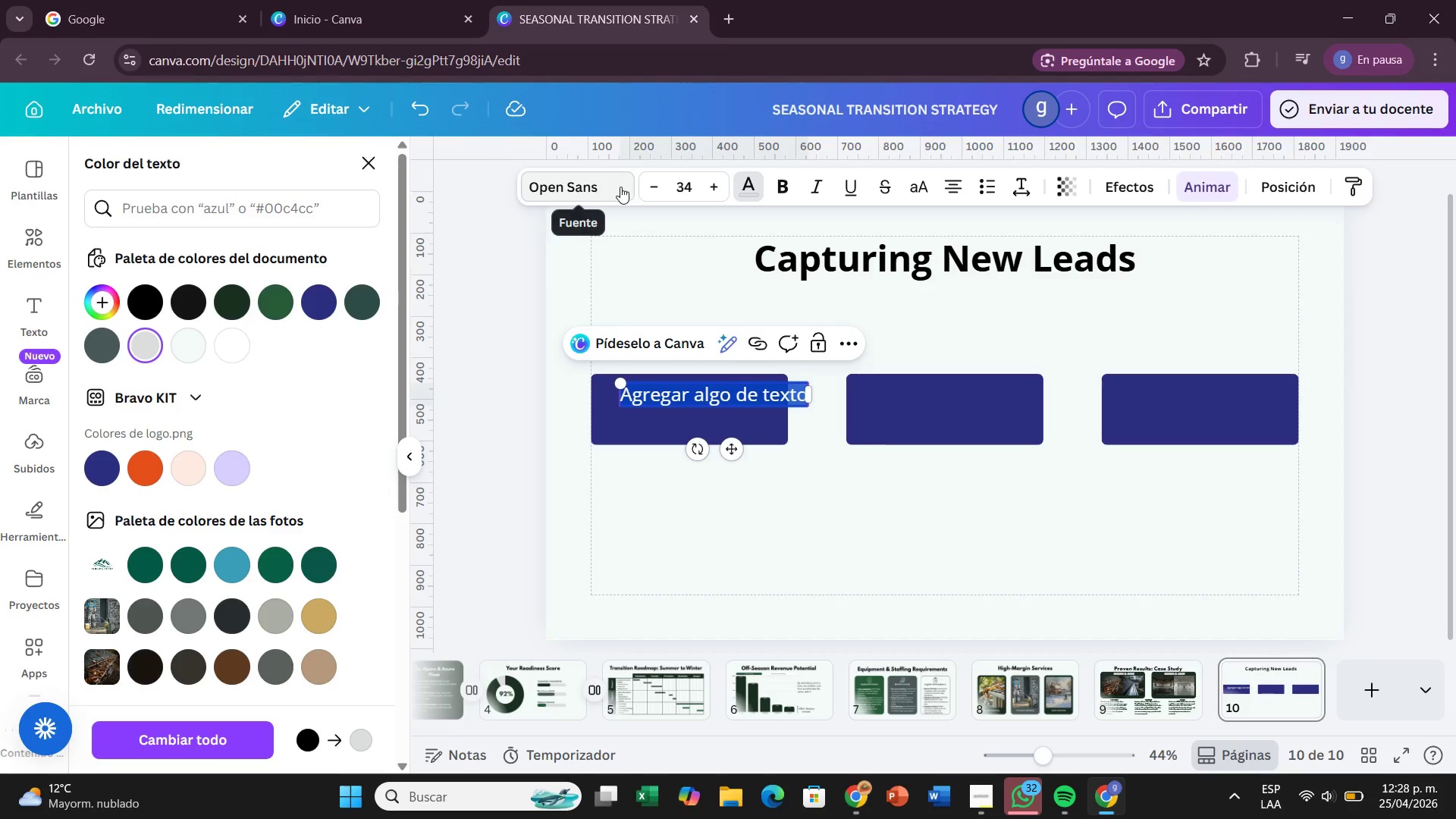 
left_click([620, 187])
 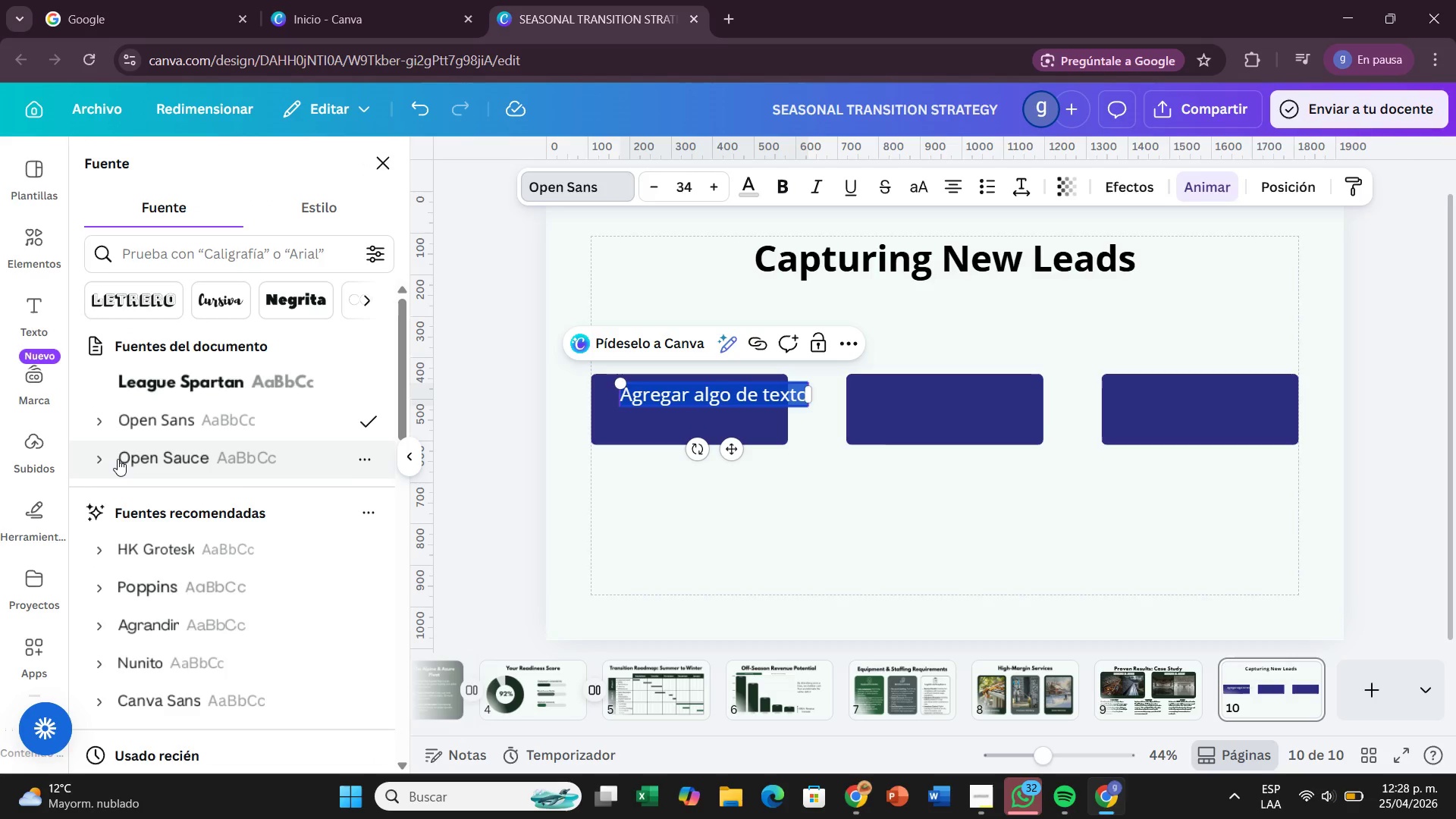 
left_click([118, 459])
 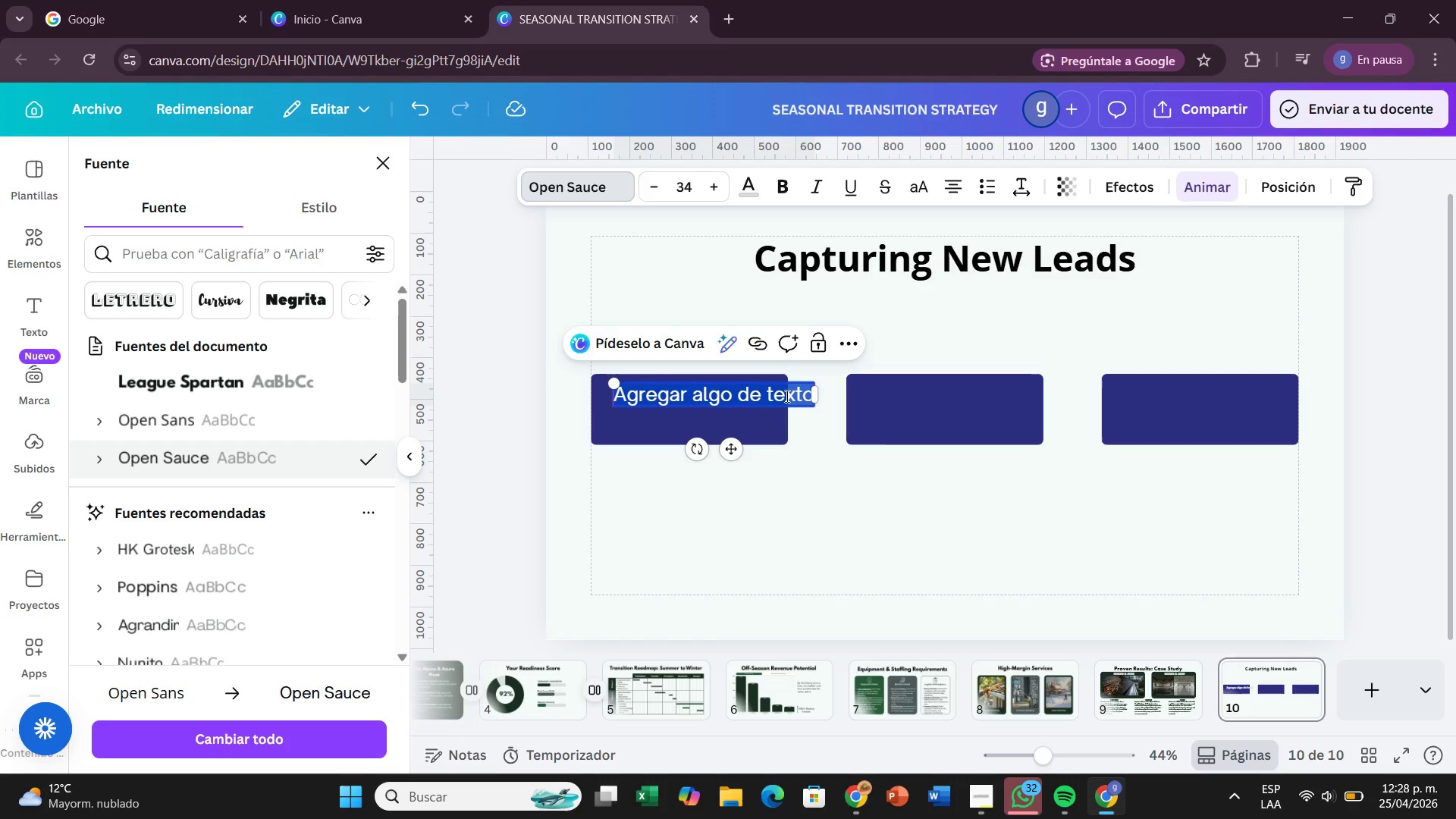 
key(Backspace)
 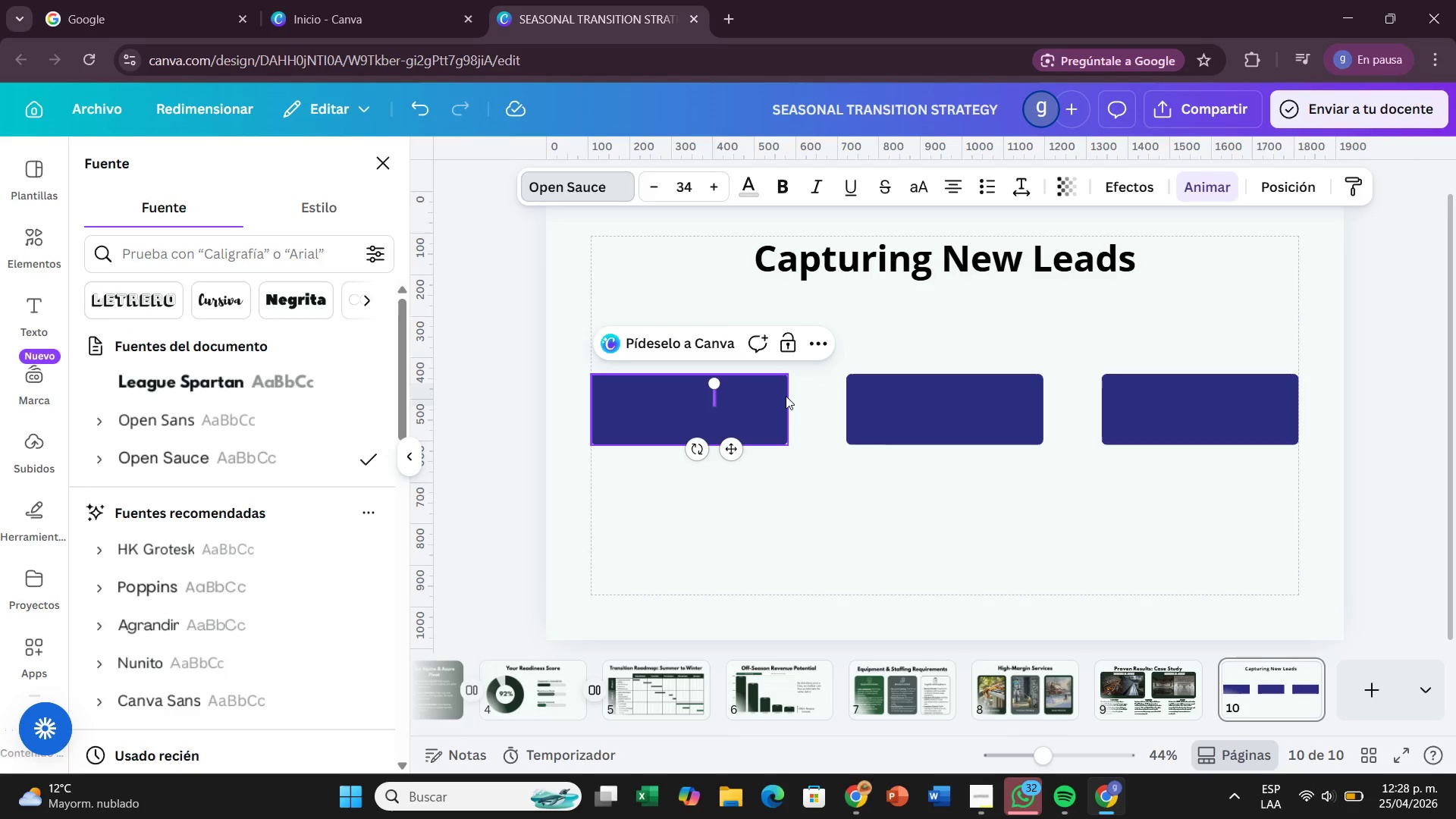 
type(Database Re )
key(Backspace)
type(-Targeting)
 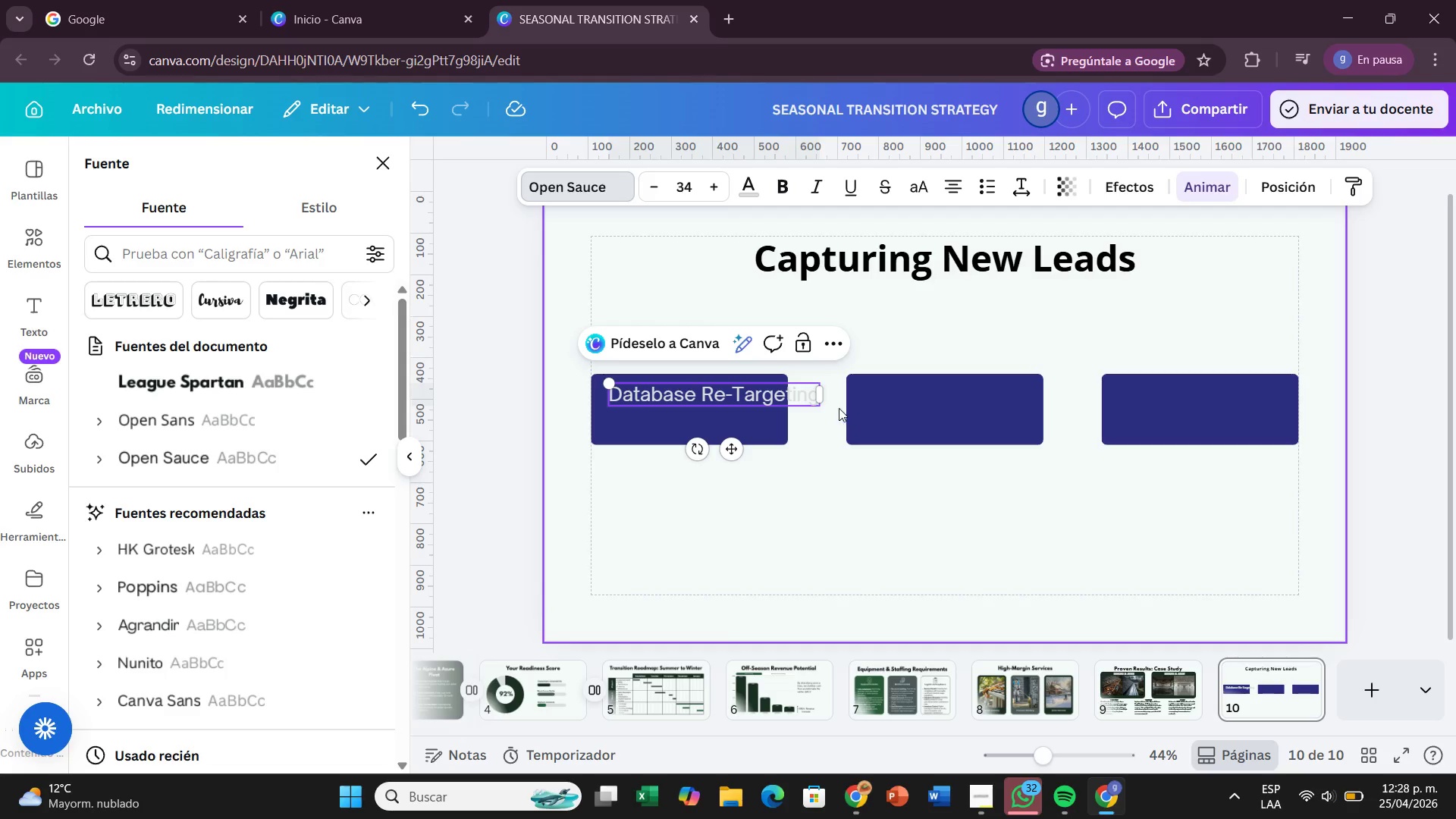 
left_click_drag(start_coordinate=[828, 397], to_coordinate=[786, 401])
 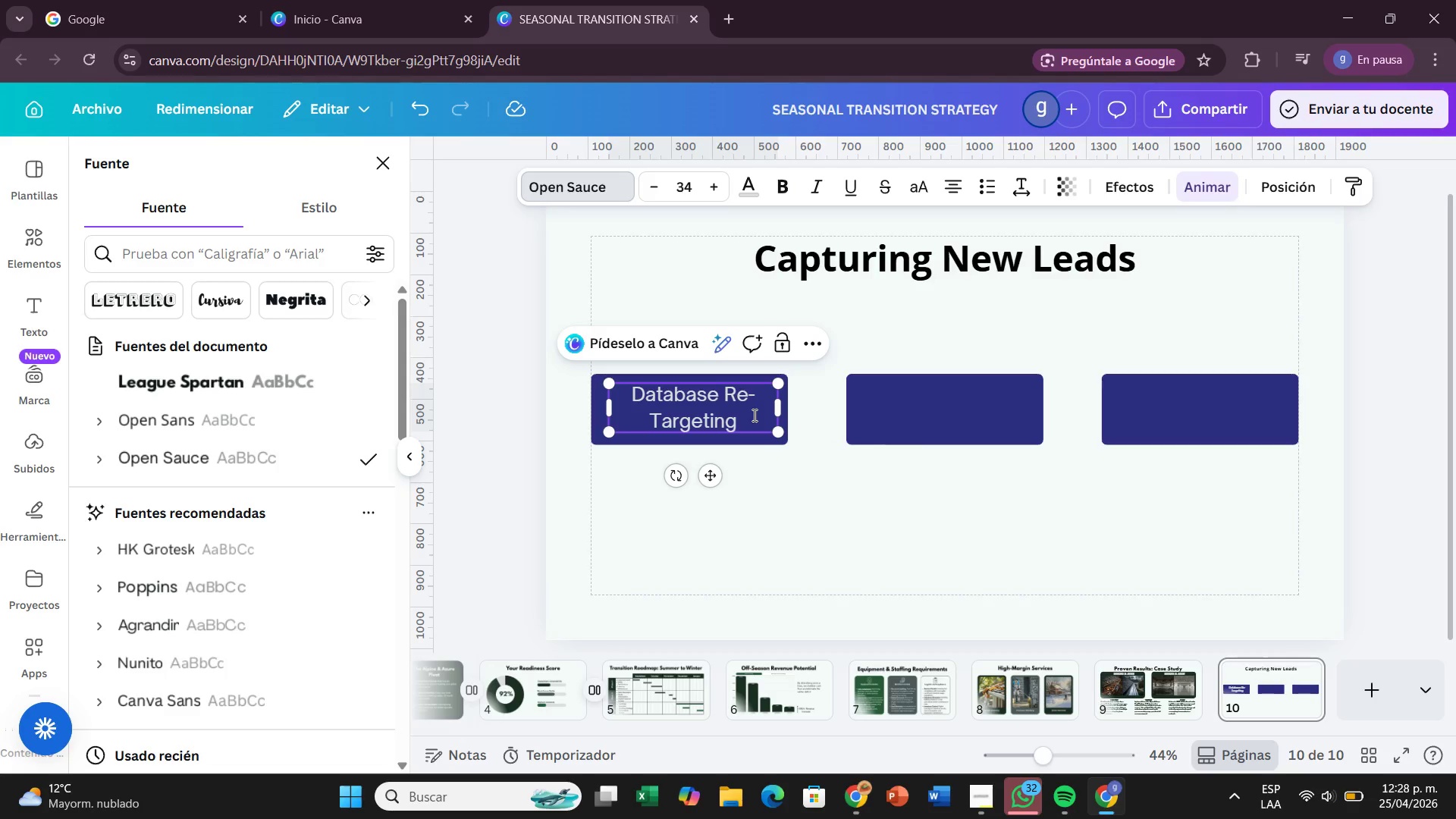 
left_click([753, 415])
 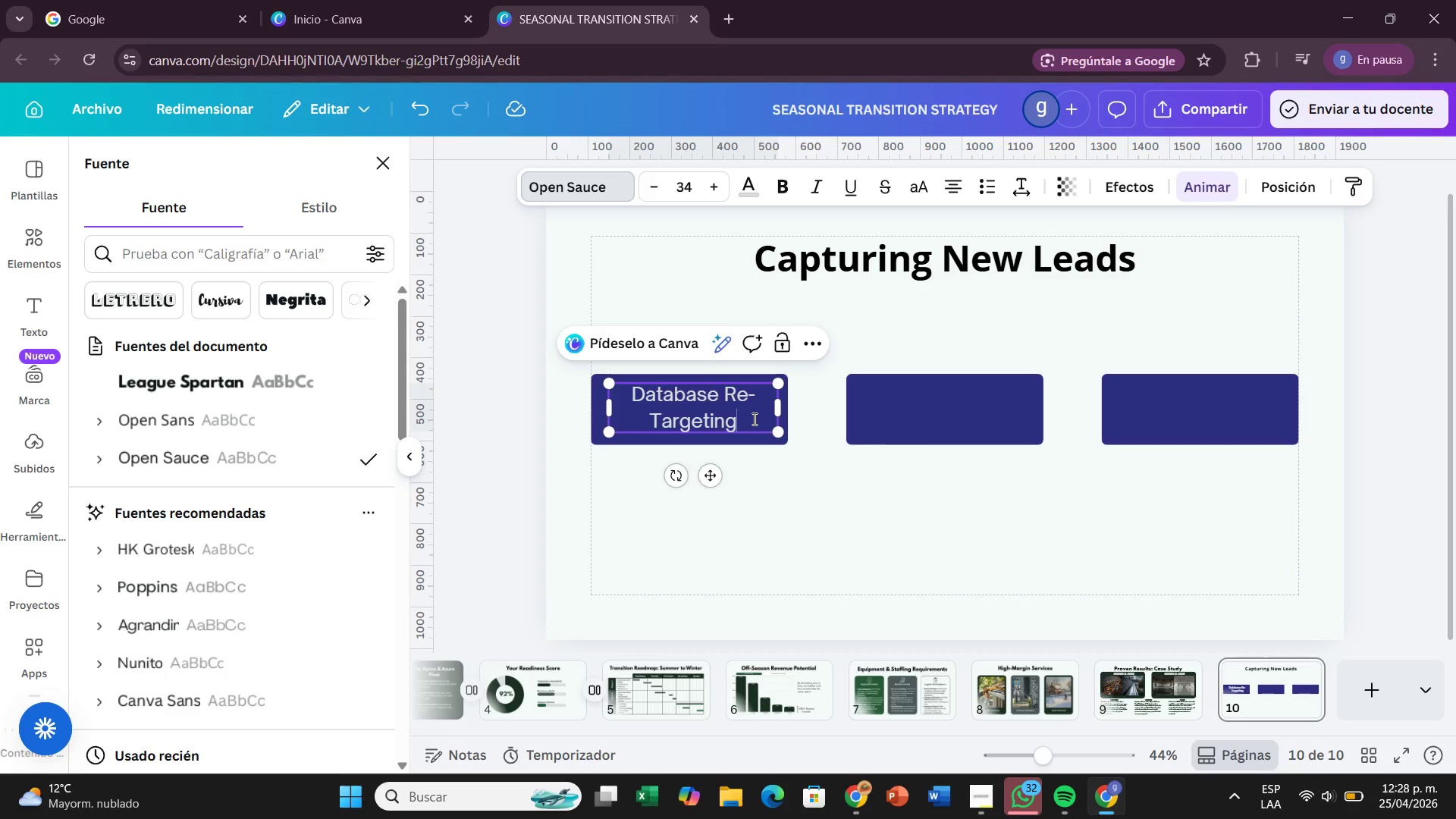 
key(Enter)
 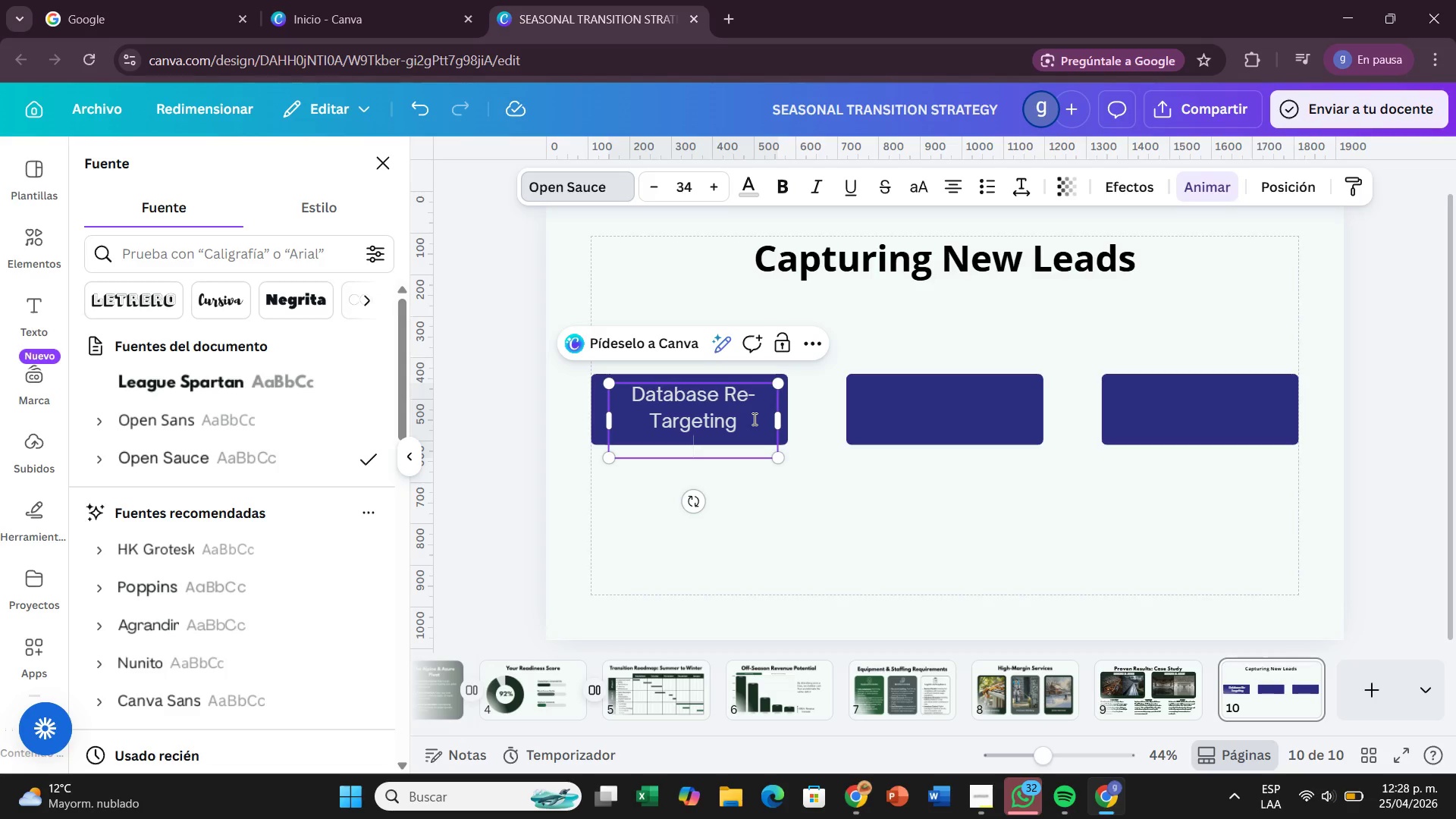 
type(Focus )
 